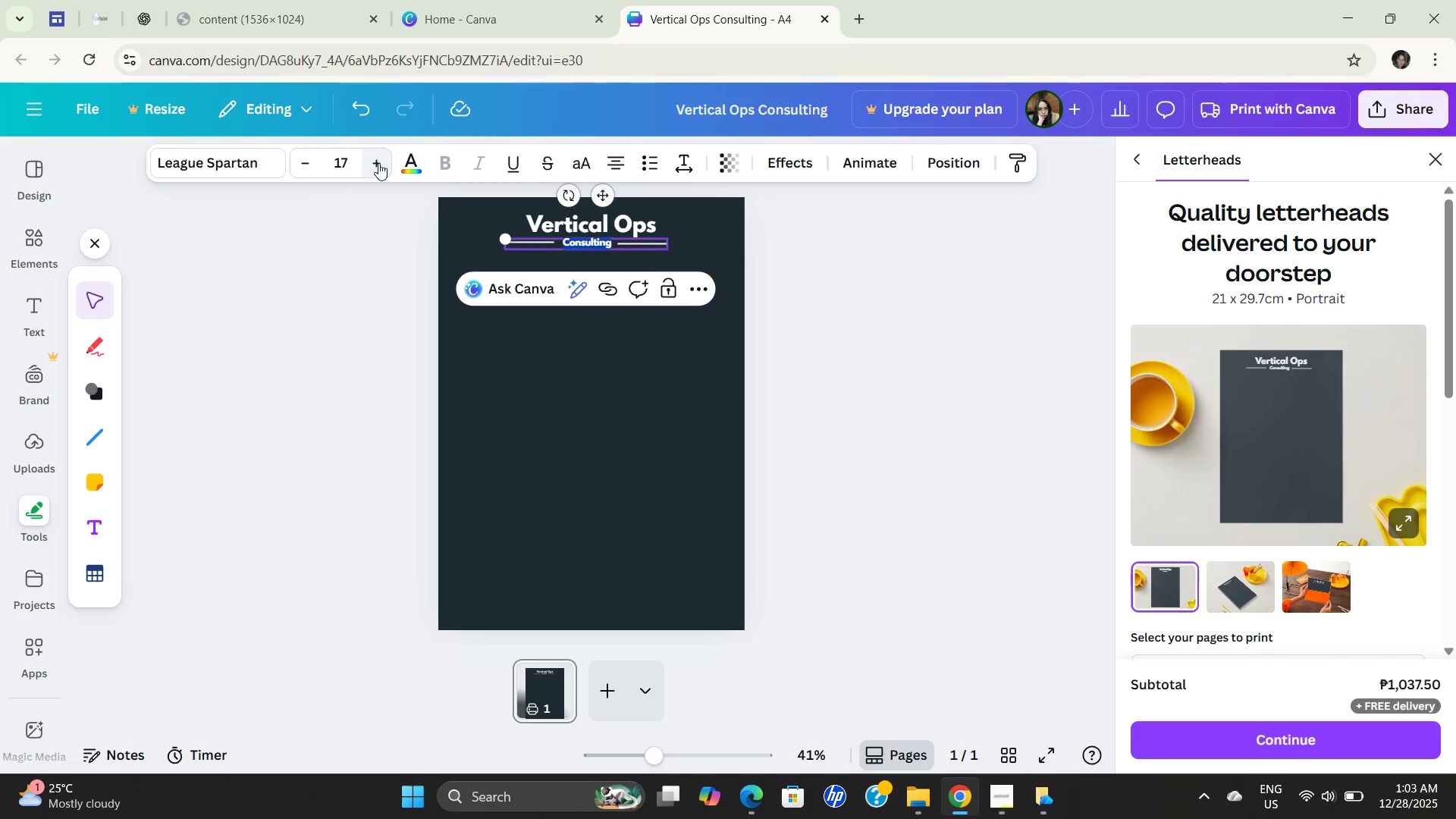 
triple_click([378, 163])
 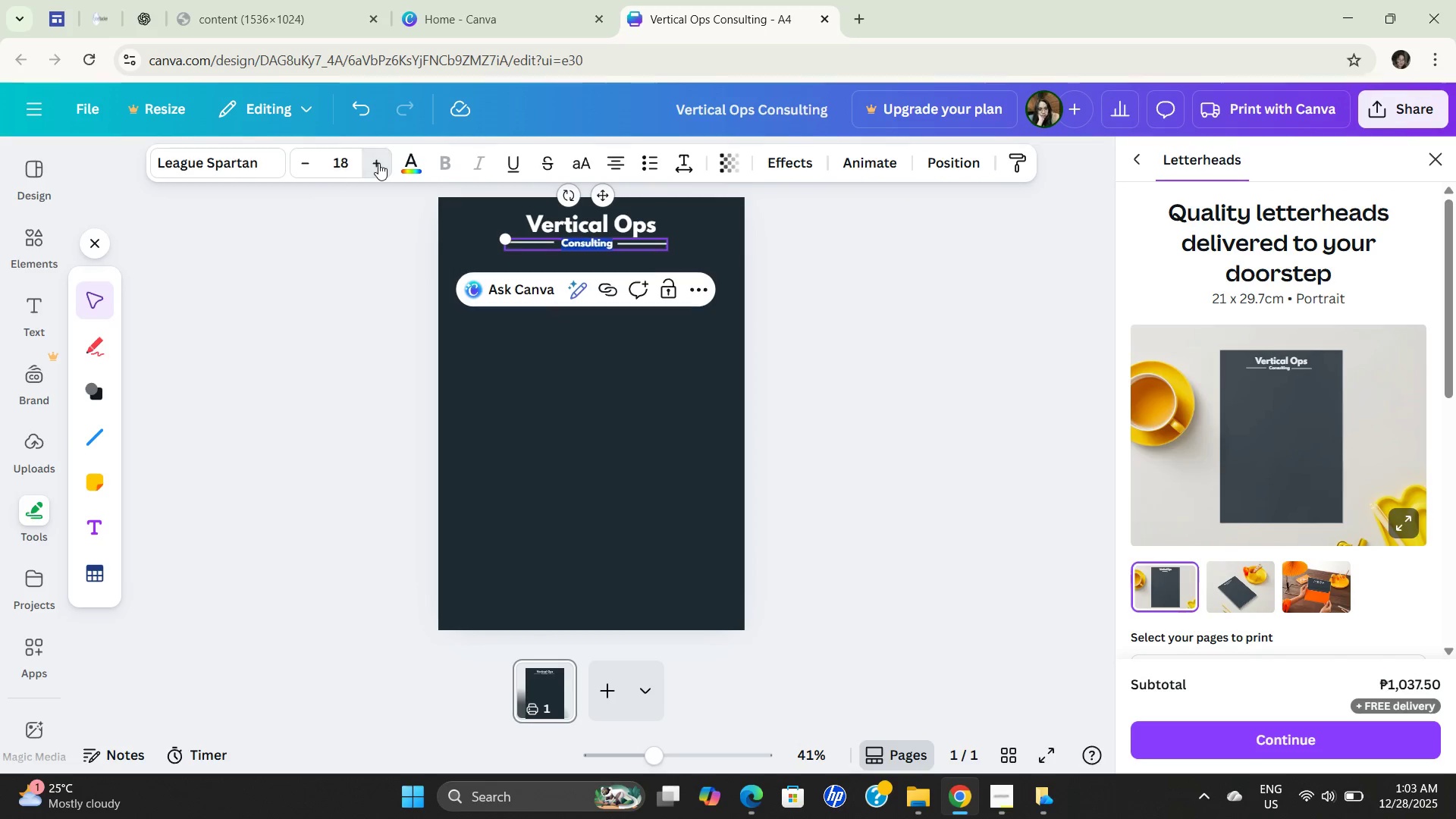 
triple_click([378, 163])
 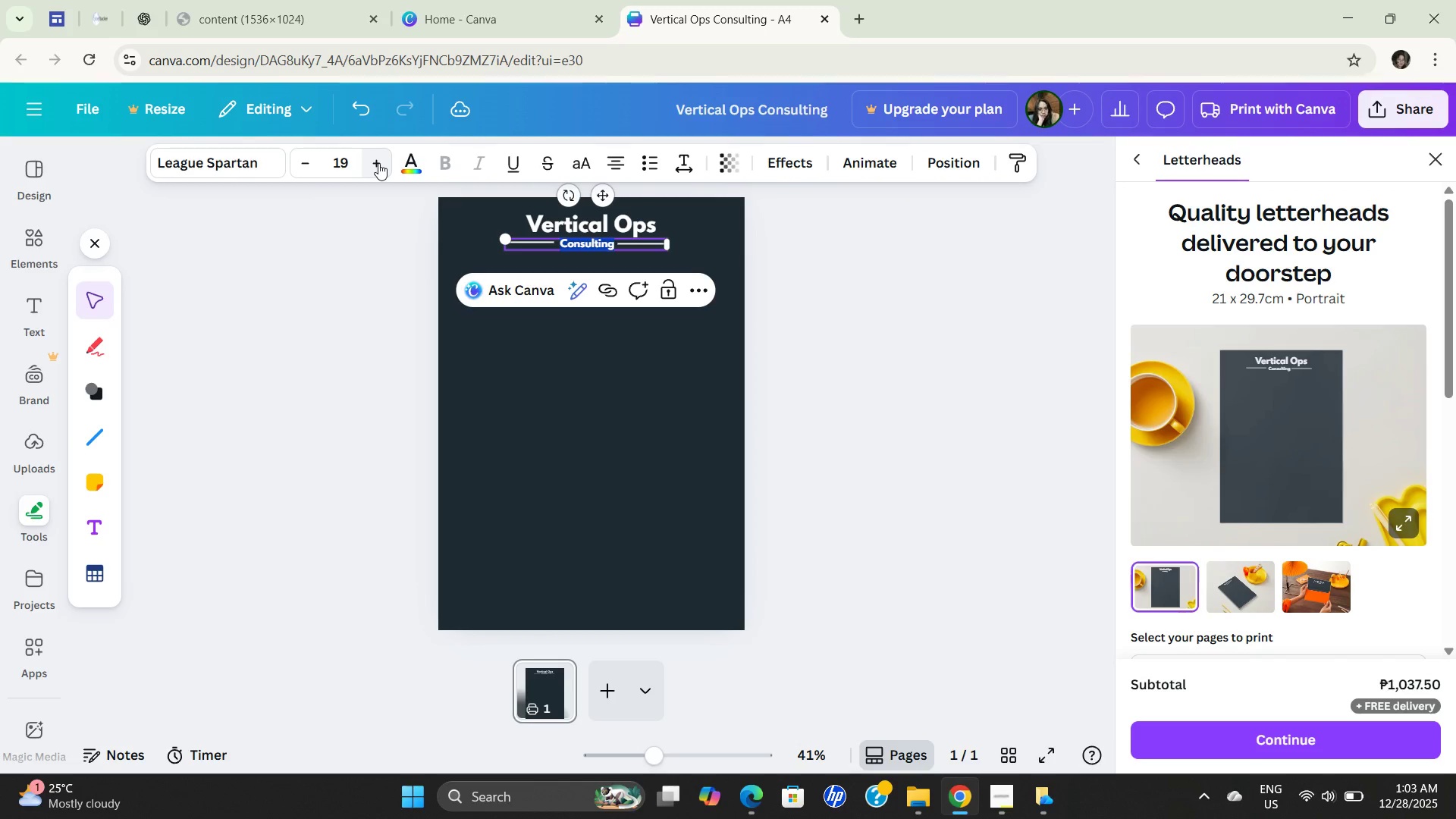 
triple_click([378, 163])
 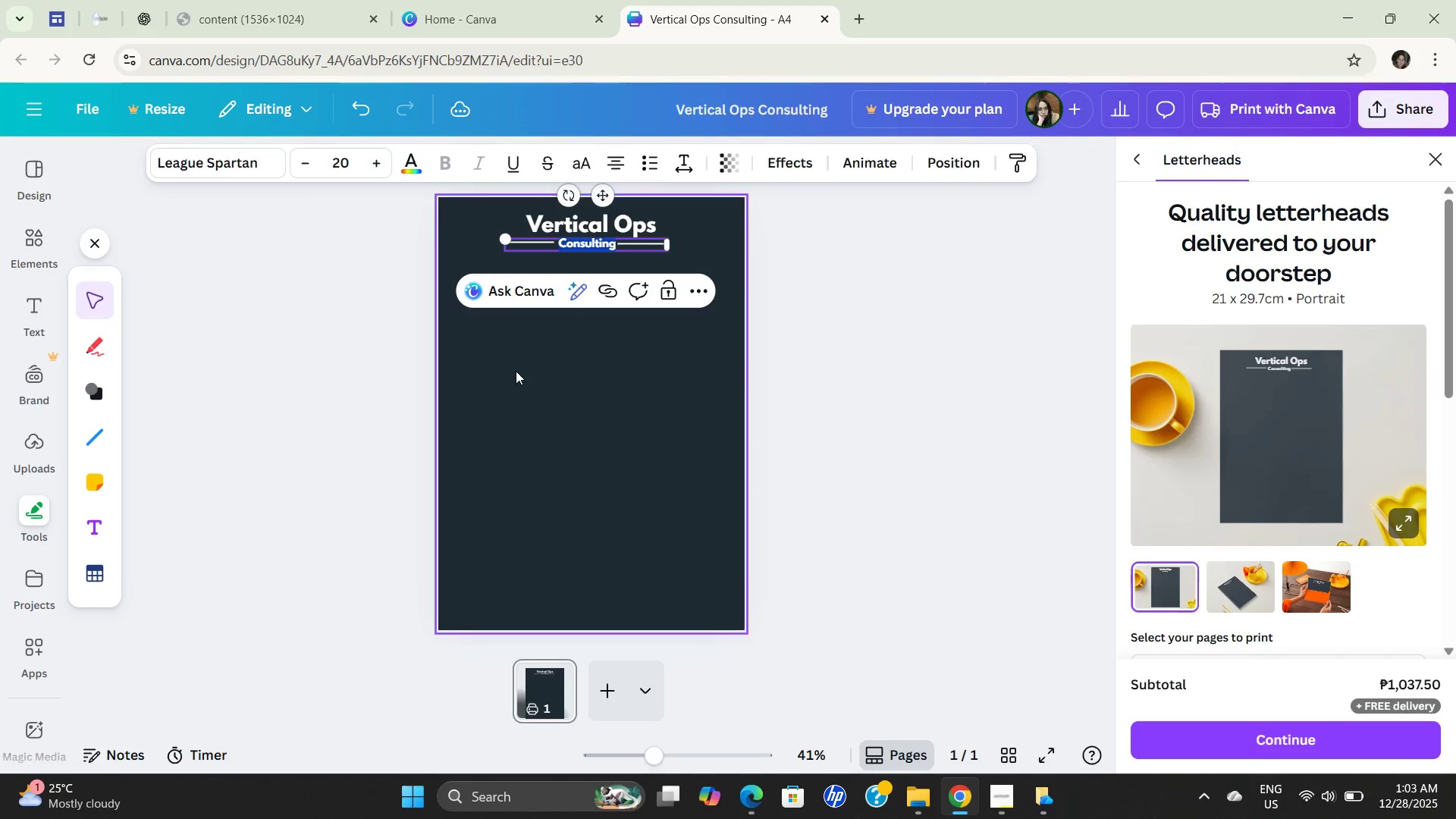 
left_click([571, 418])
 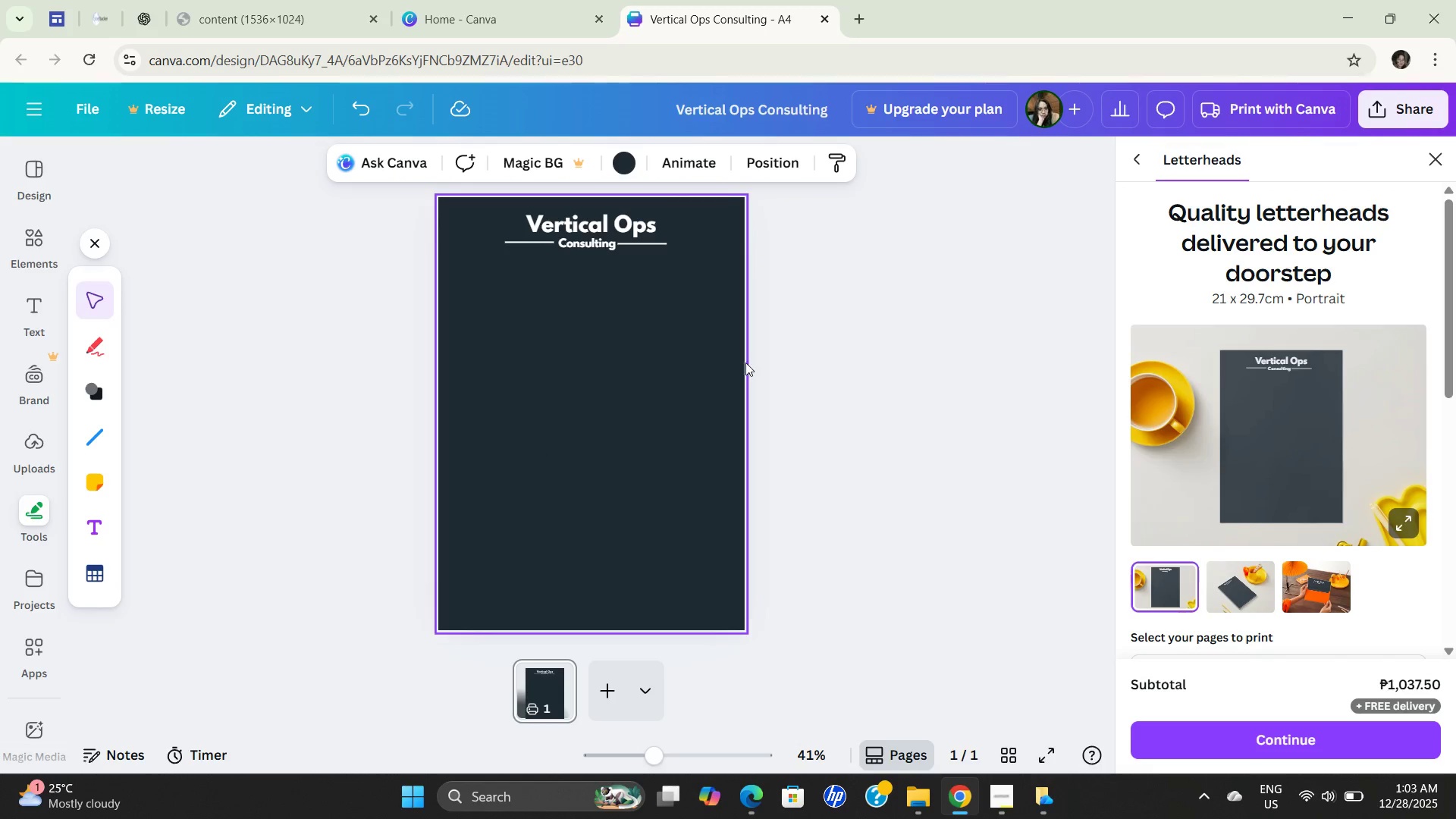 
left_click([946, 359])
 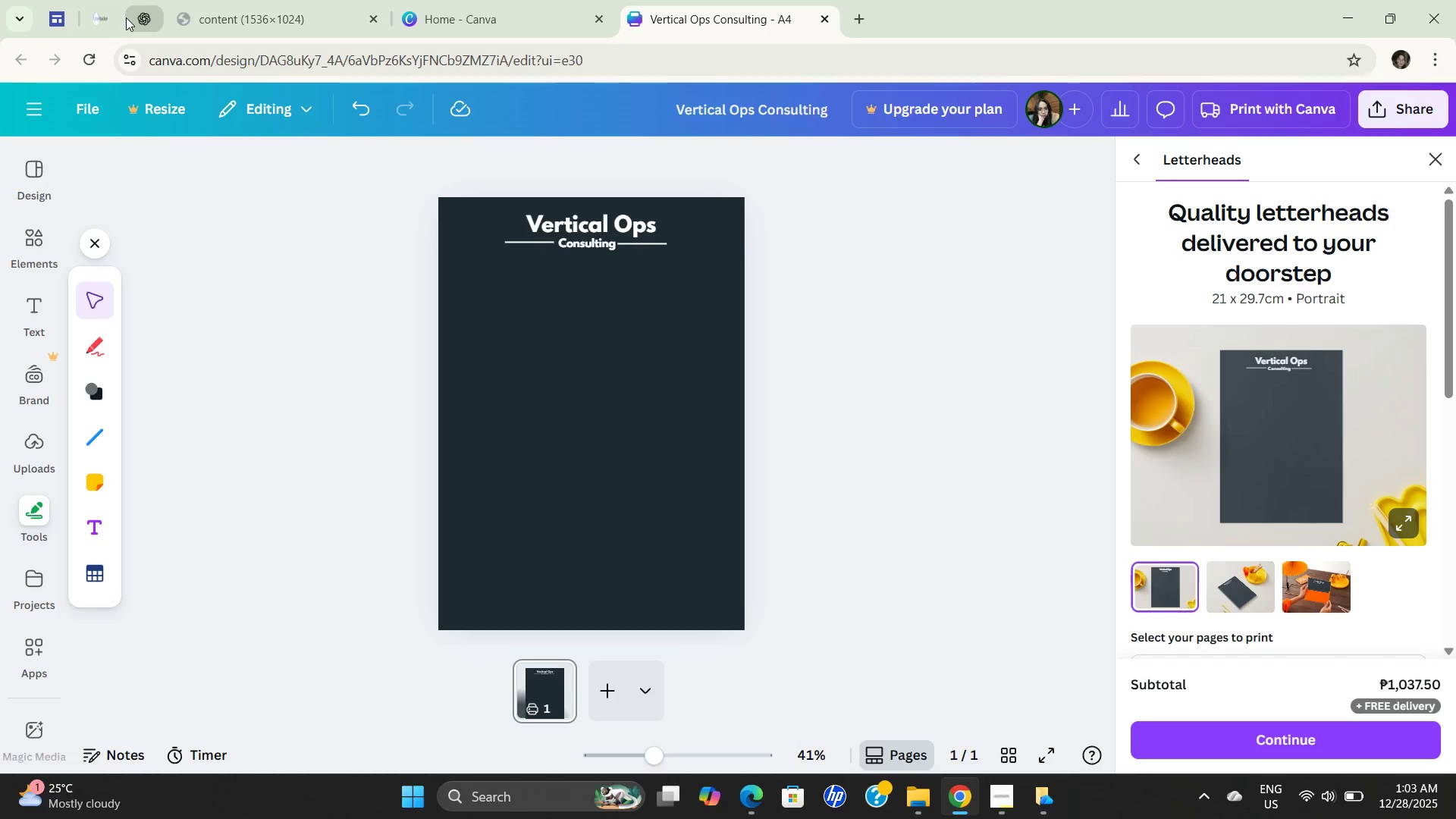 
left_click([150, 18])
 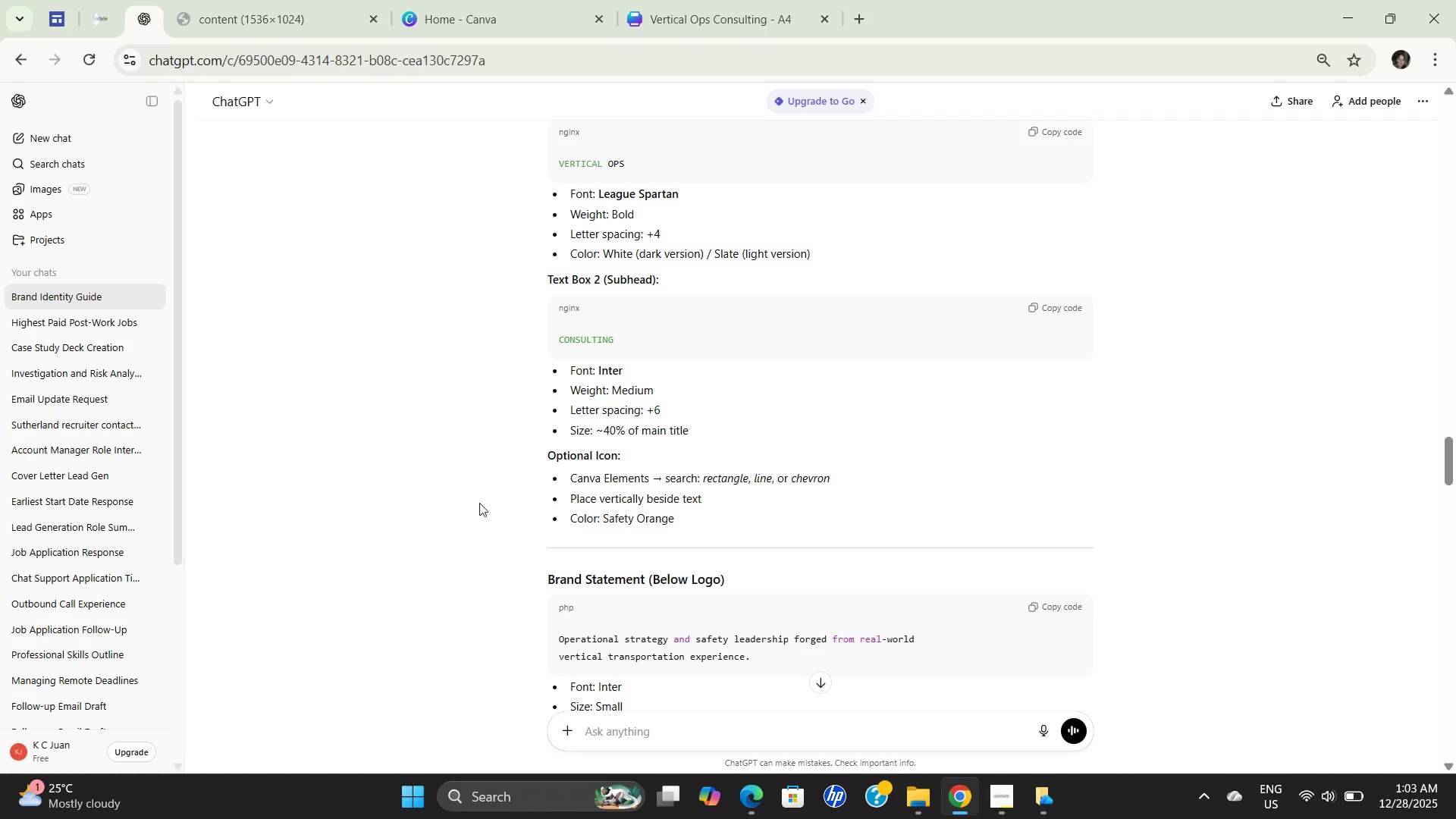 
left_click([510, 461])
 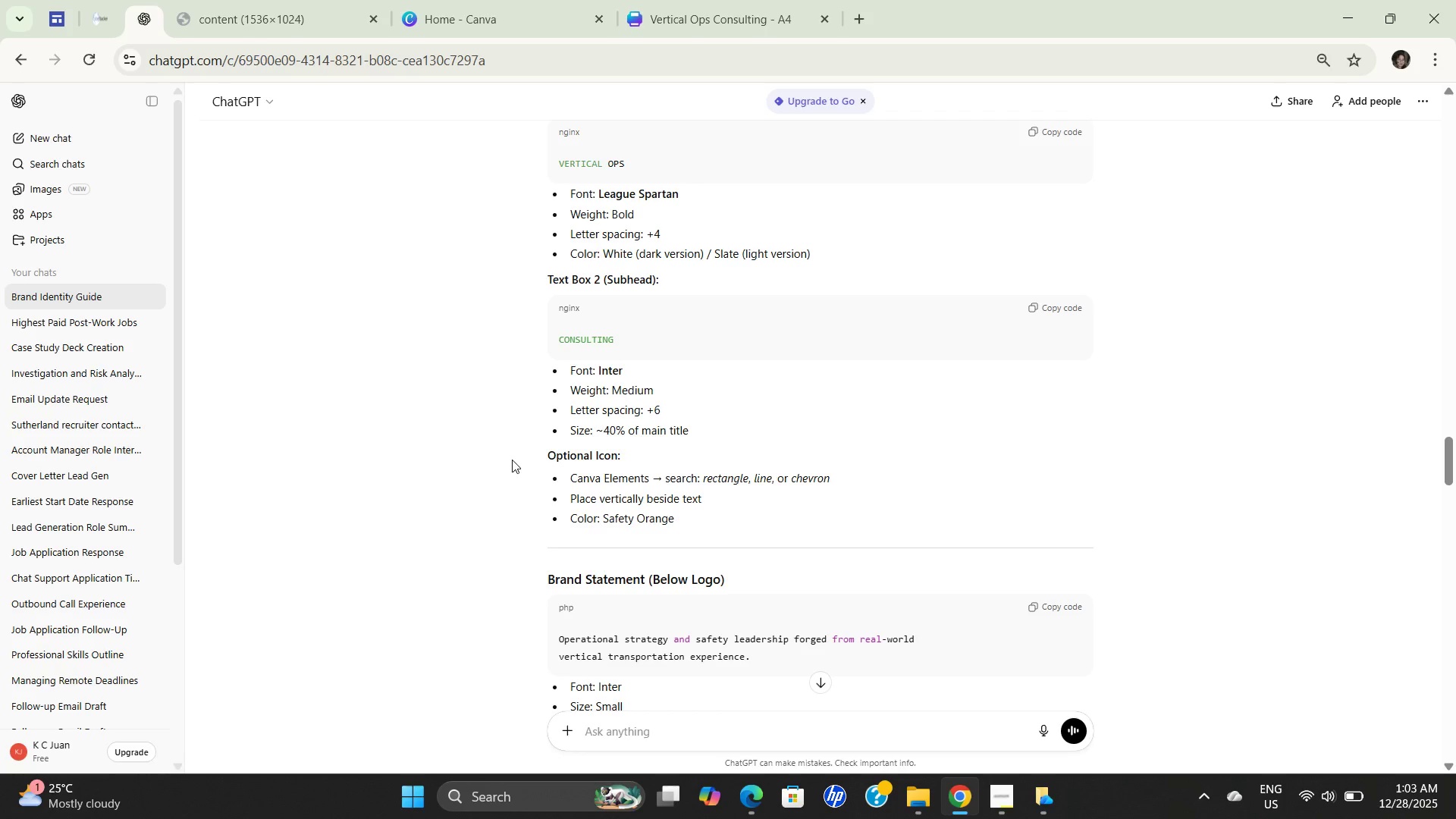 
scroll: coordinate [512, 460], scroll_direction: down, amount: 1.0
 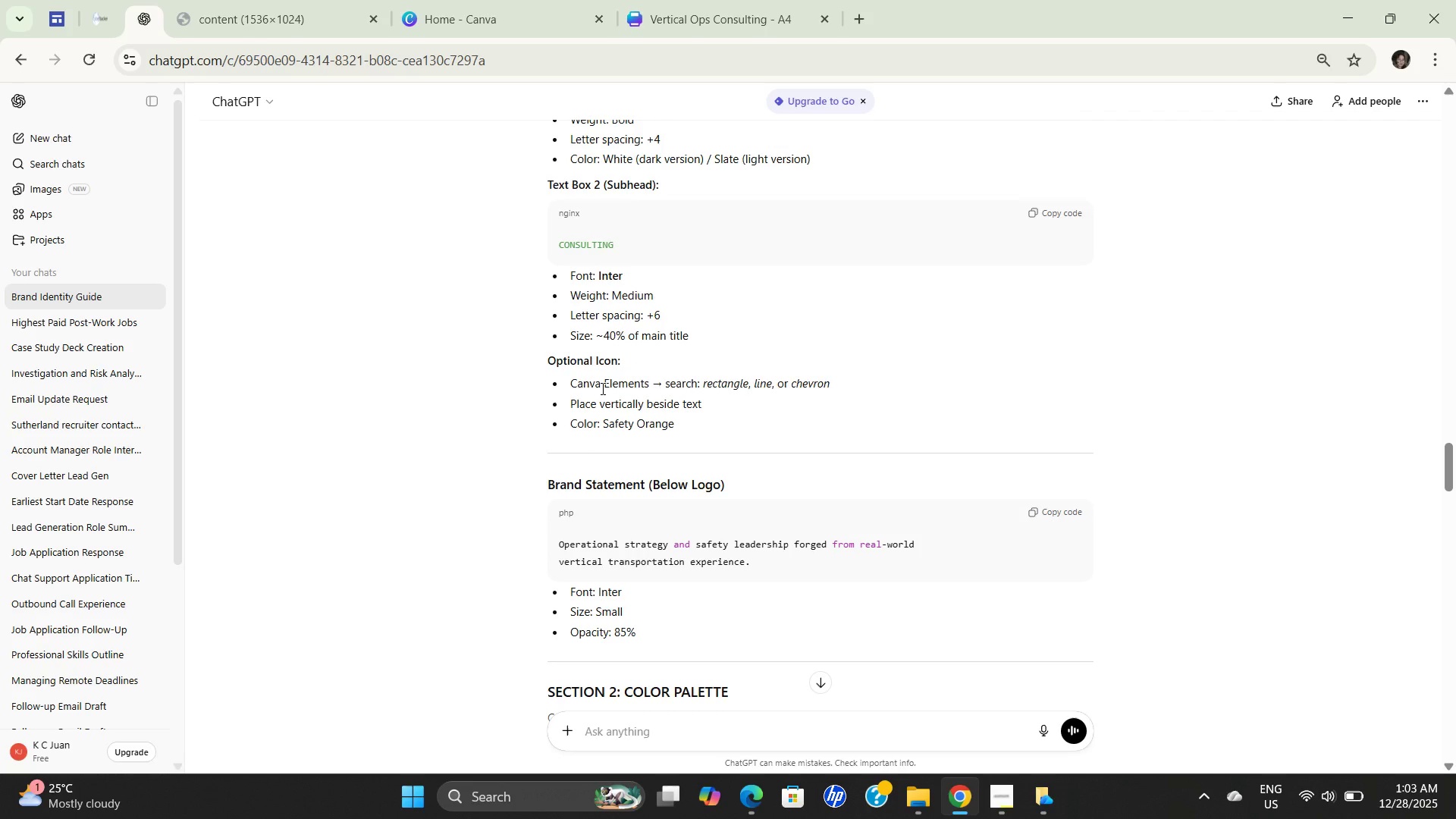 
double_click([601, 388])
 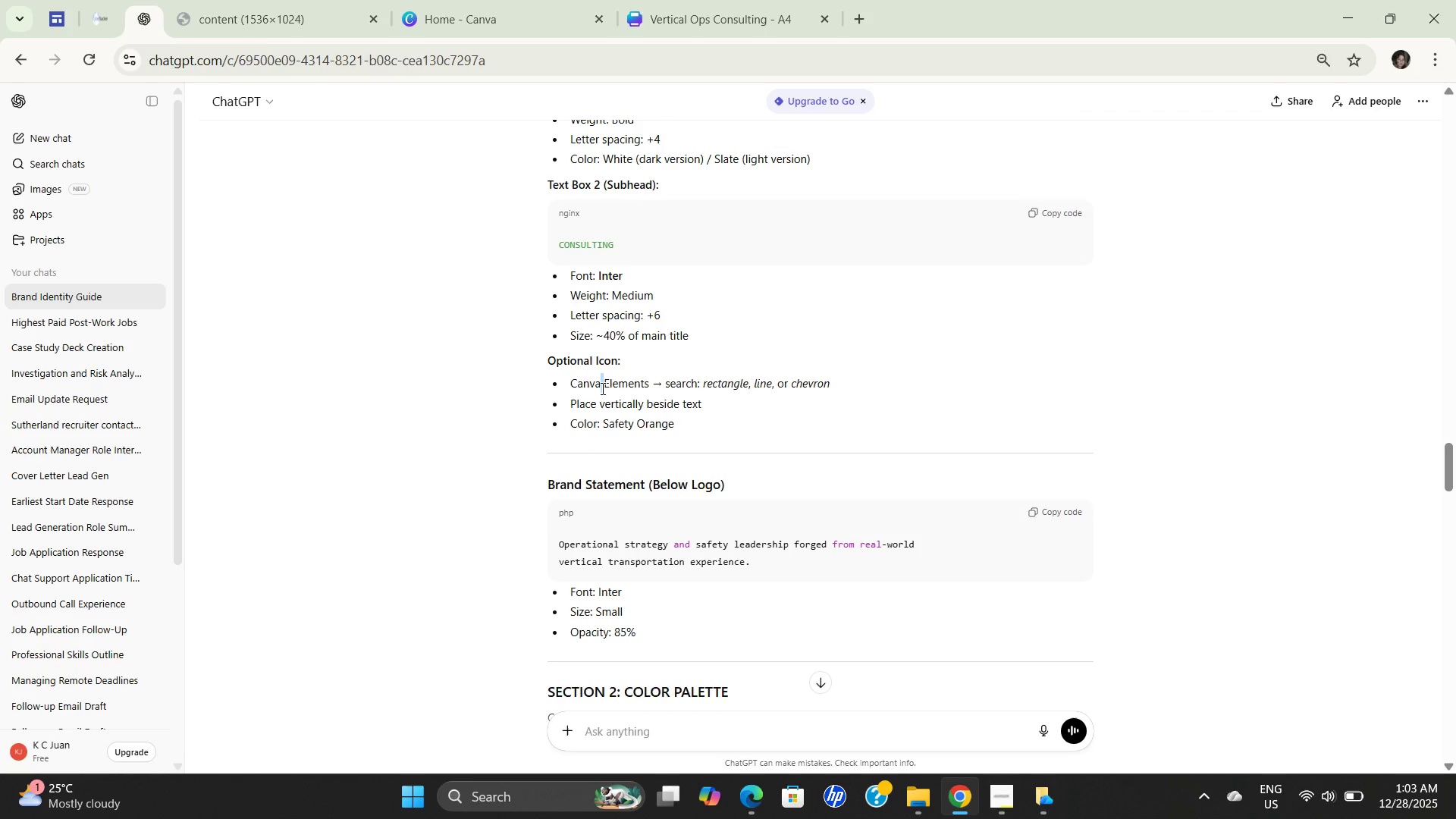 
triple_click([601, 388])
 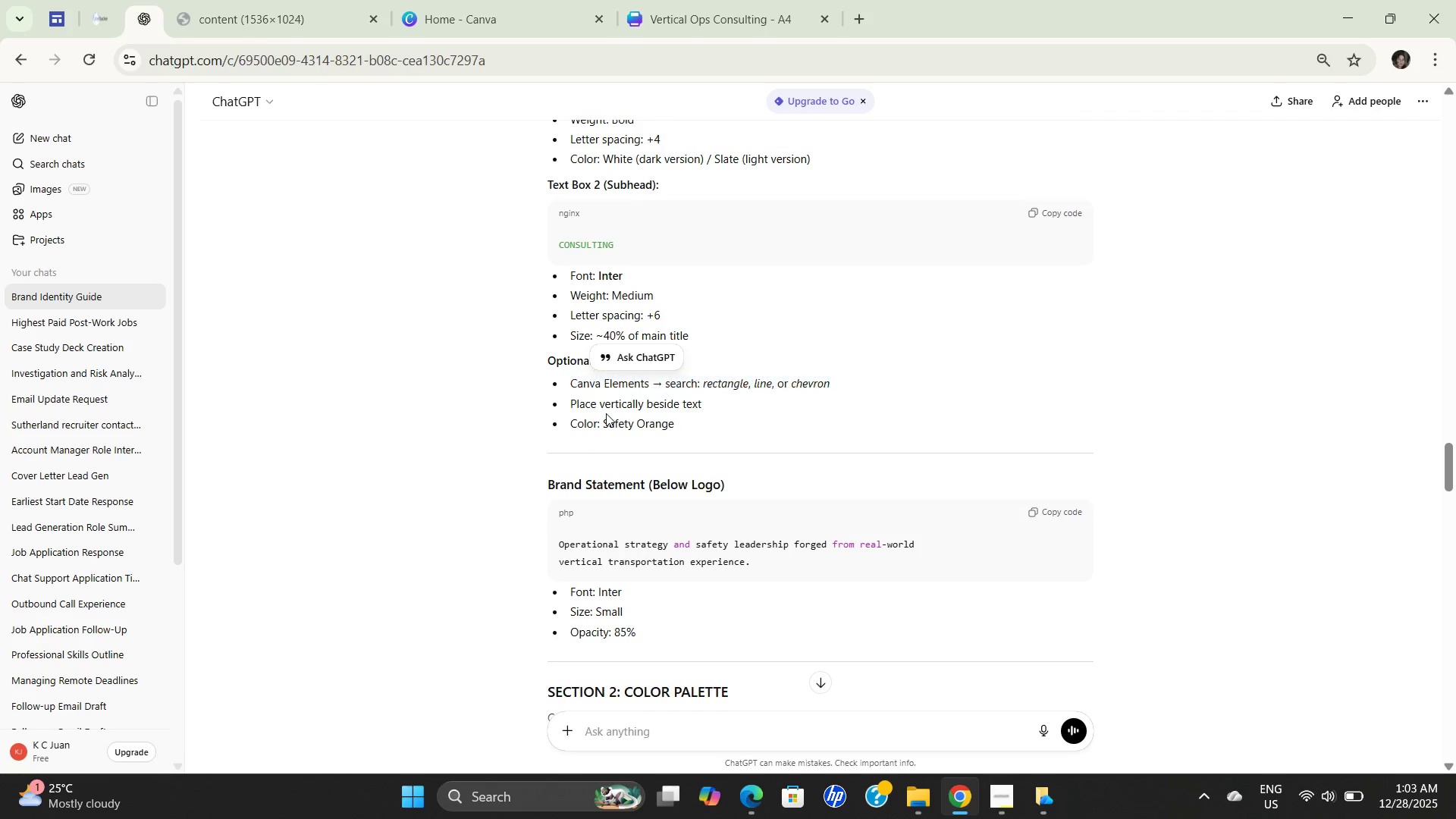 
double_click([606, 413])
 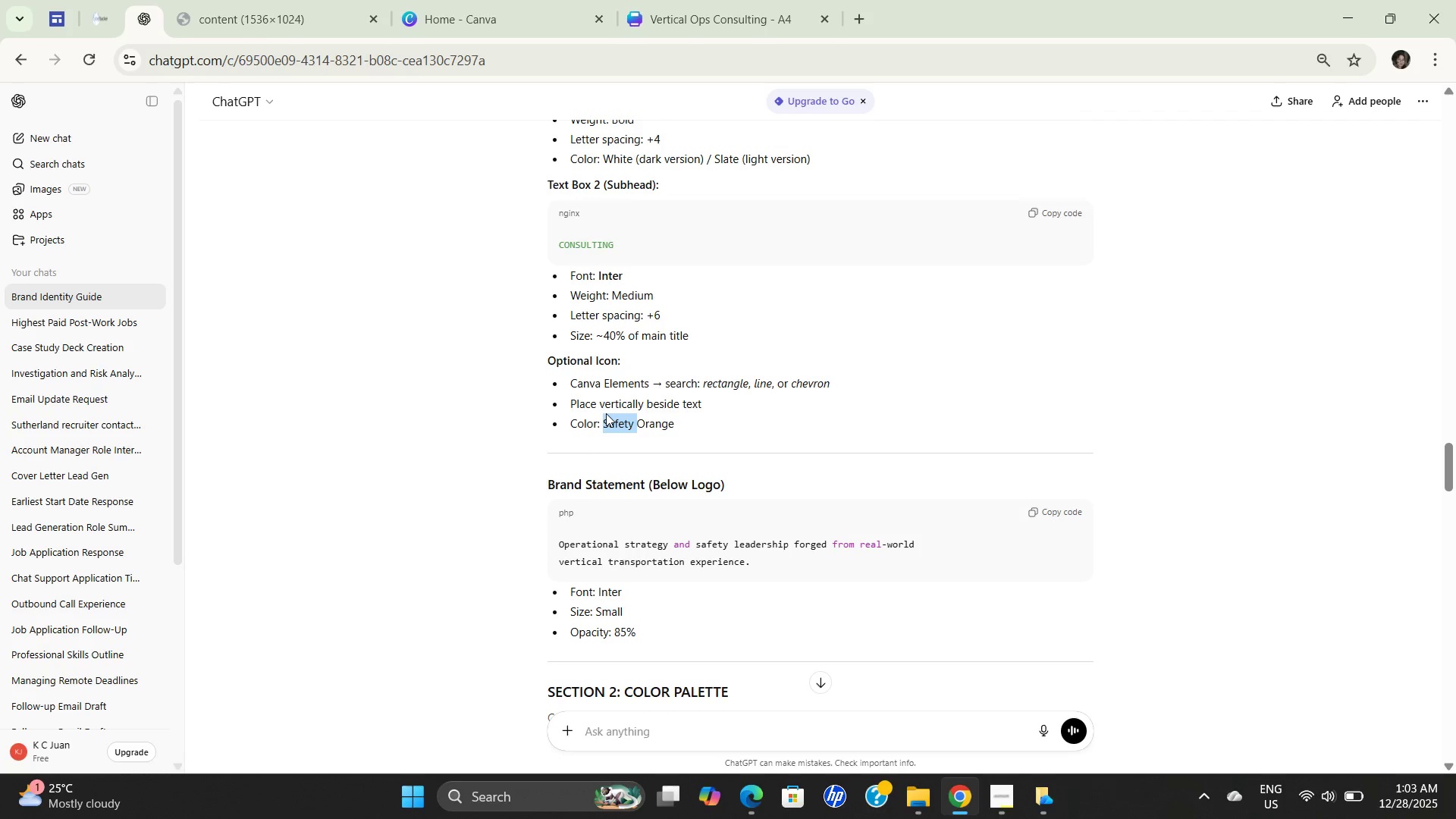 
triple_click([606, 413])
 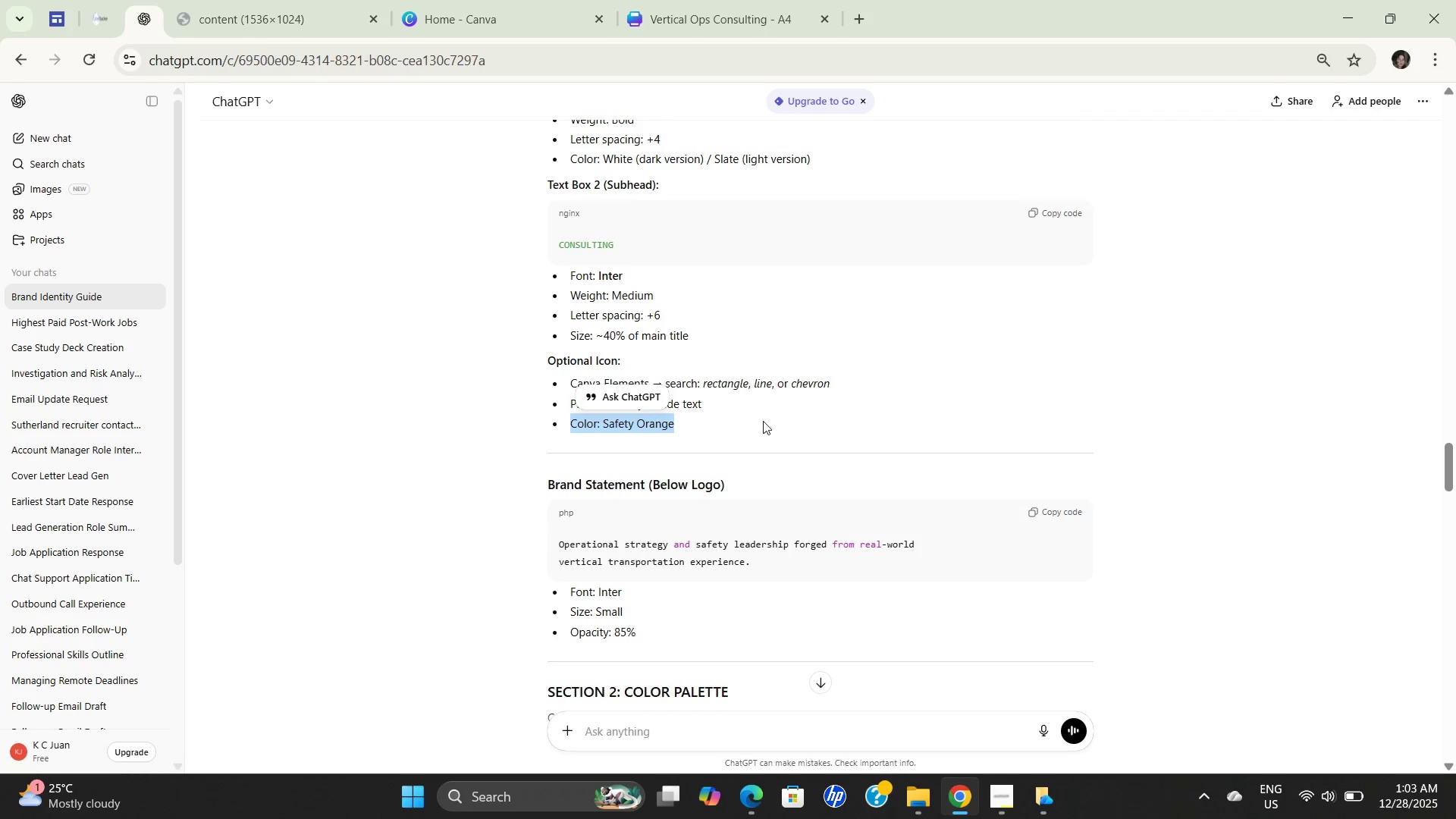 
left_click([763, 421])
 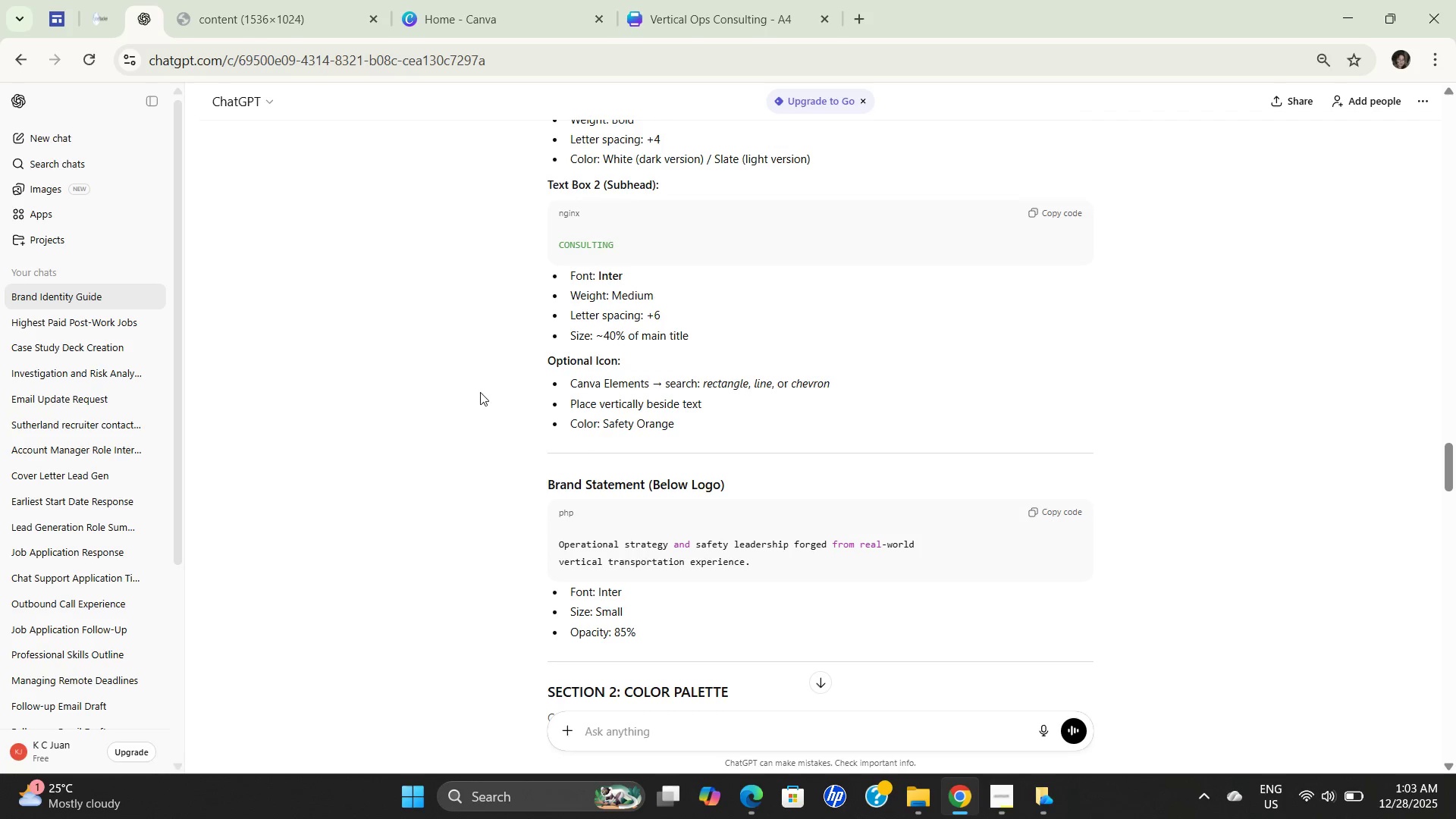 
left_click([478, 391])
 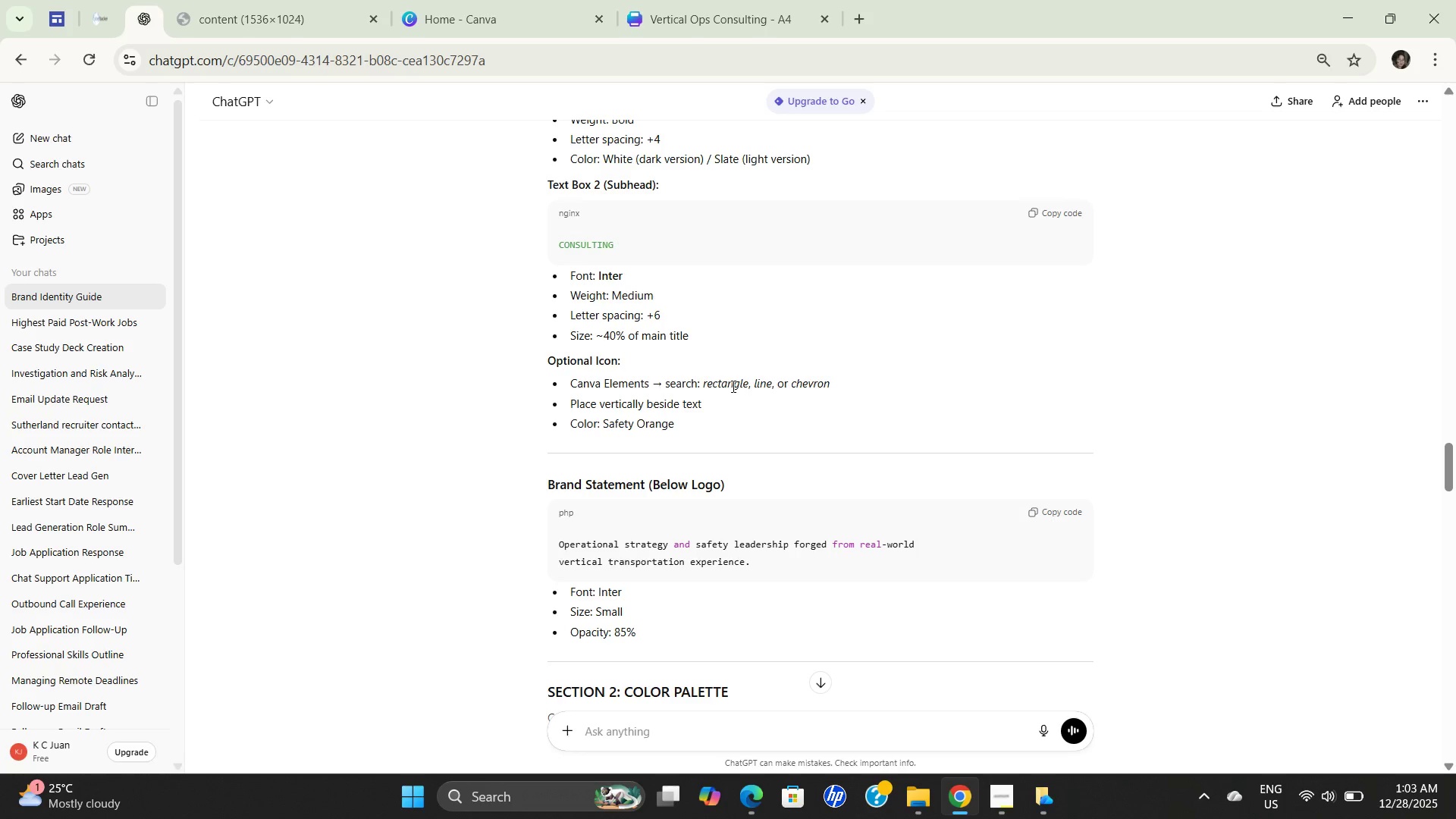 
wait(9.14)
 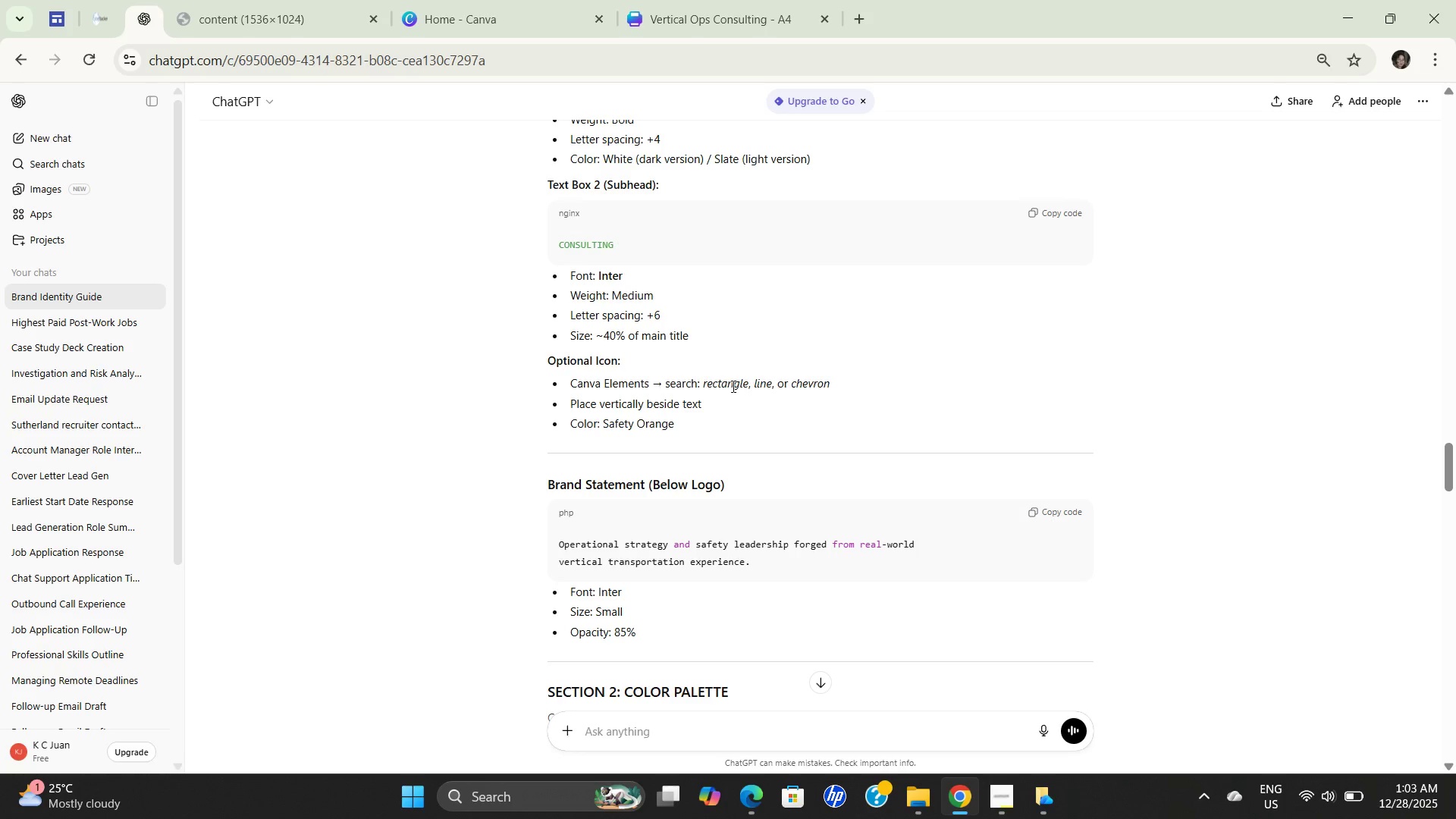 
left_click([204, 468])
 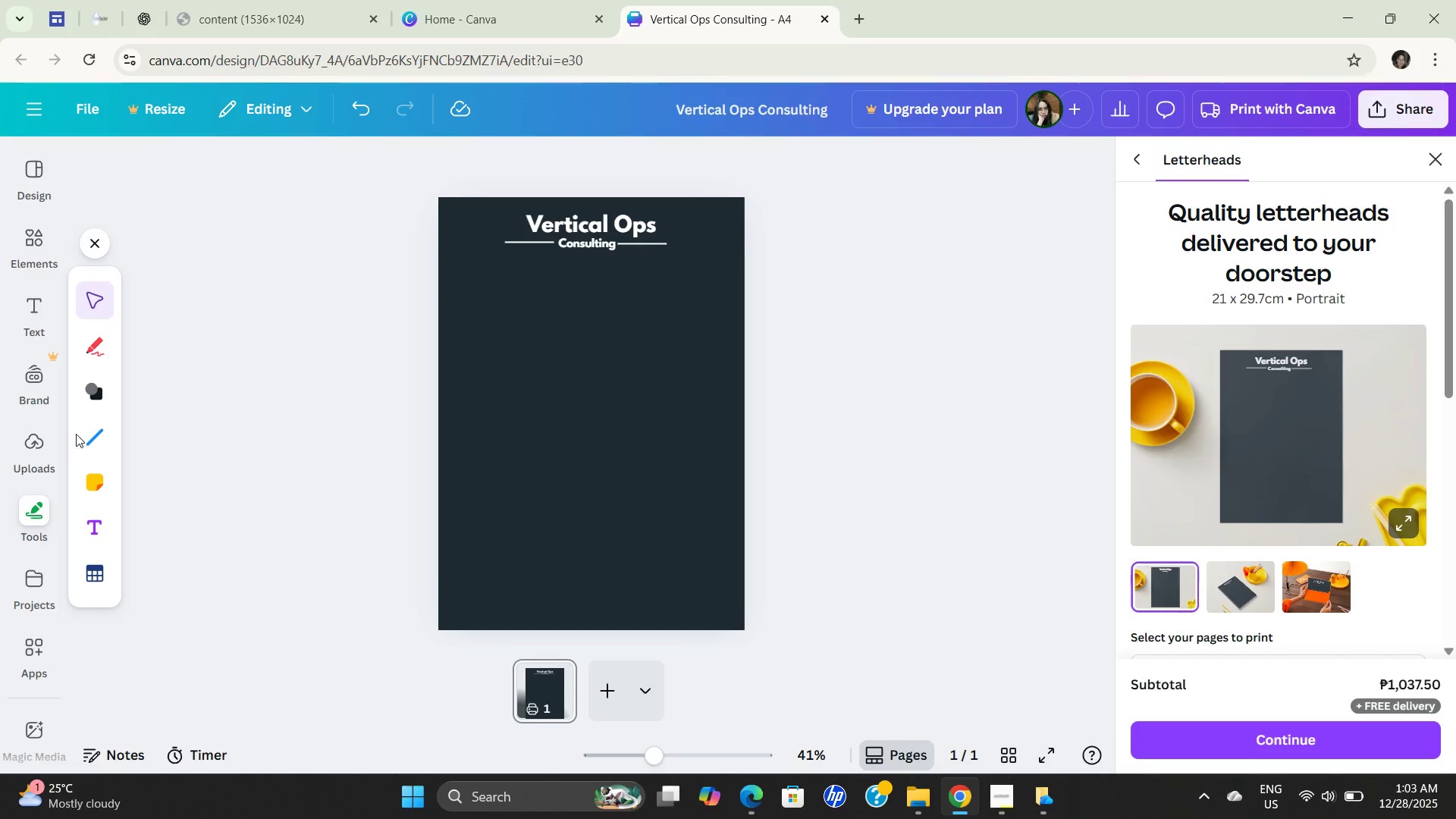 
mouse_move([93, 391])
 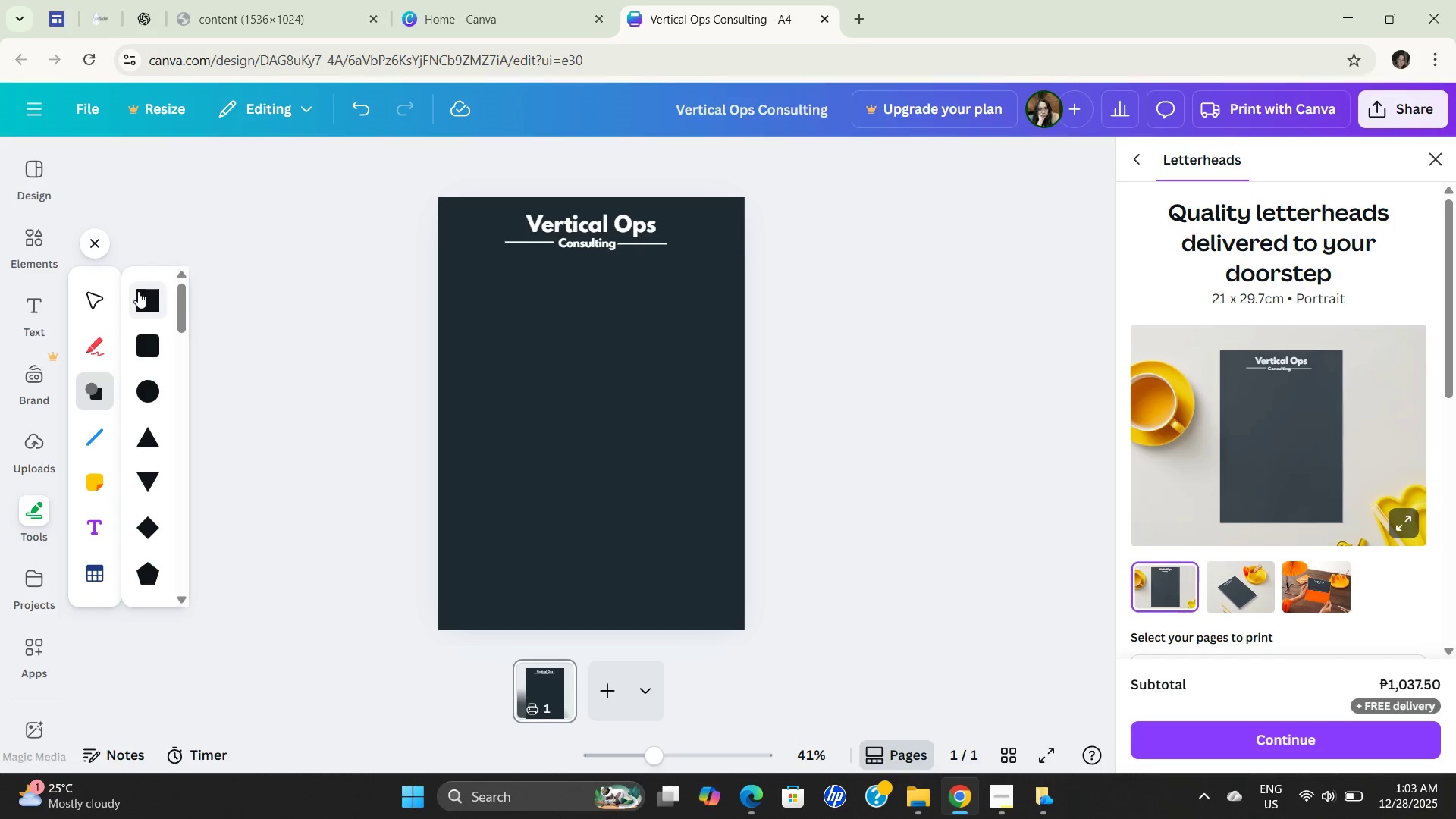 
left_click([140, 293])
 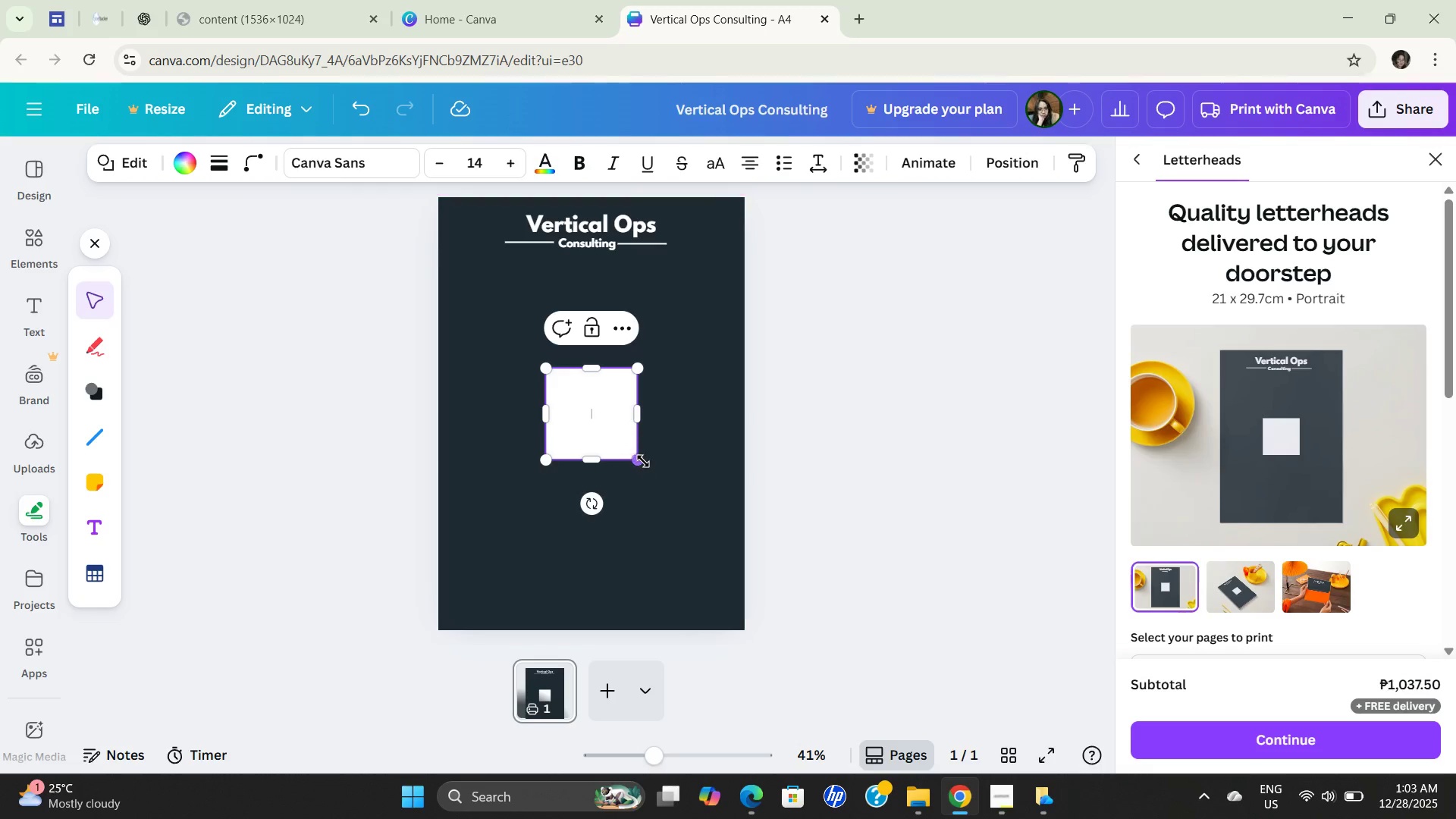 
left_click_drag(start_coordinate=[641, 460], to_coordinate=[576, 463])
 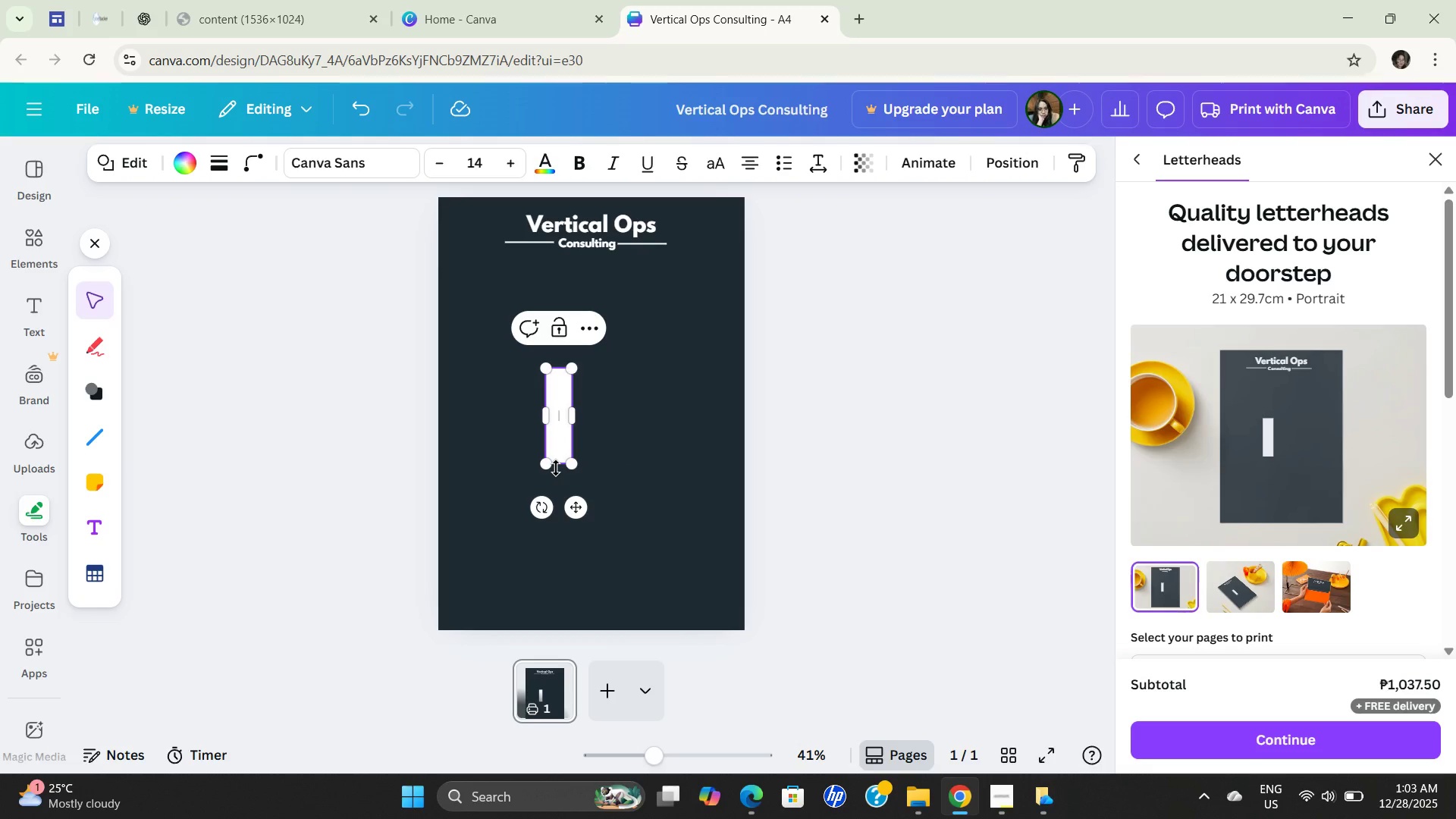 
left_click_drag(start_coordinate=[556, 468], to_coordinate=[557, 398])
 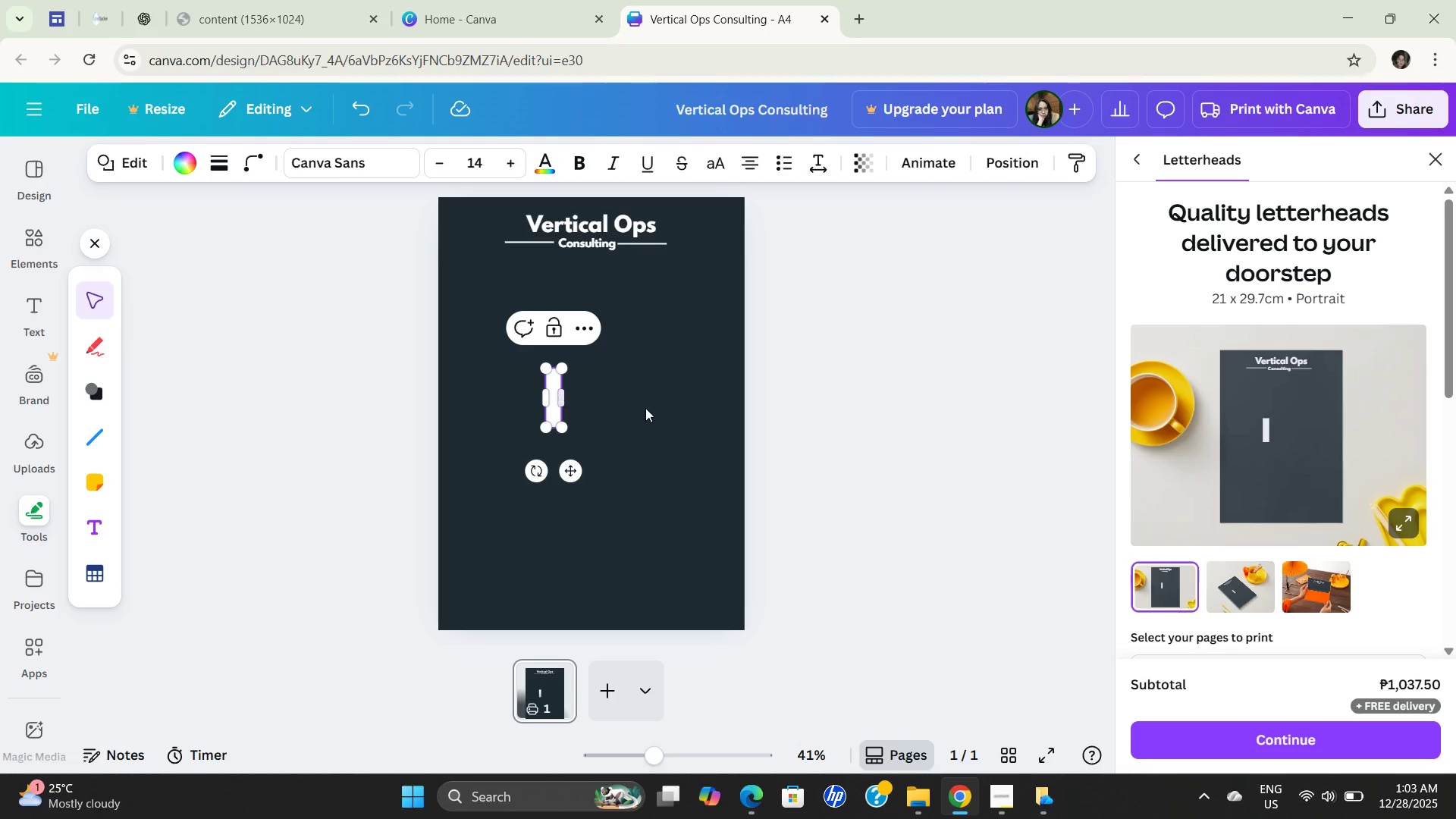 
left_click([688, 413])
 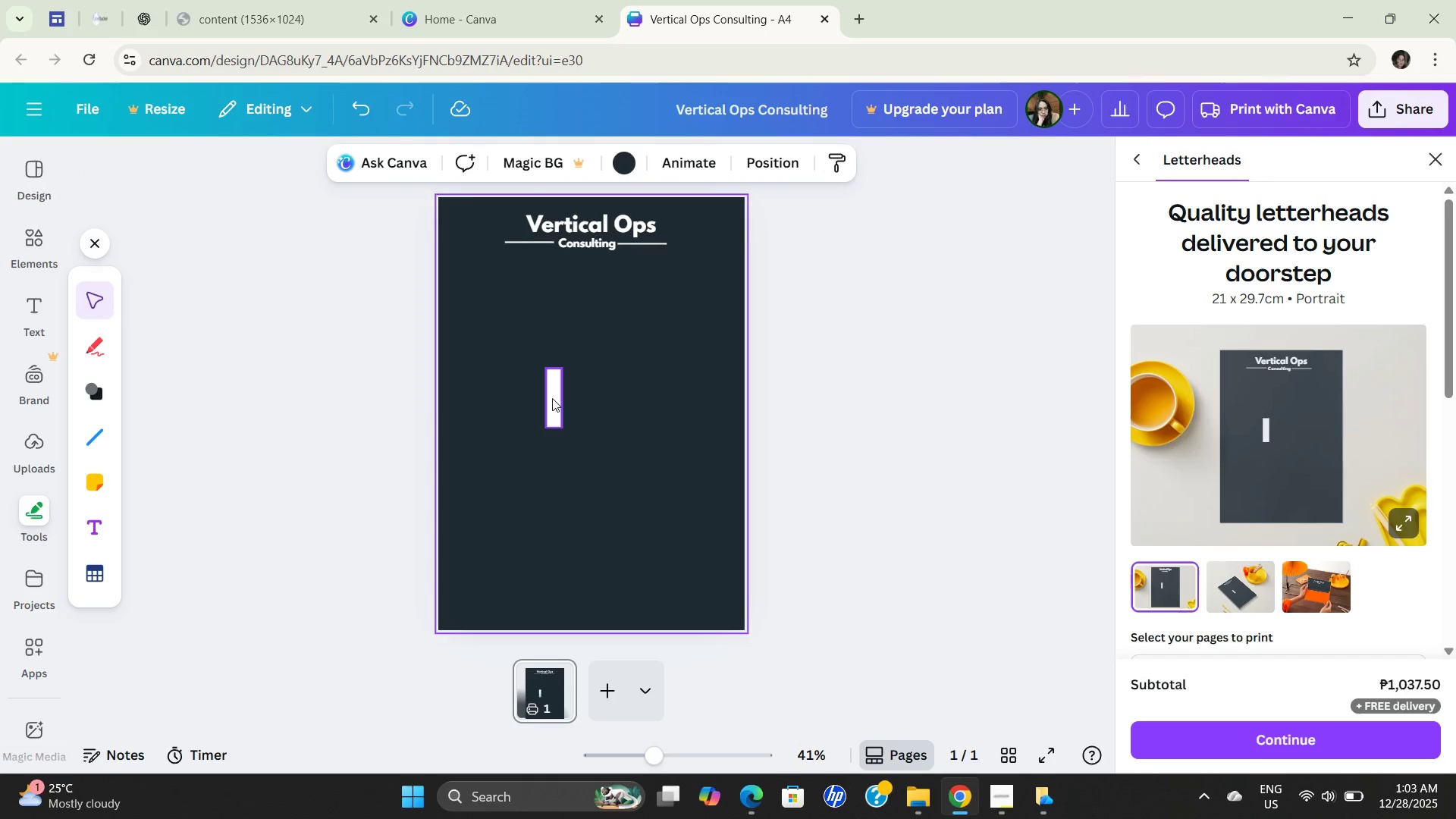 
left_click_drag(start_coordinate=[552, 398], to_coordinate=[486, 240])
 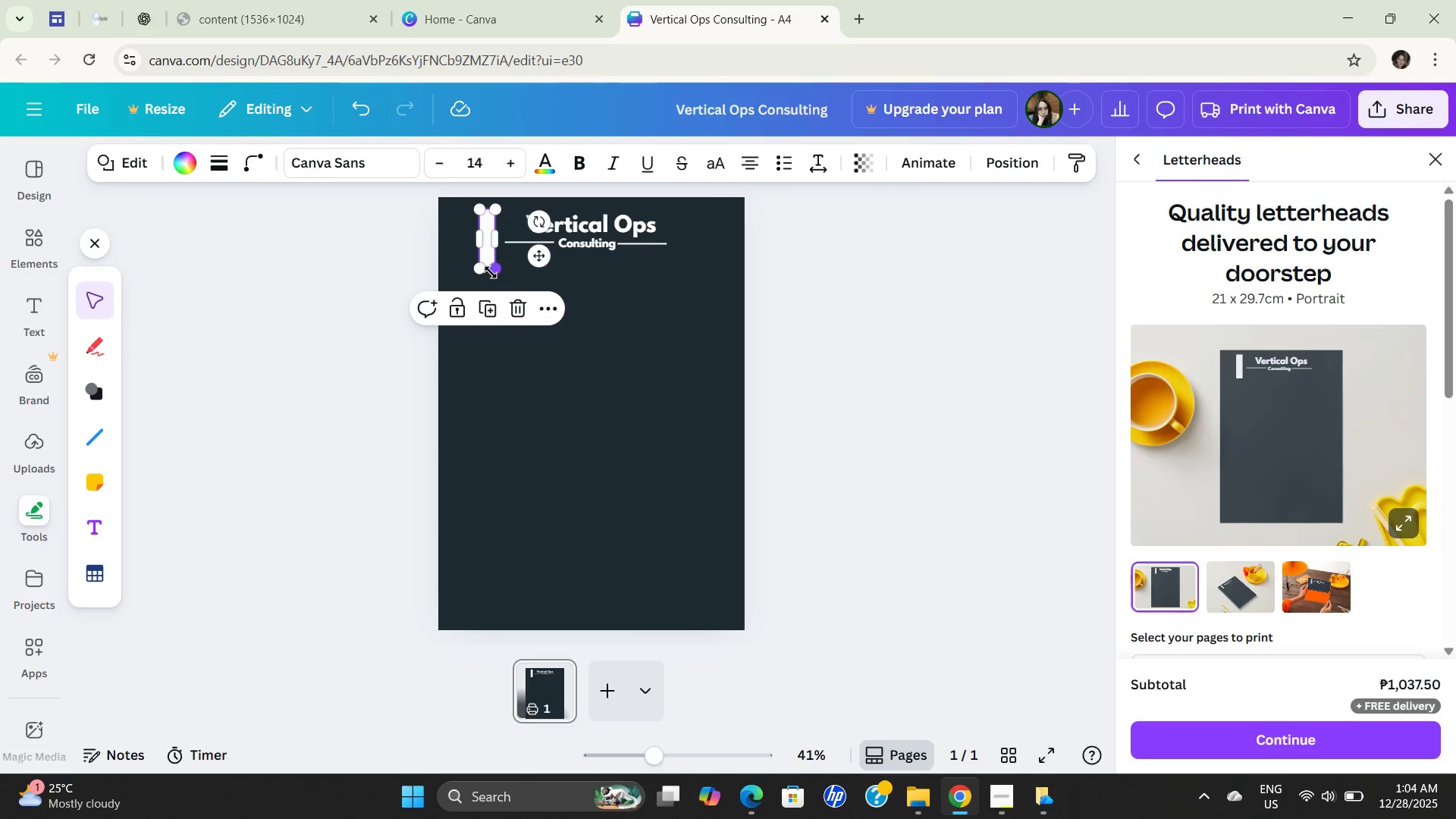 
left_click_drag(start_coordinate=[491, 272], to_coordinate=[487, 251])
 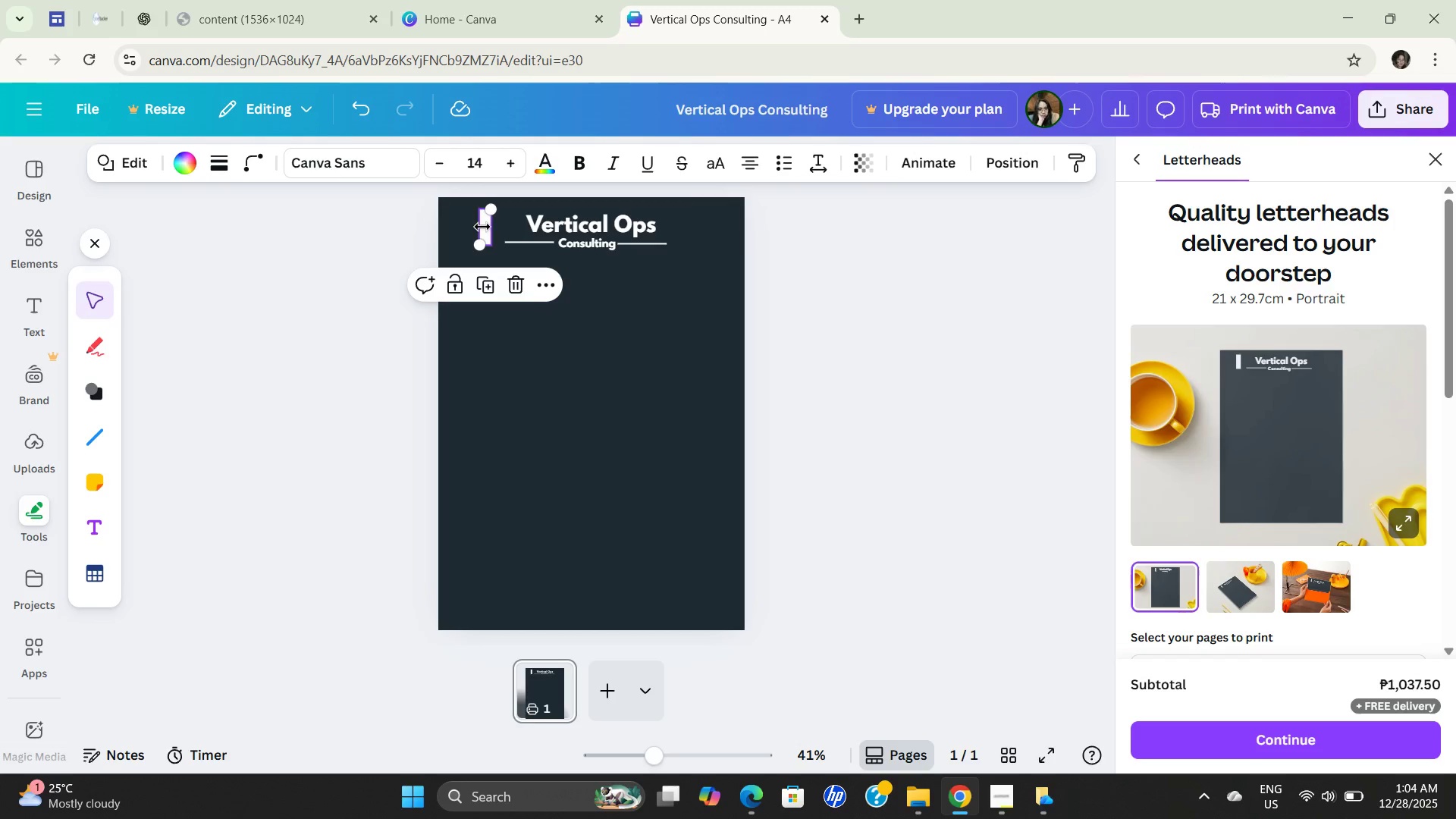 
left_click_drag(start_coordinate=[482, 227], to_coordinate=[478, 228])
 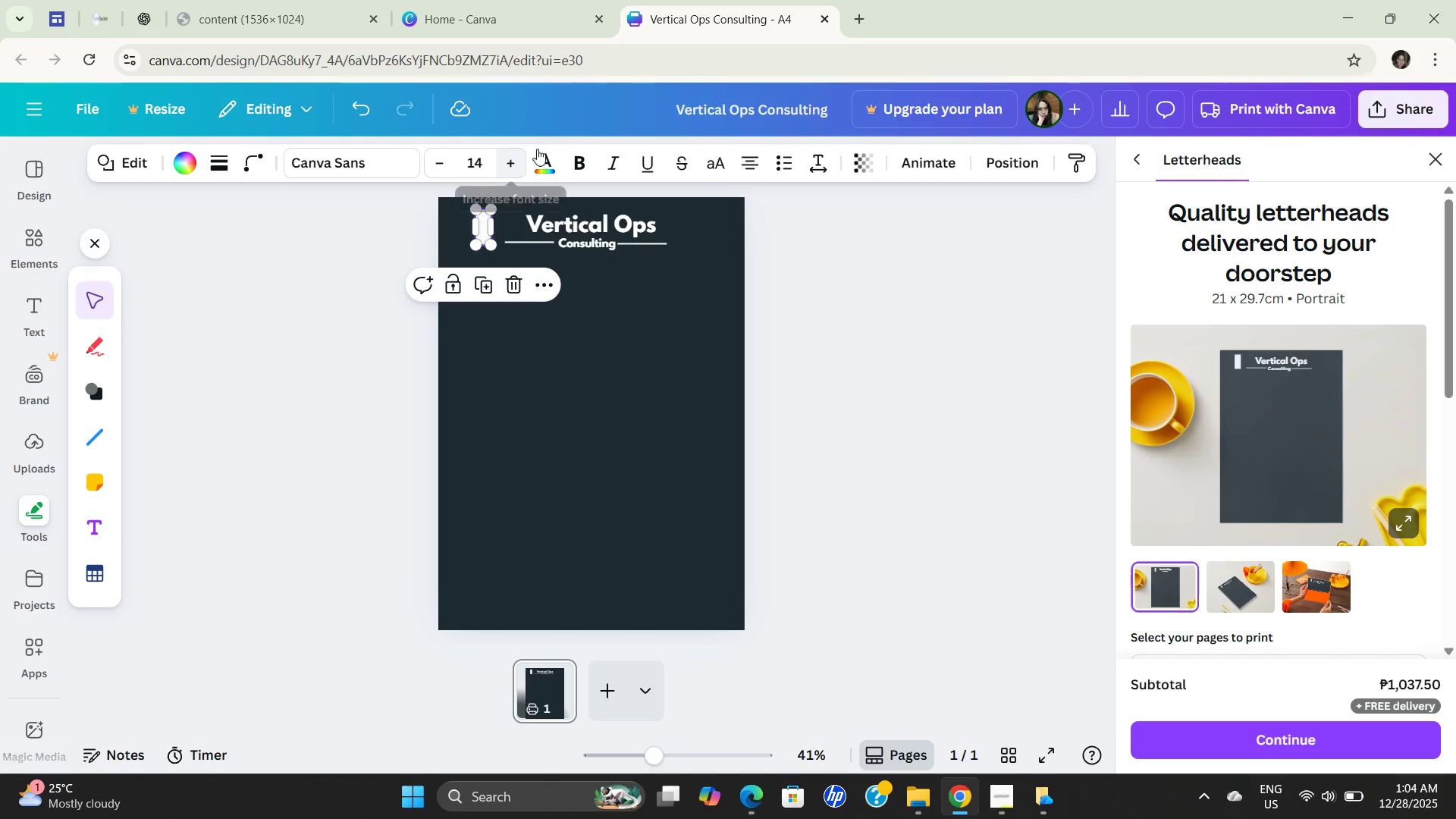 
left_click([543, 166])
 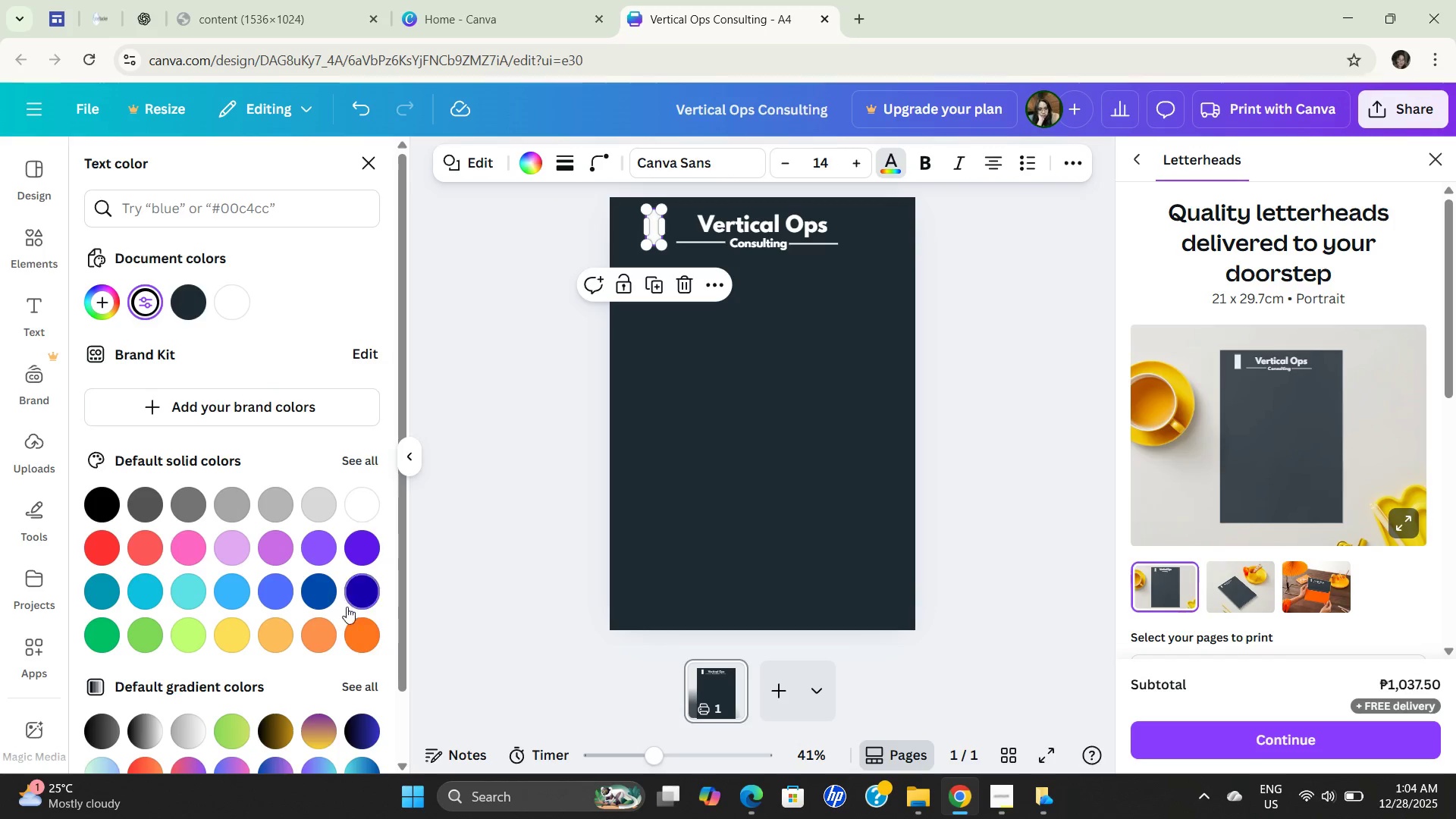 
left_click([366, 635])
 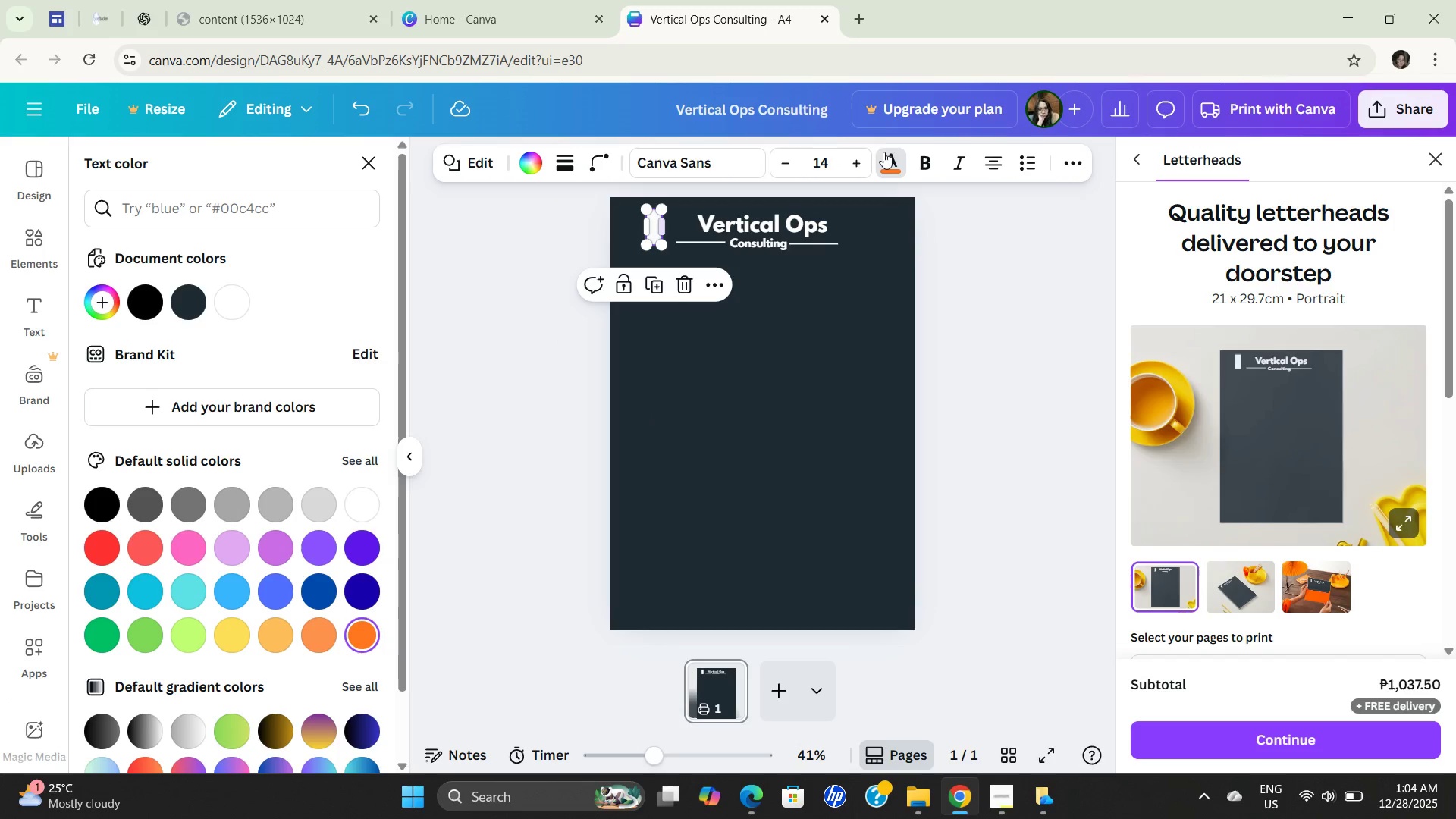 
left_click([526, 156])
 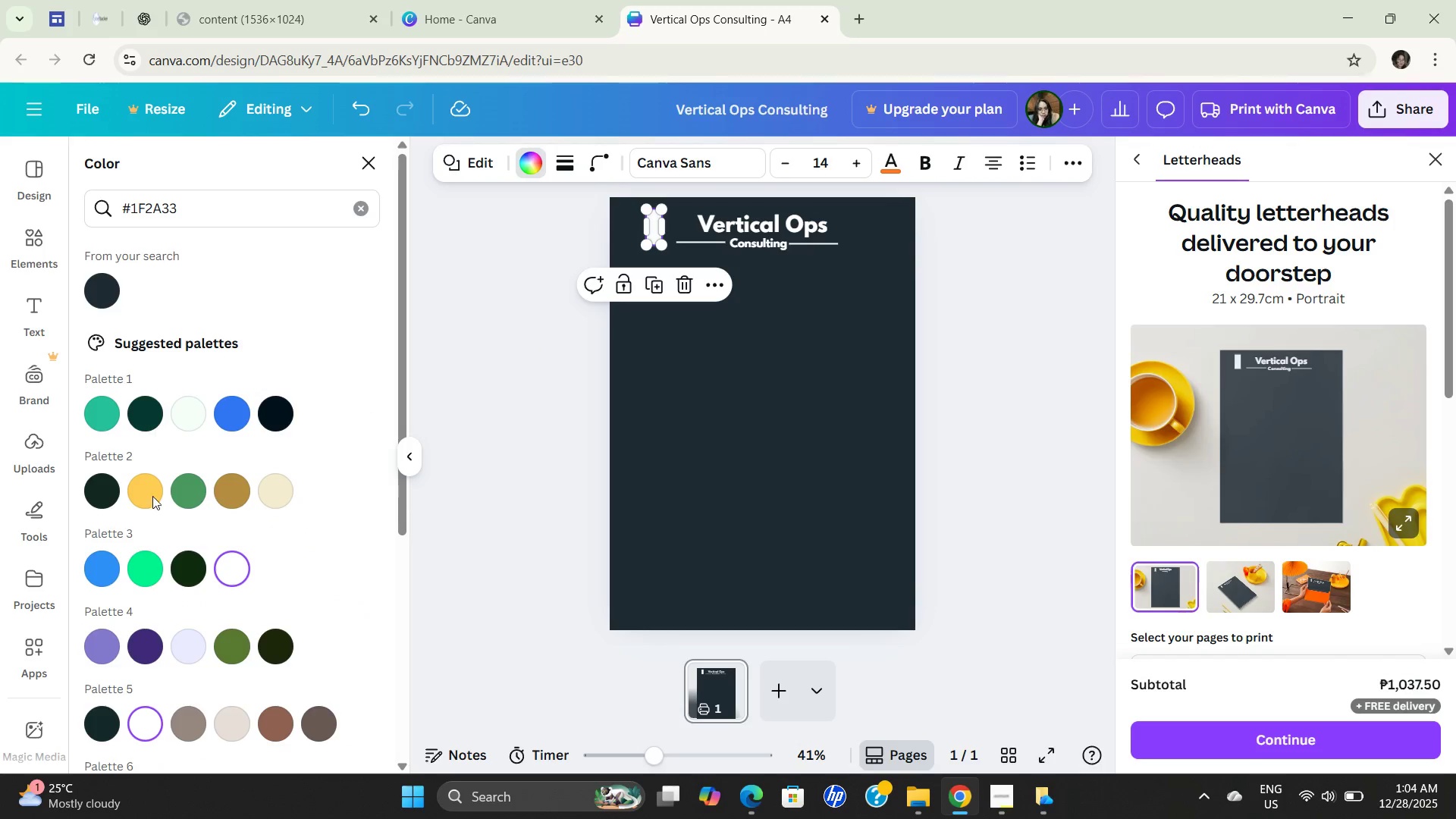 
scroll: coordinate [235, 596], scroll_direction: down, amount: 9.0
 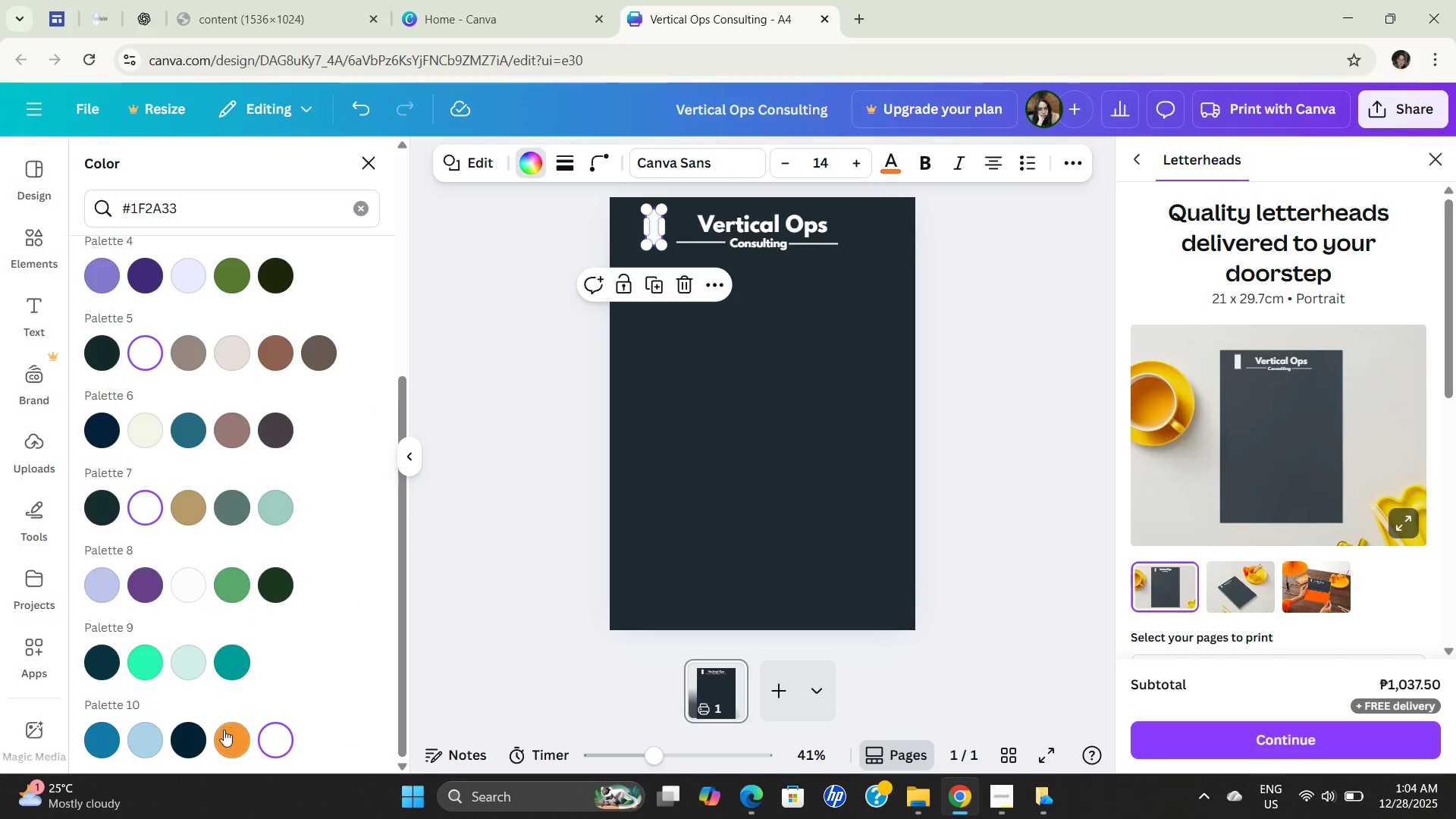 
left_click([224, 734])
 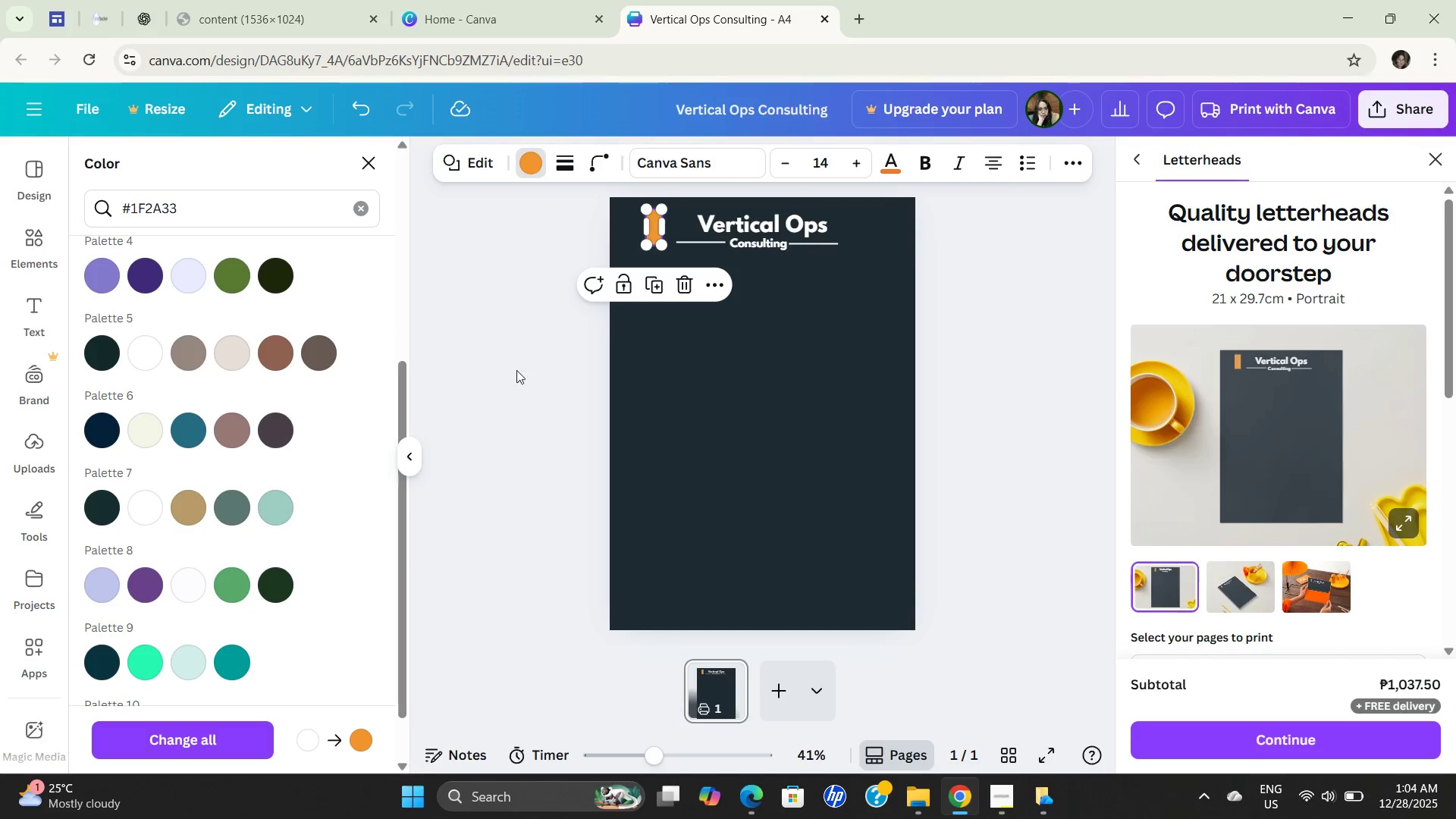 
left_click([557, 240])
 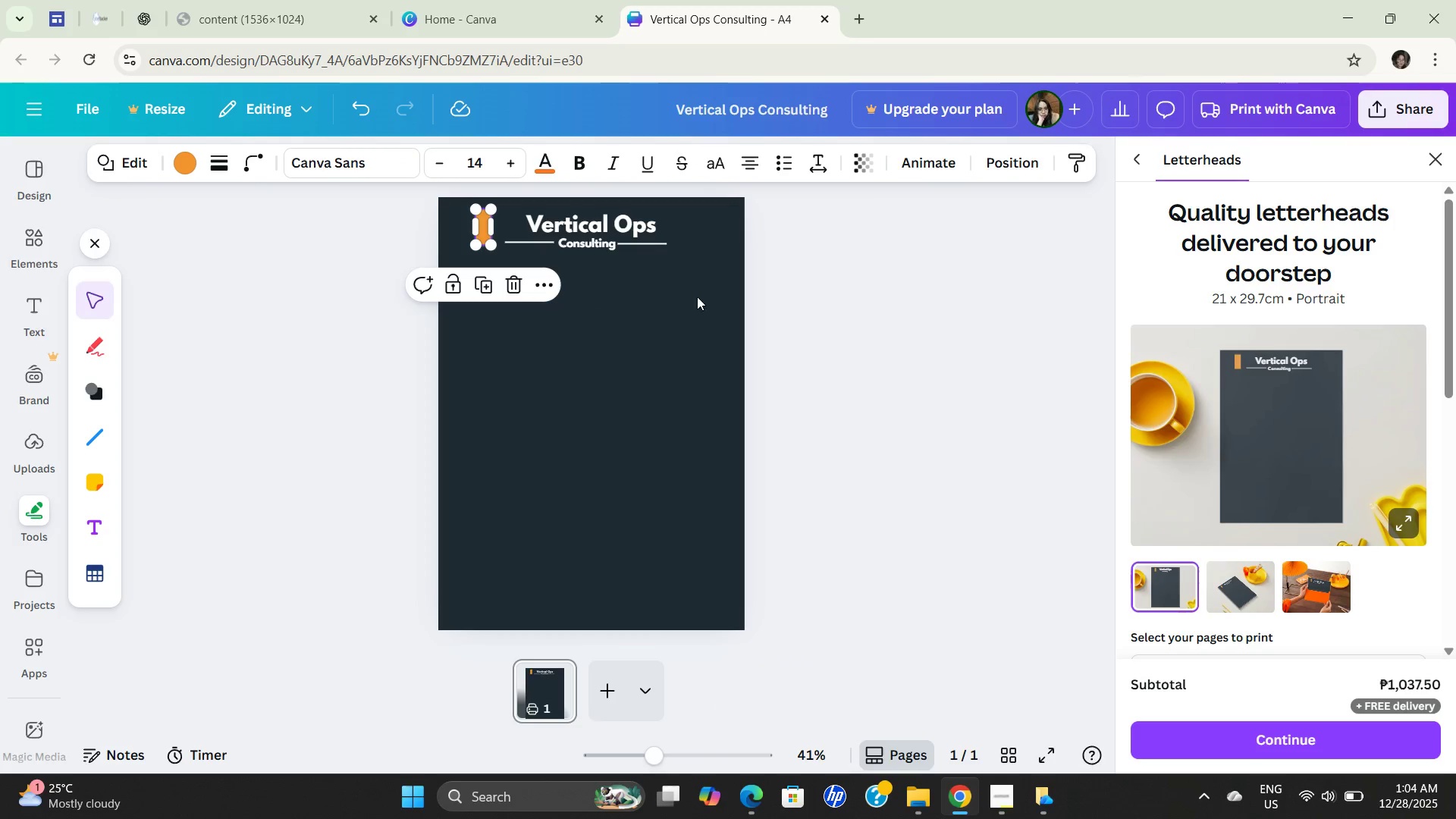 
left_click([926, 336])
 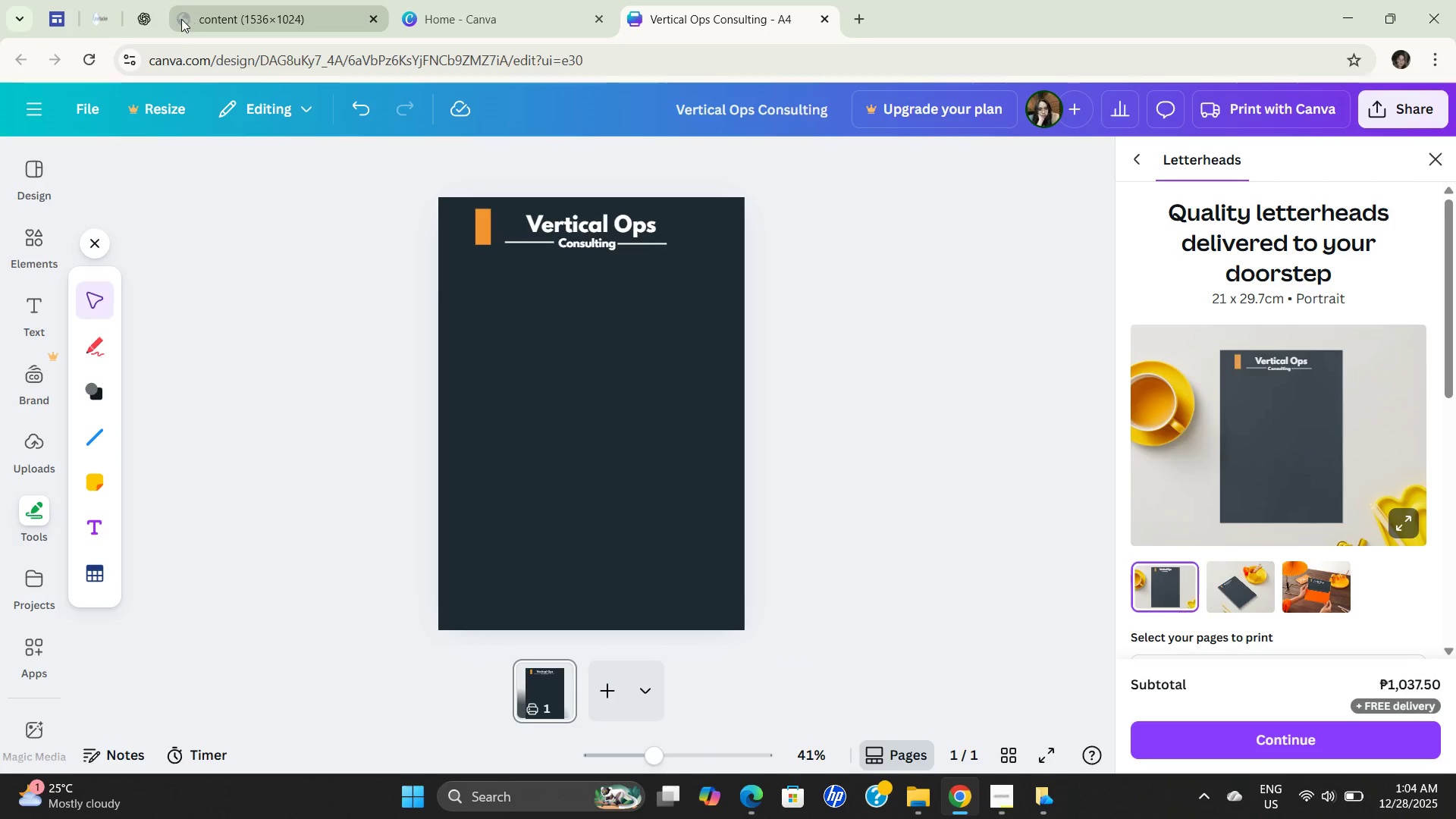 
left_click([227, 19])
 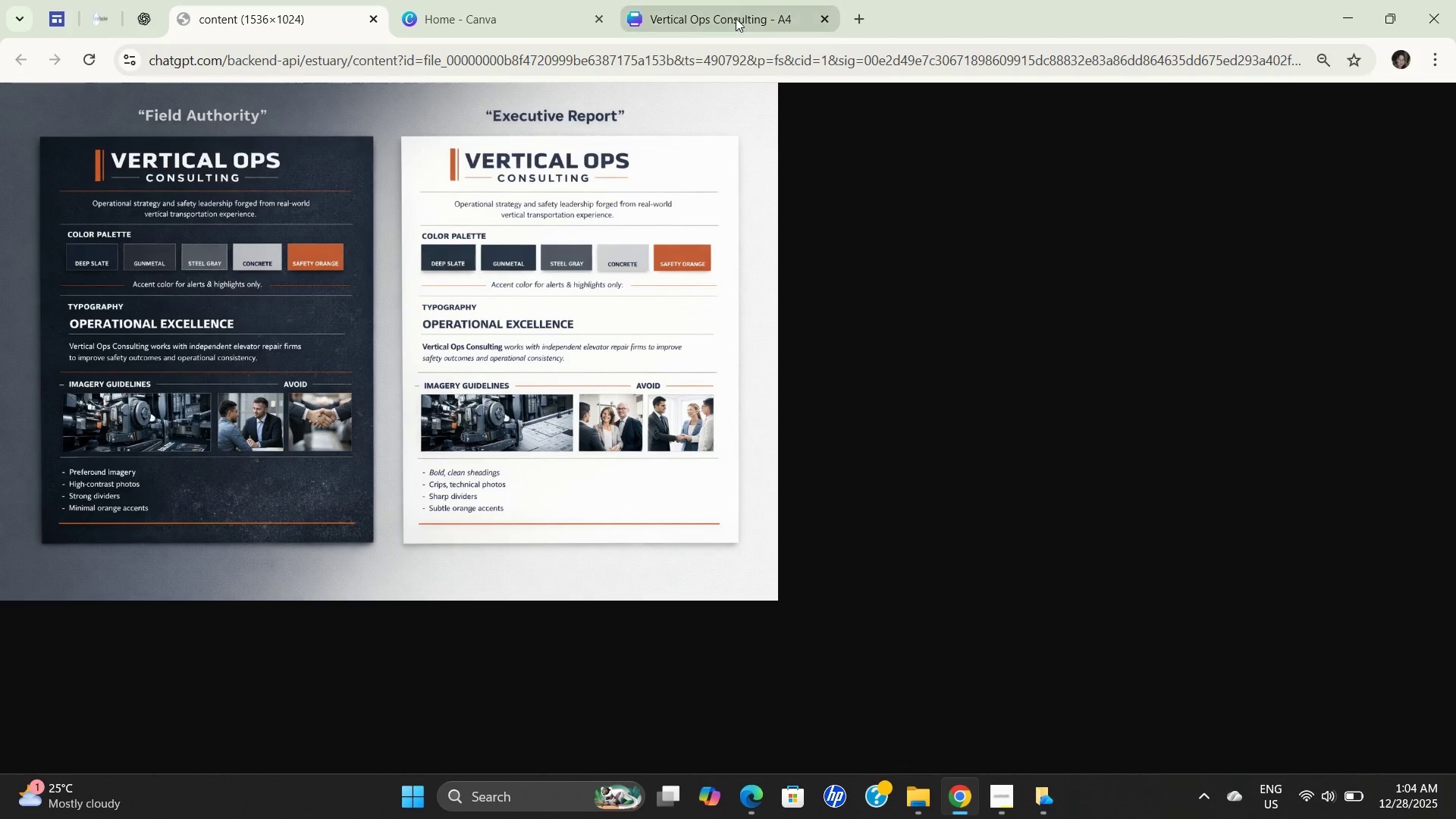 
left_click([462, 18])
 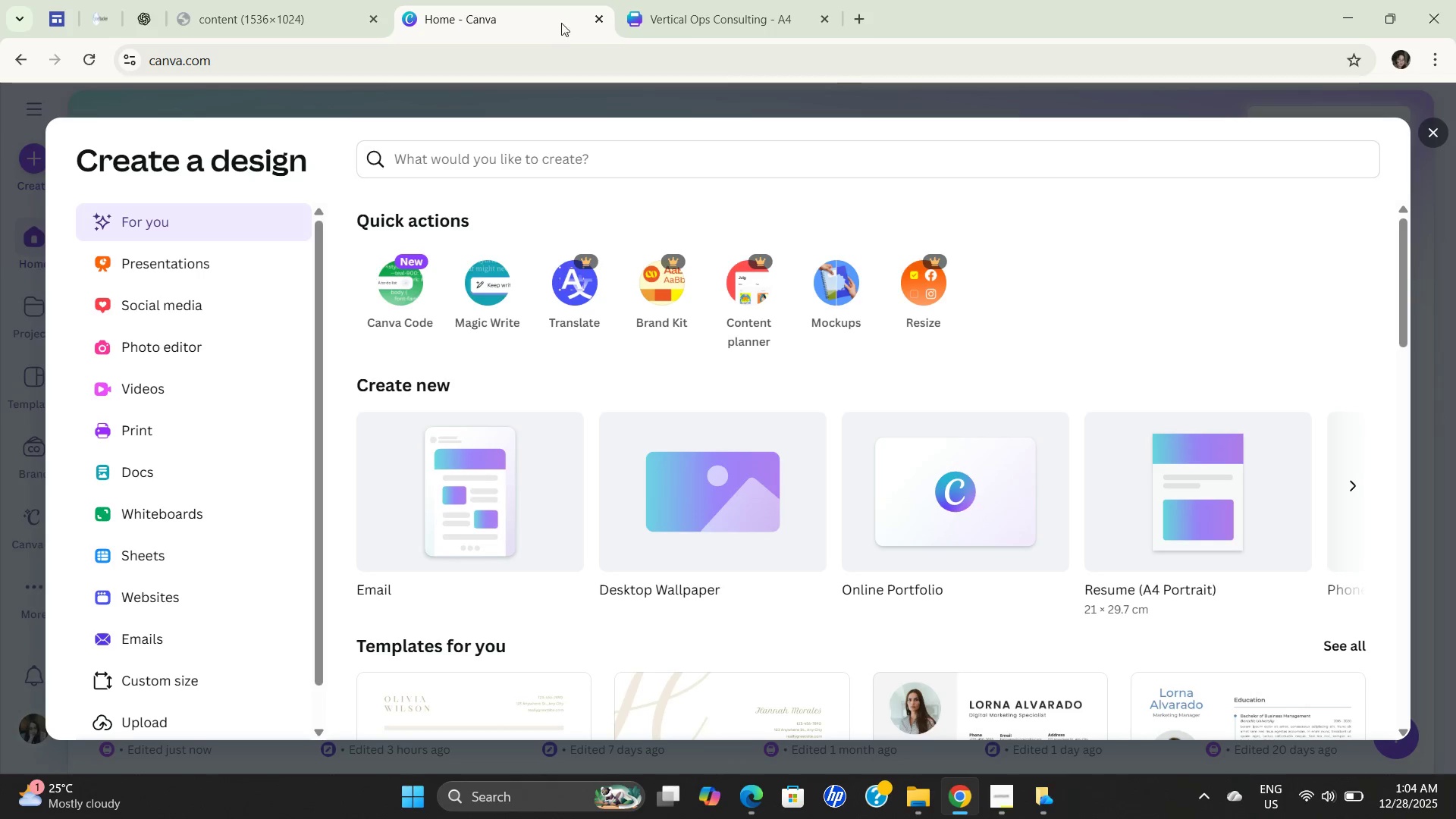 
left_click([684, 22])
 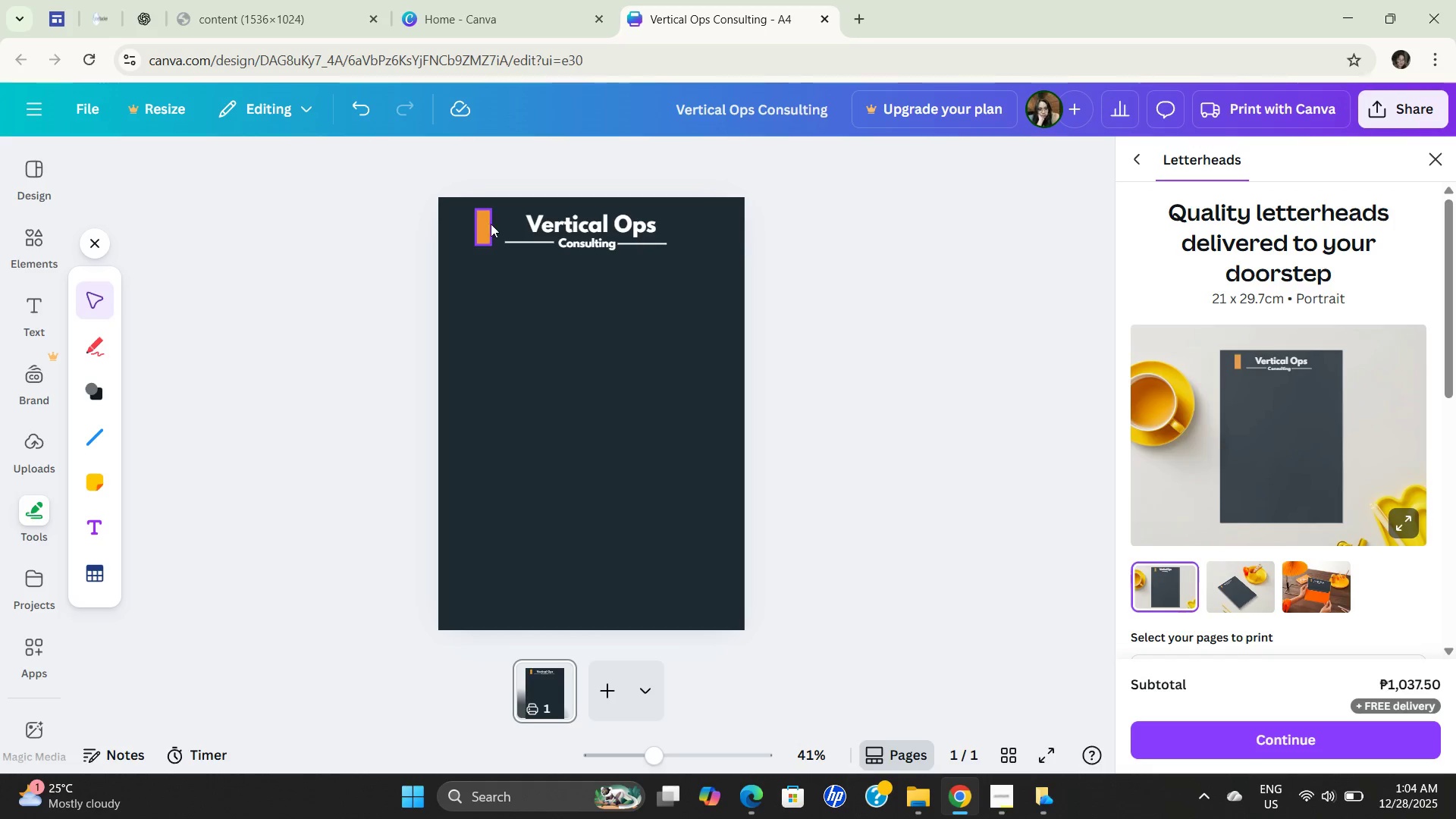 
left_click([491, 224])
 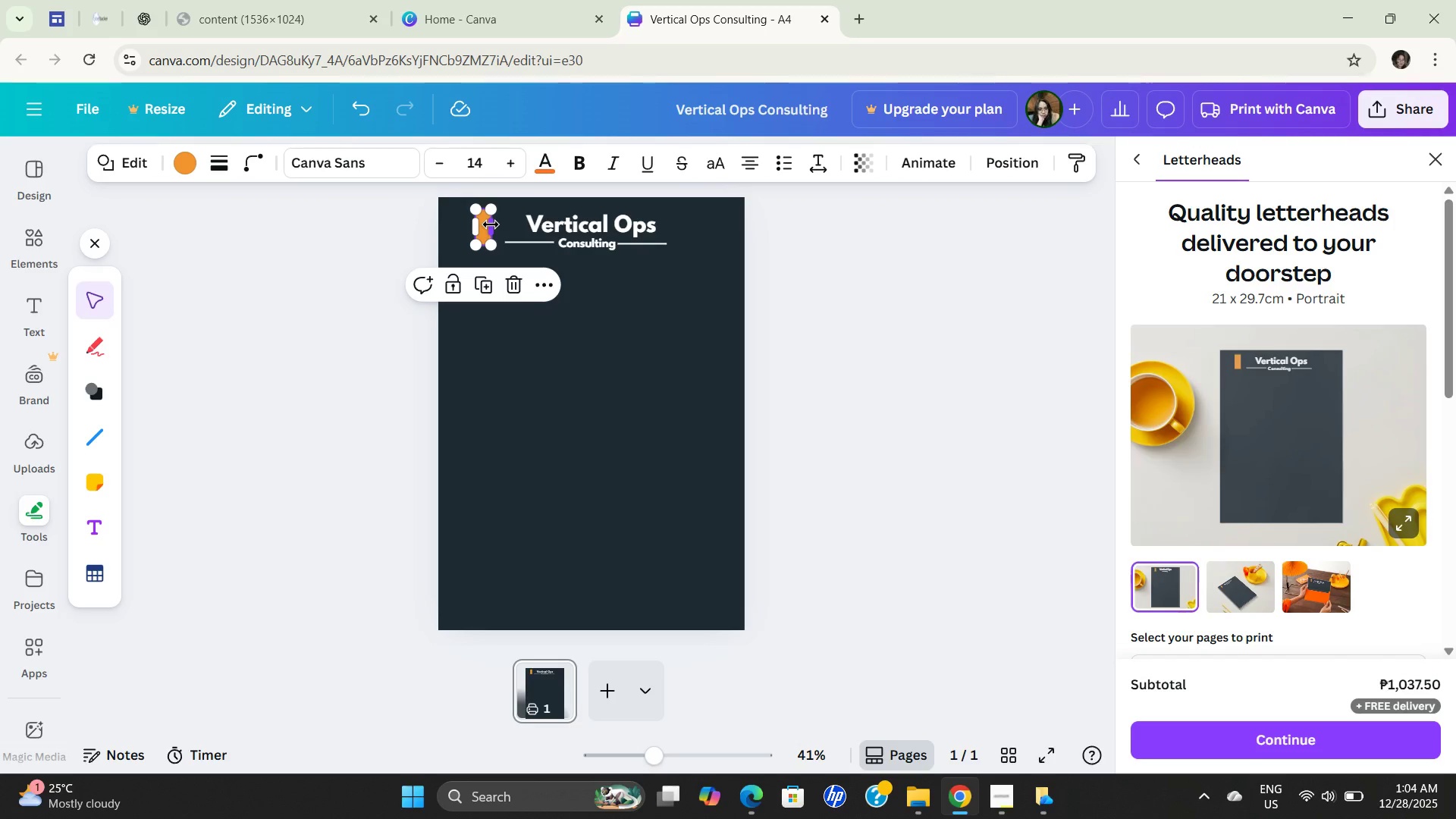 
left_click_drag(start_coordinate=[491, 224], to_coordinate=[483, 224])
 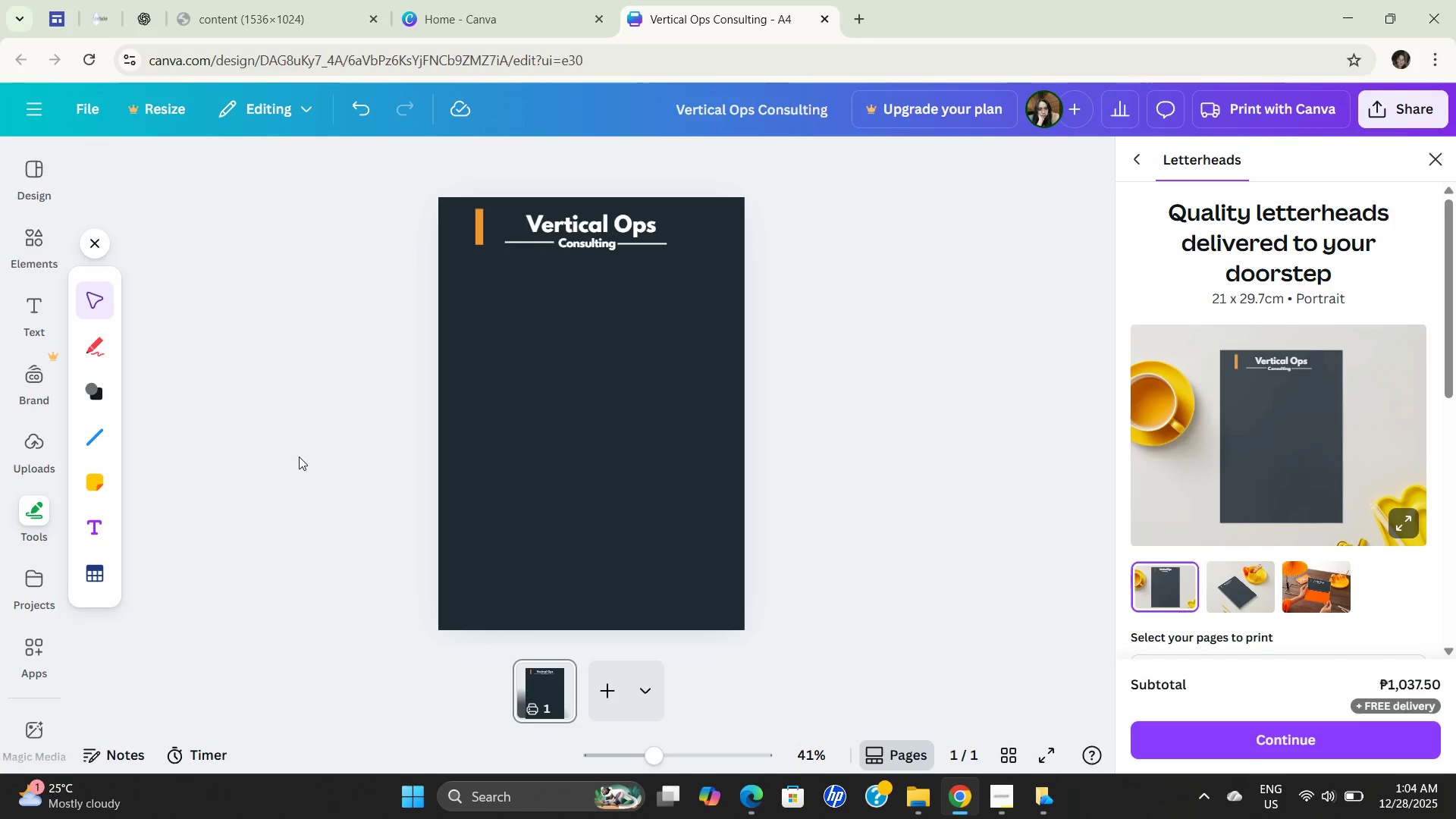 
left_click([293, 457])
 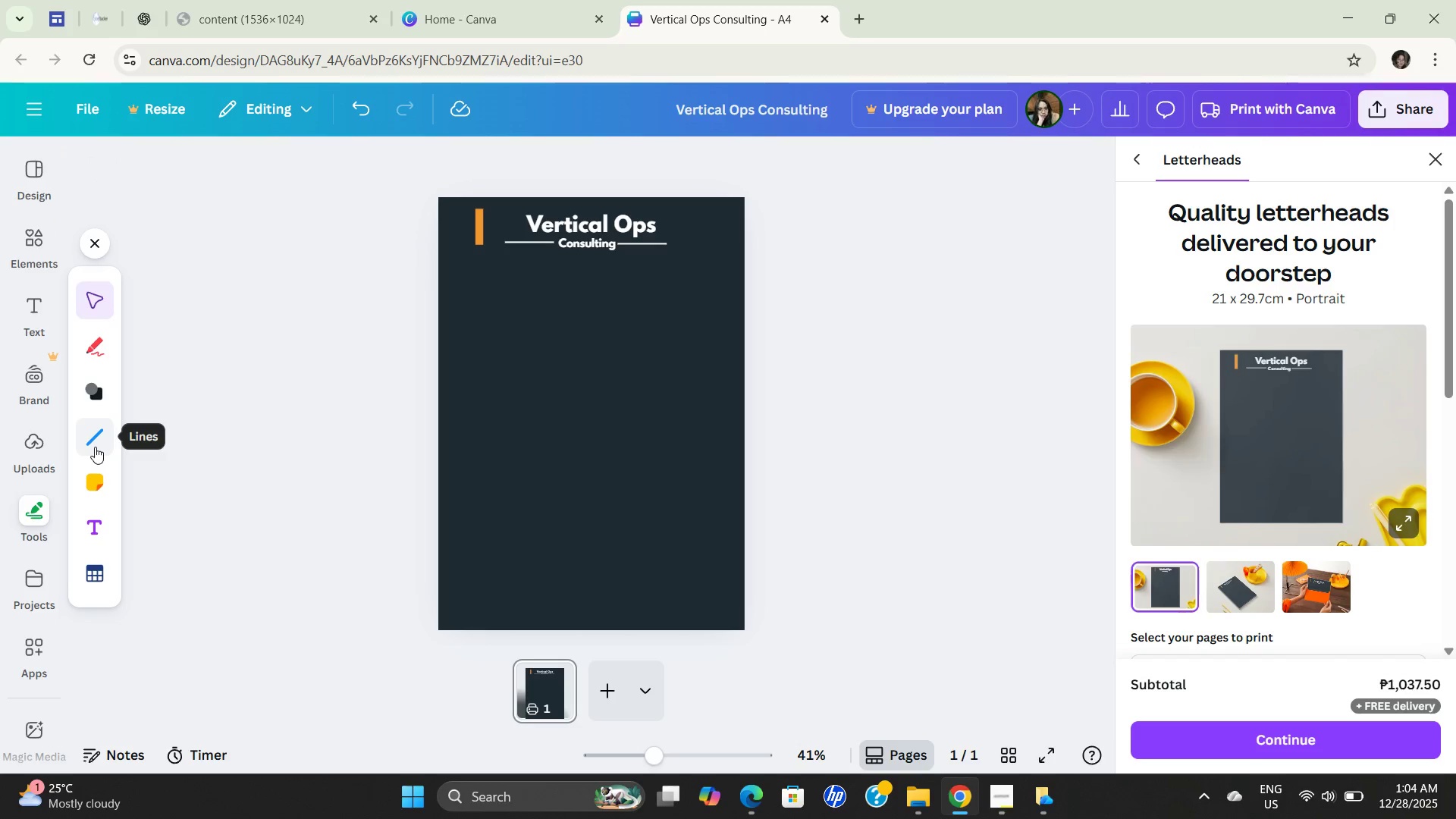 
left_click([95, 446])
 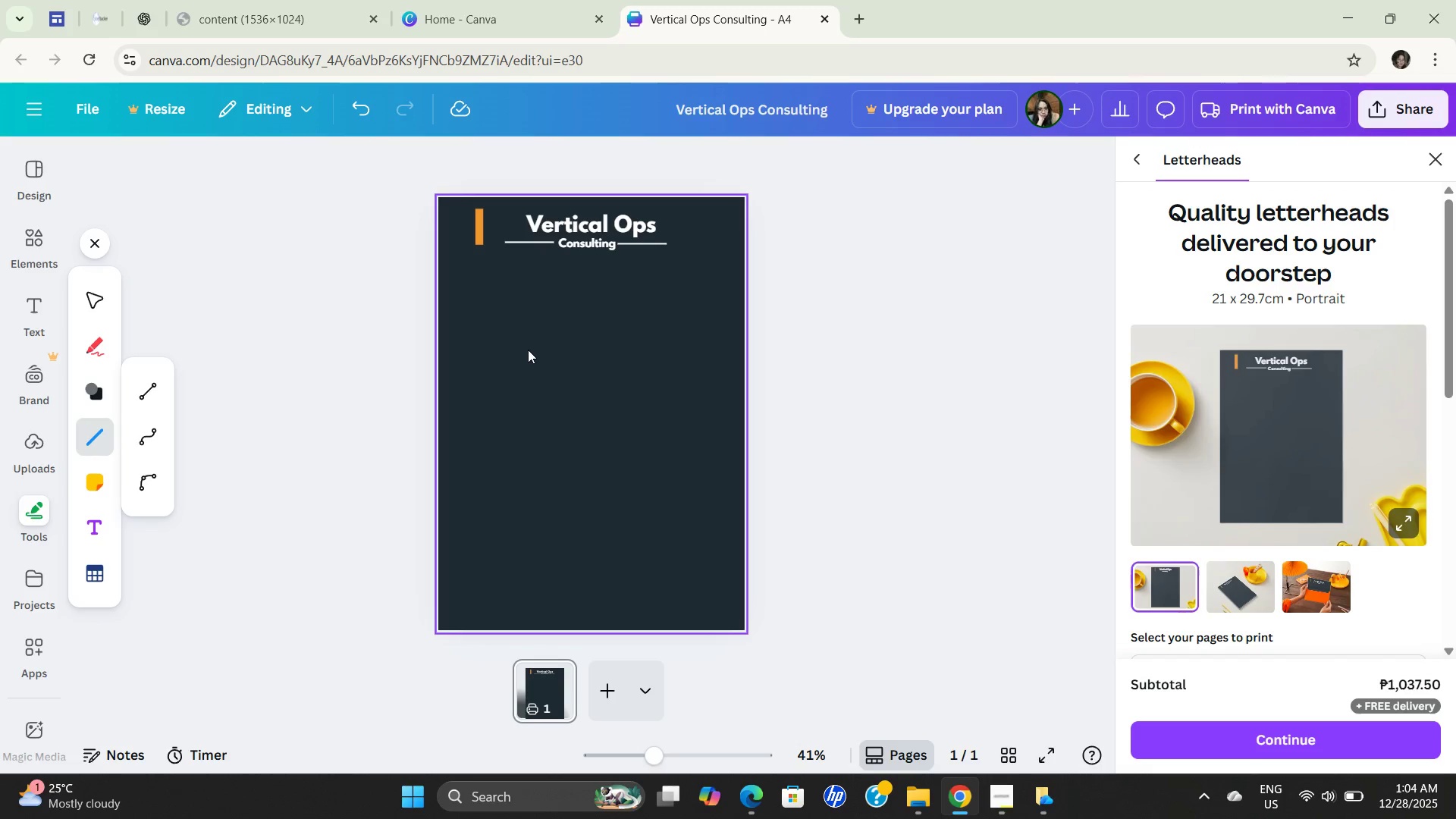 
left_click_drag(start_coordinate=[528, 348], to_coordinate=[528, 394])
 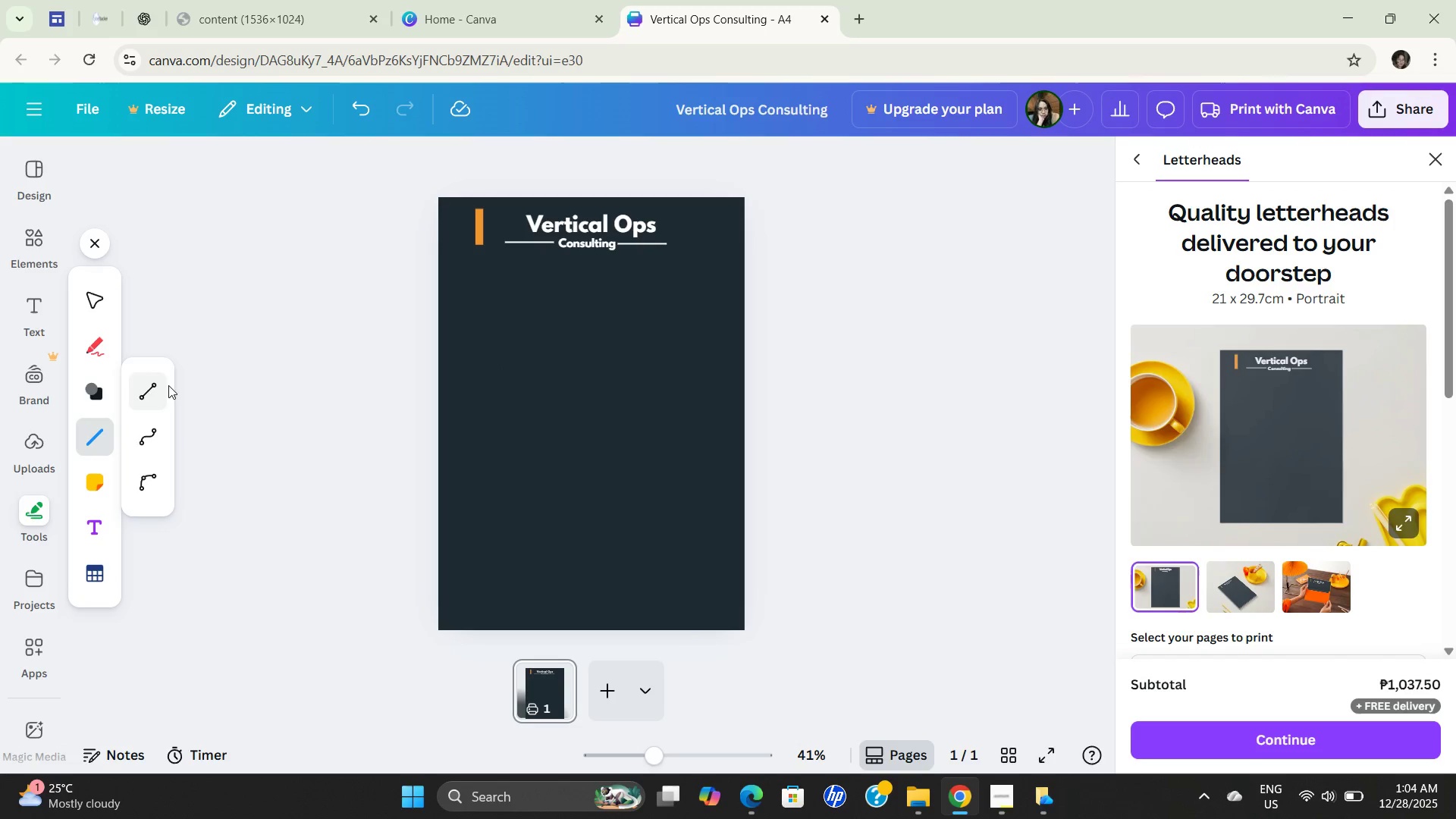 
left_click([152, 388])
 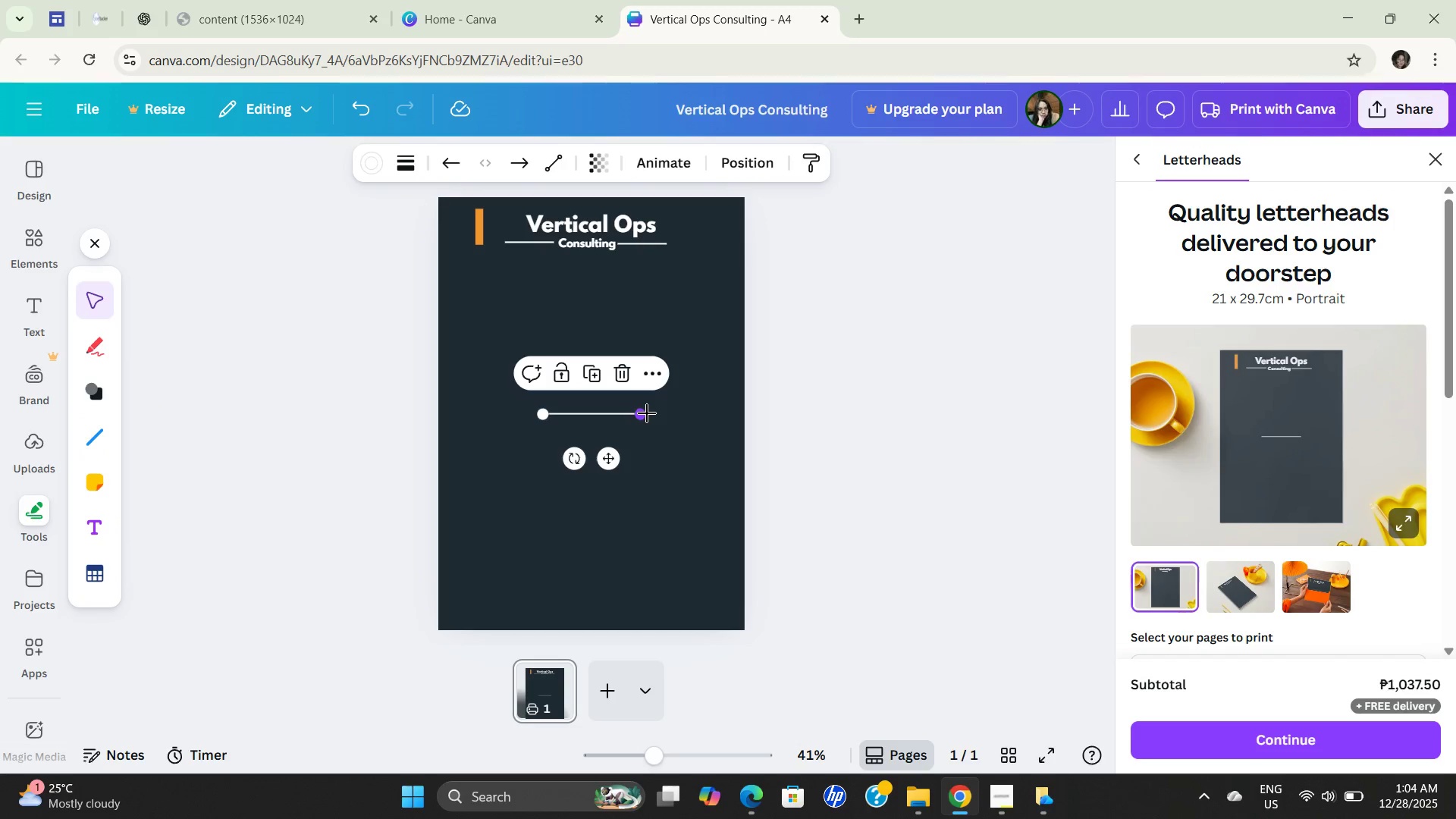 
left_click_drag(start_coordinate=[642, 413], to_coordinate=[543, 357])
 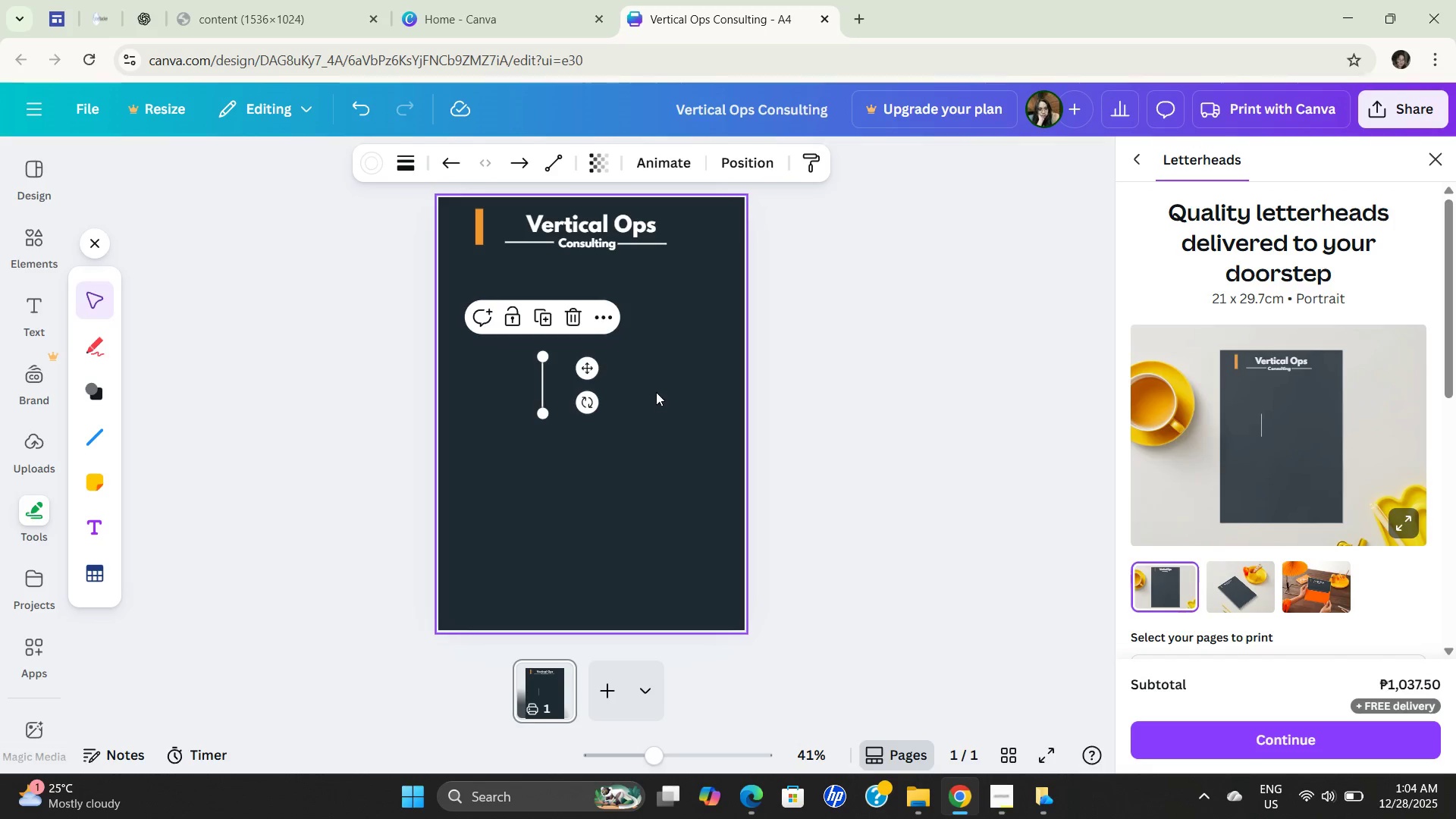 
left_click([656, 391])
 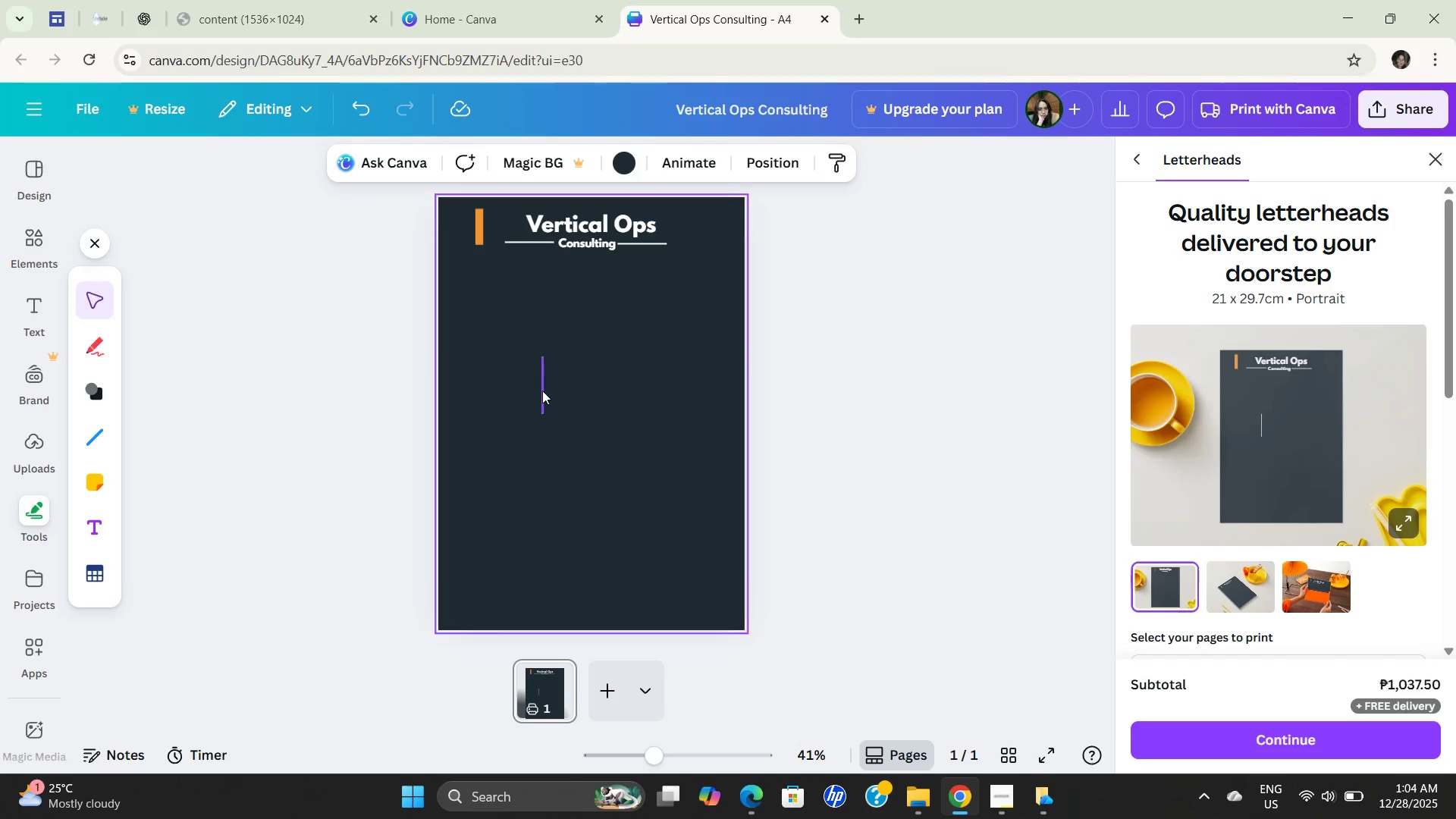 
left_click([541, 391])
 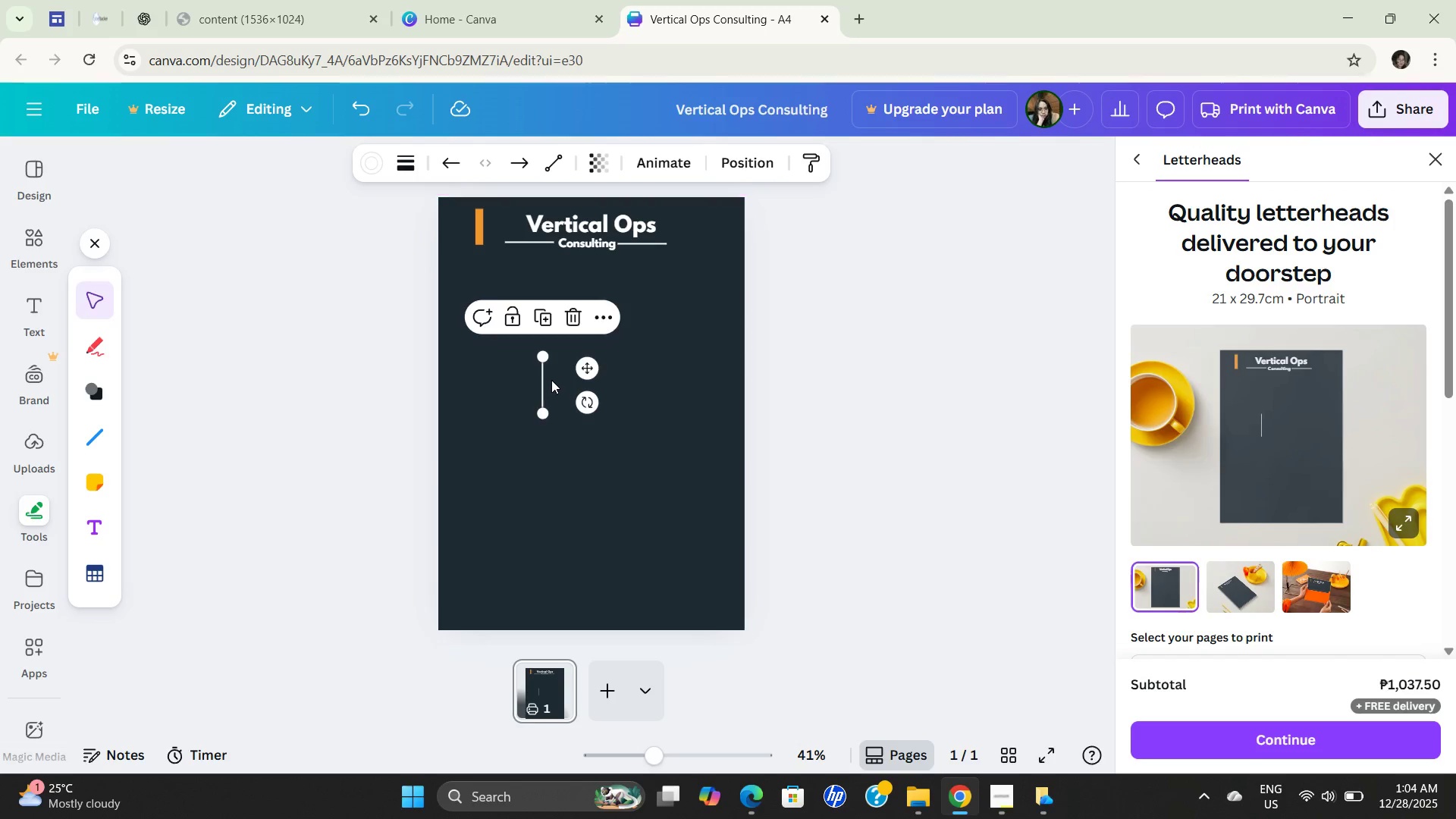 
wait(6.05)
 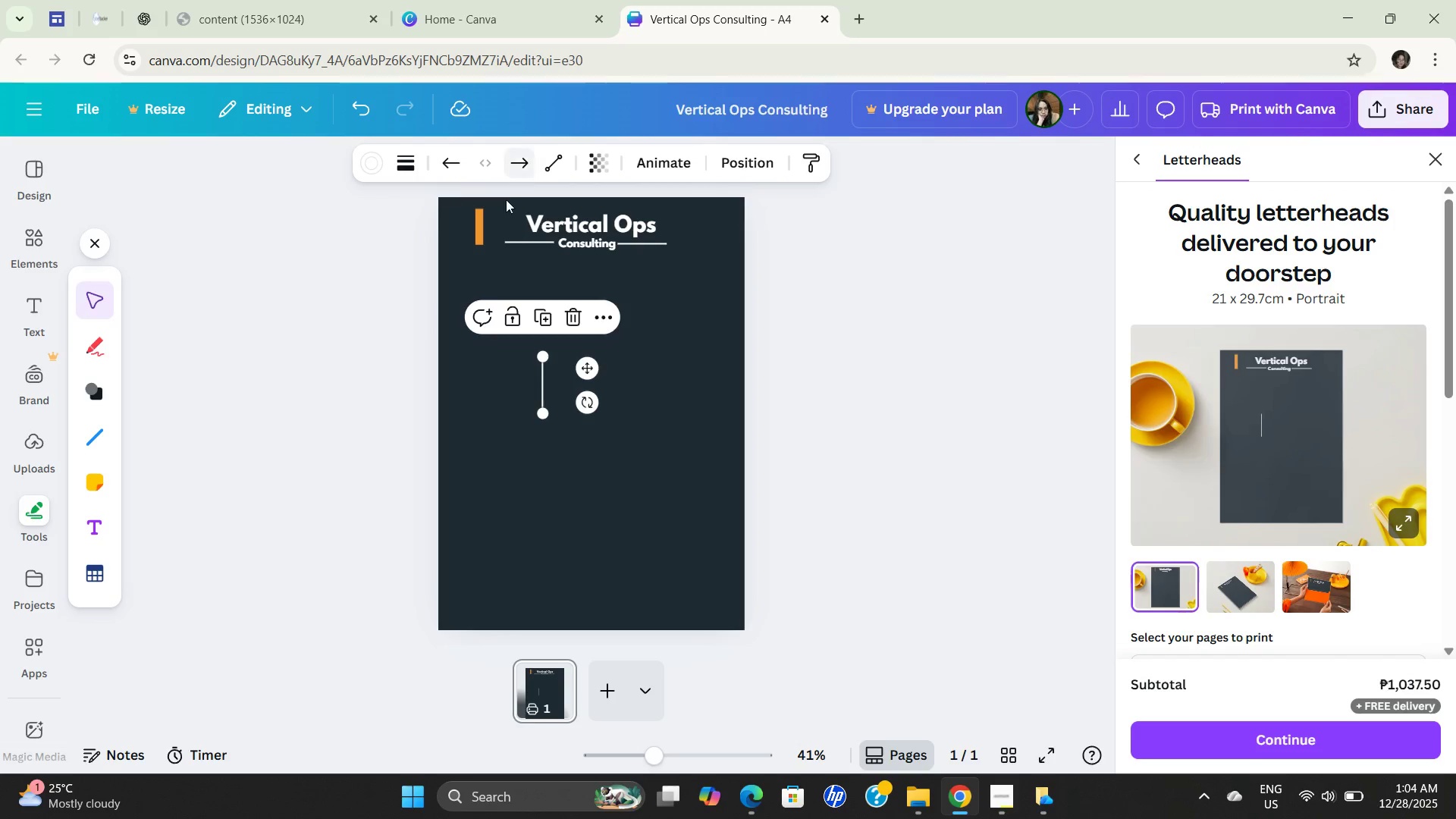 
right_click([537, 372])
 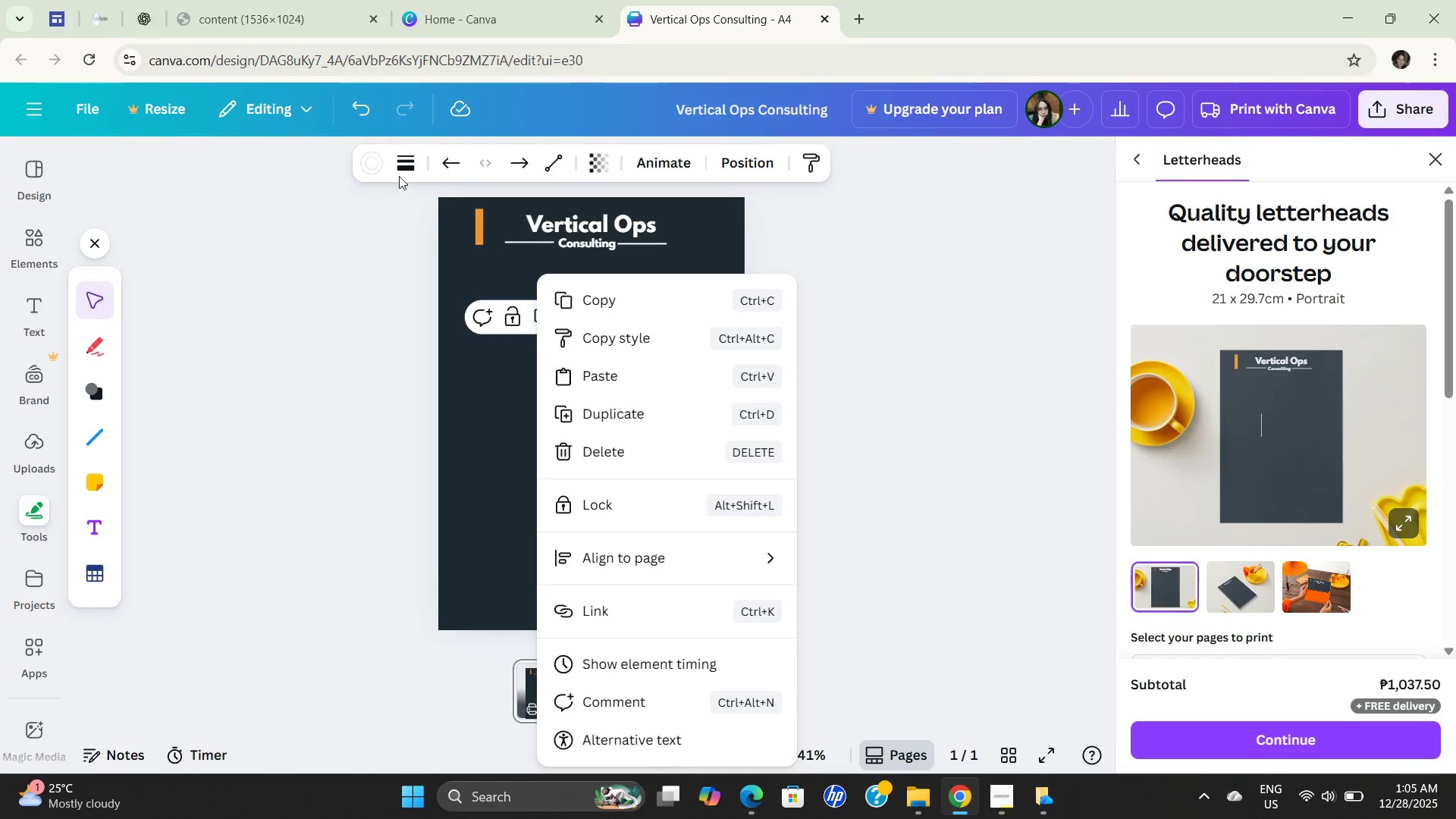 
left_click([404, 161])
 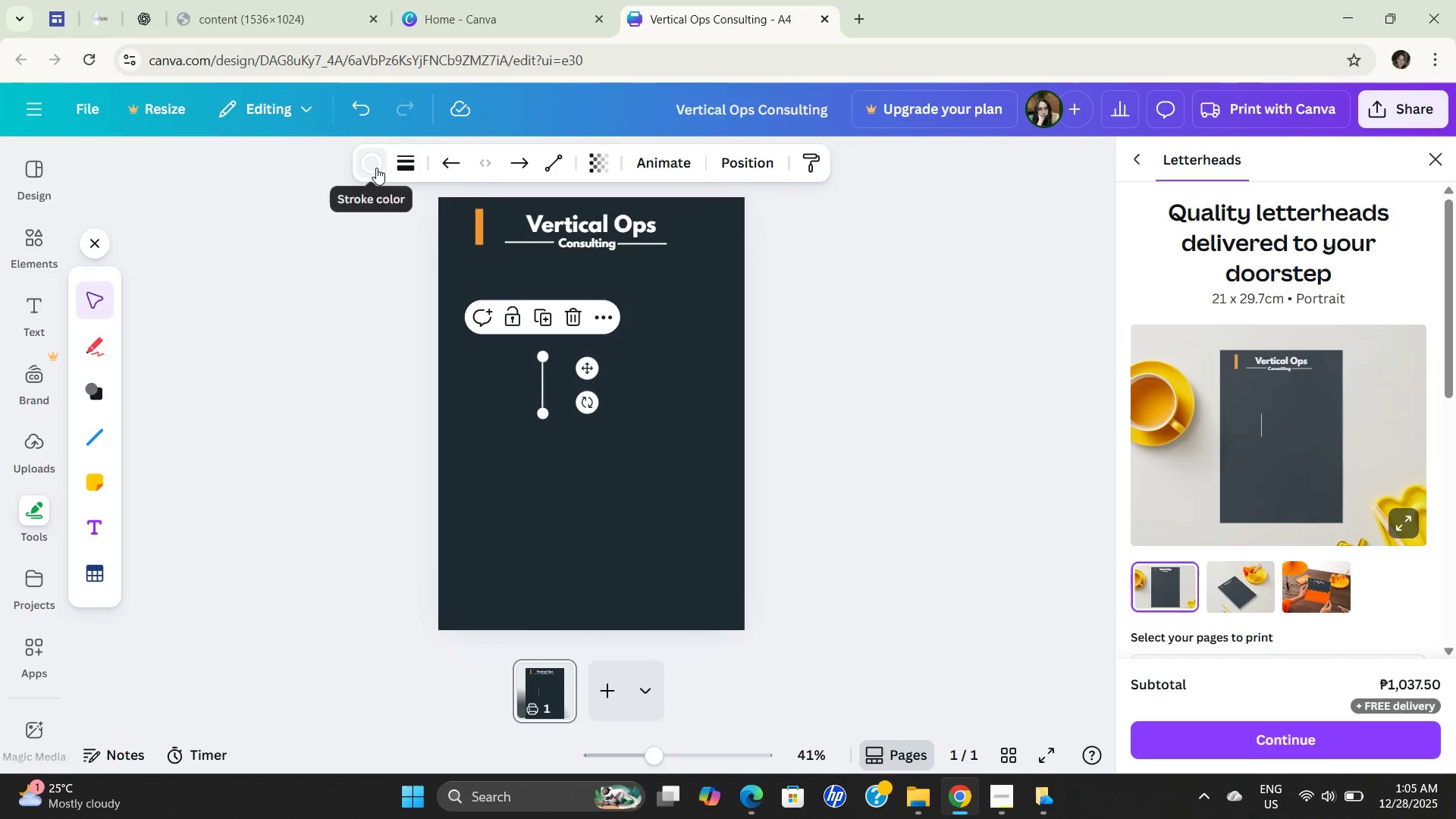 
left_click([372, 168])
 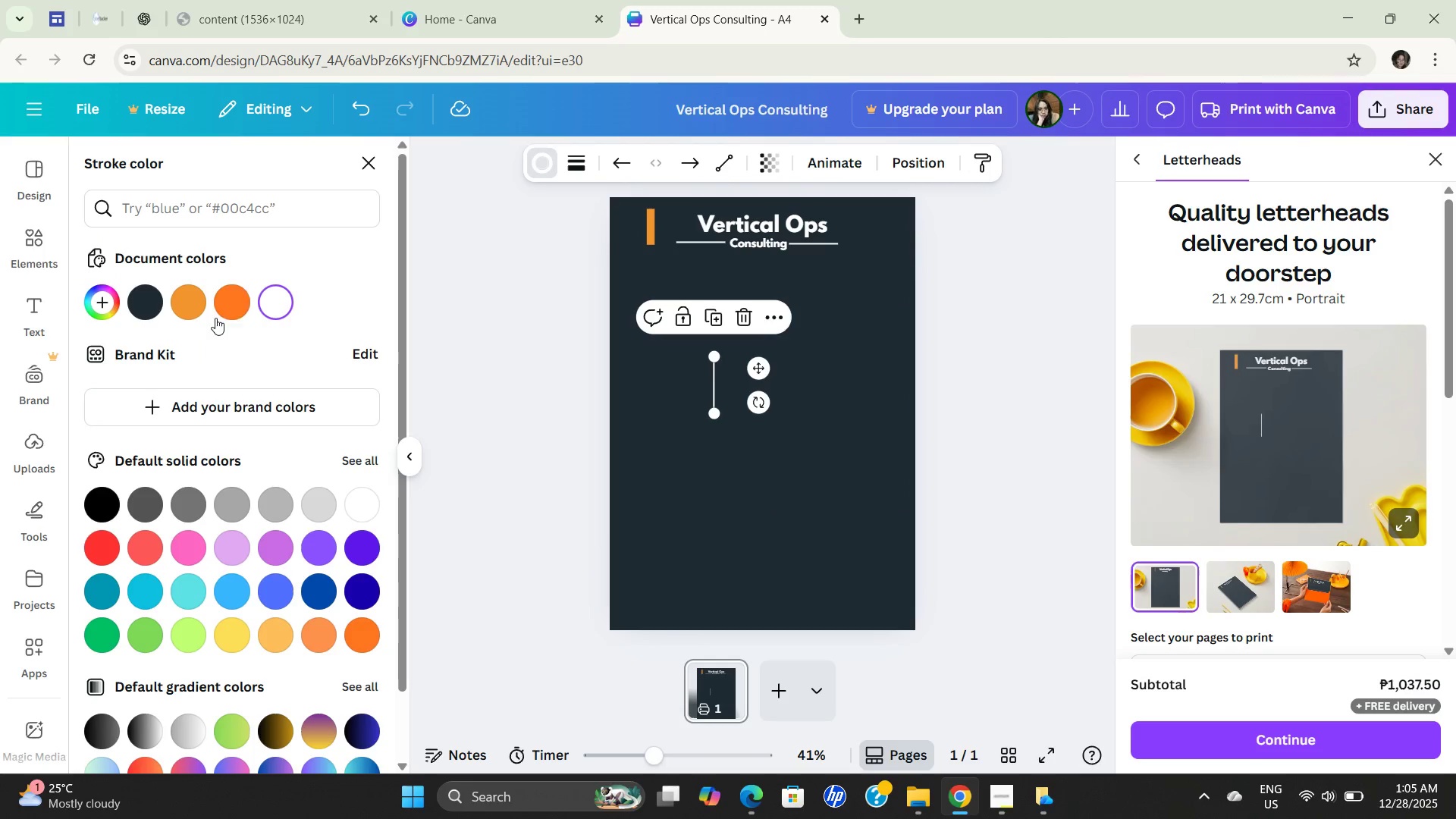 
left_click([245, 303])
 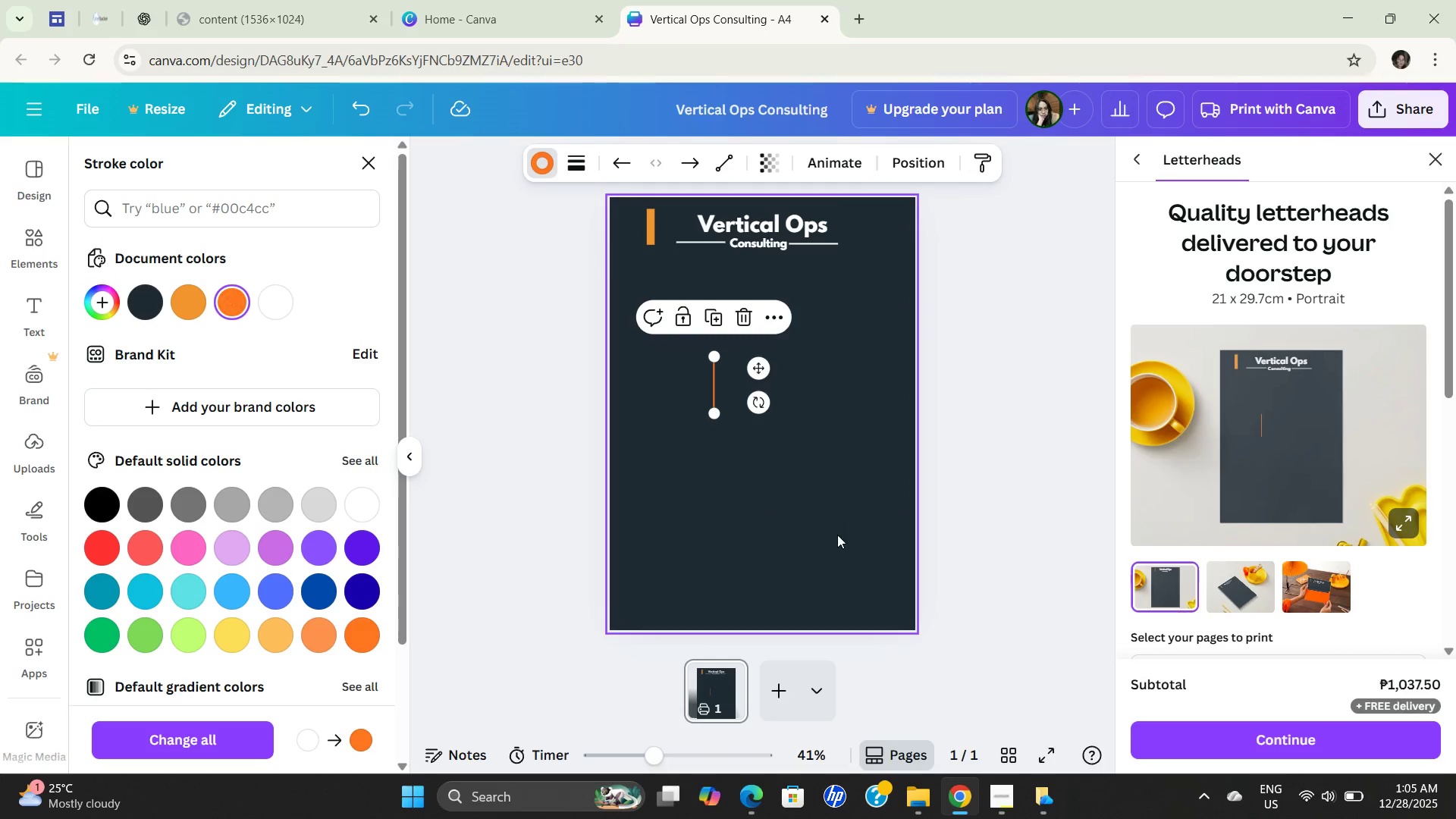 
left_click_drag(start_coordinate=[557, 541], to_coordinate=[557, 535])
 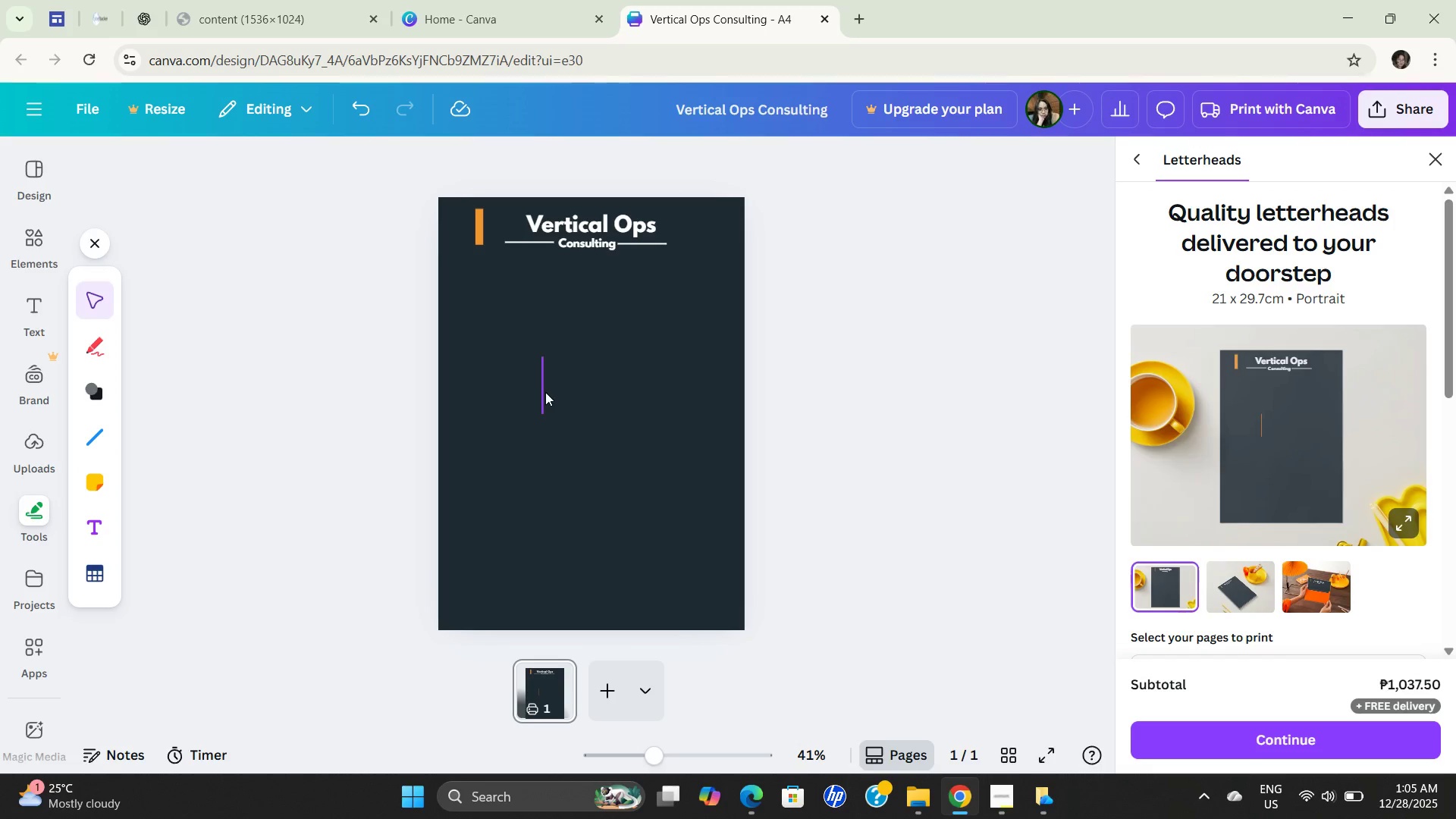 
left_click([546, 390])
 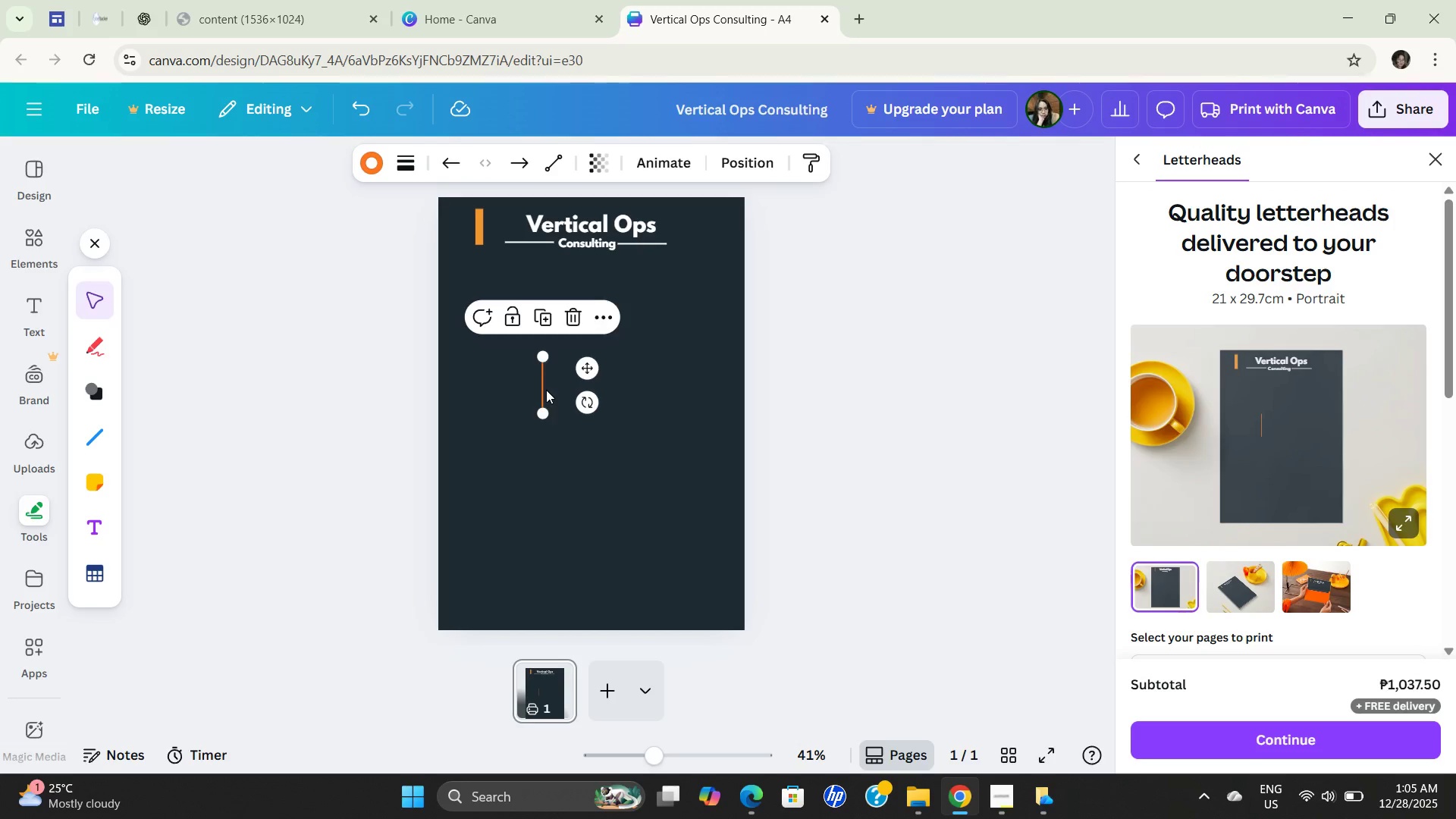 
key(Control+C)
 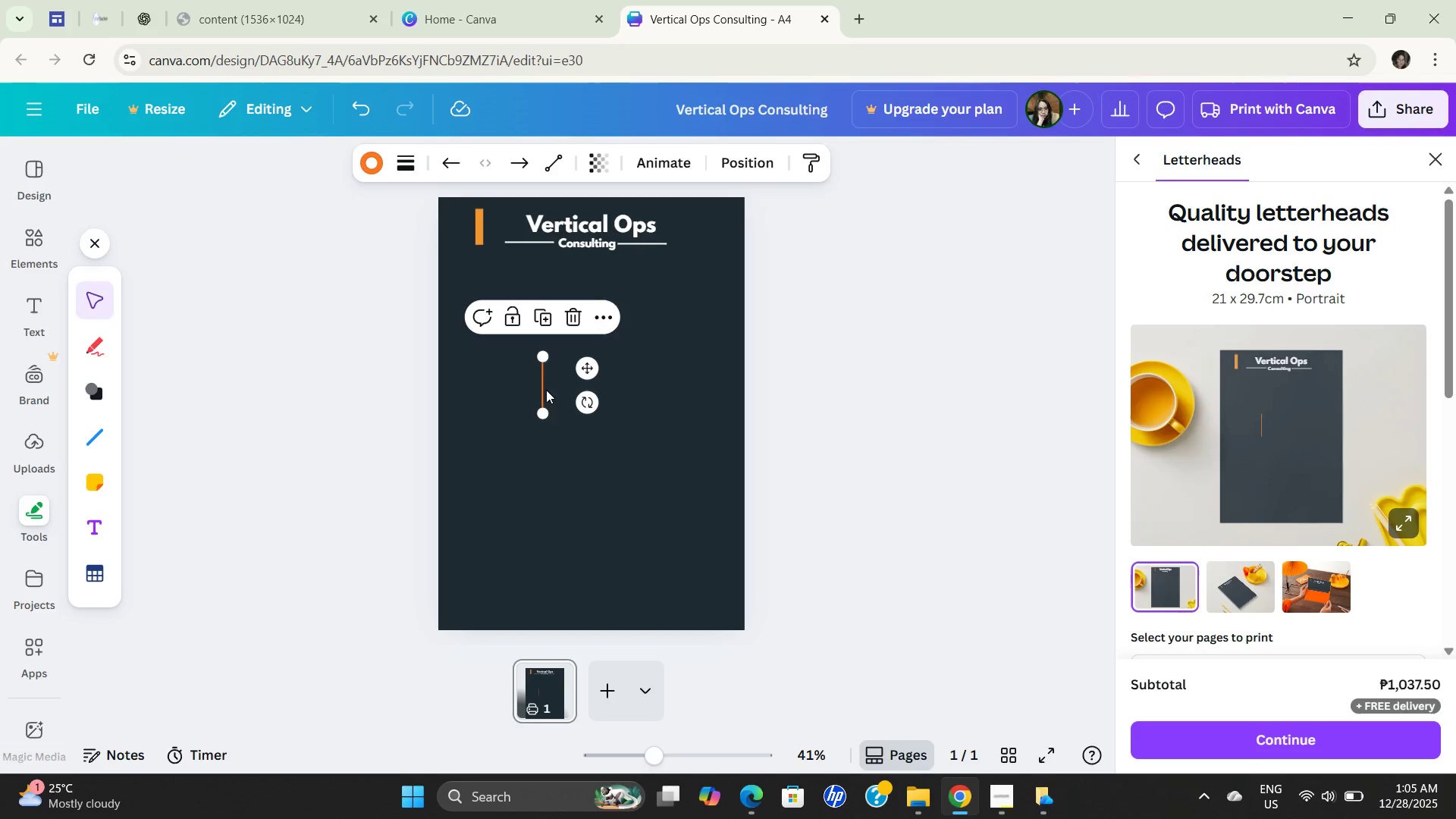 
key(Control+C)
 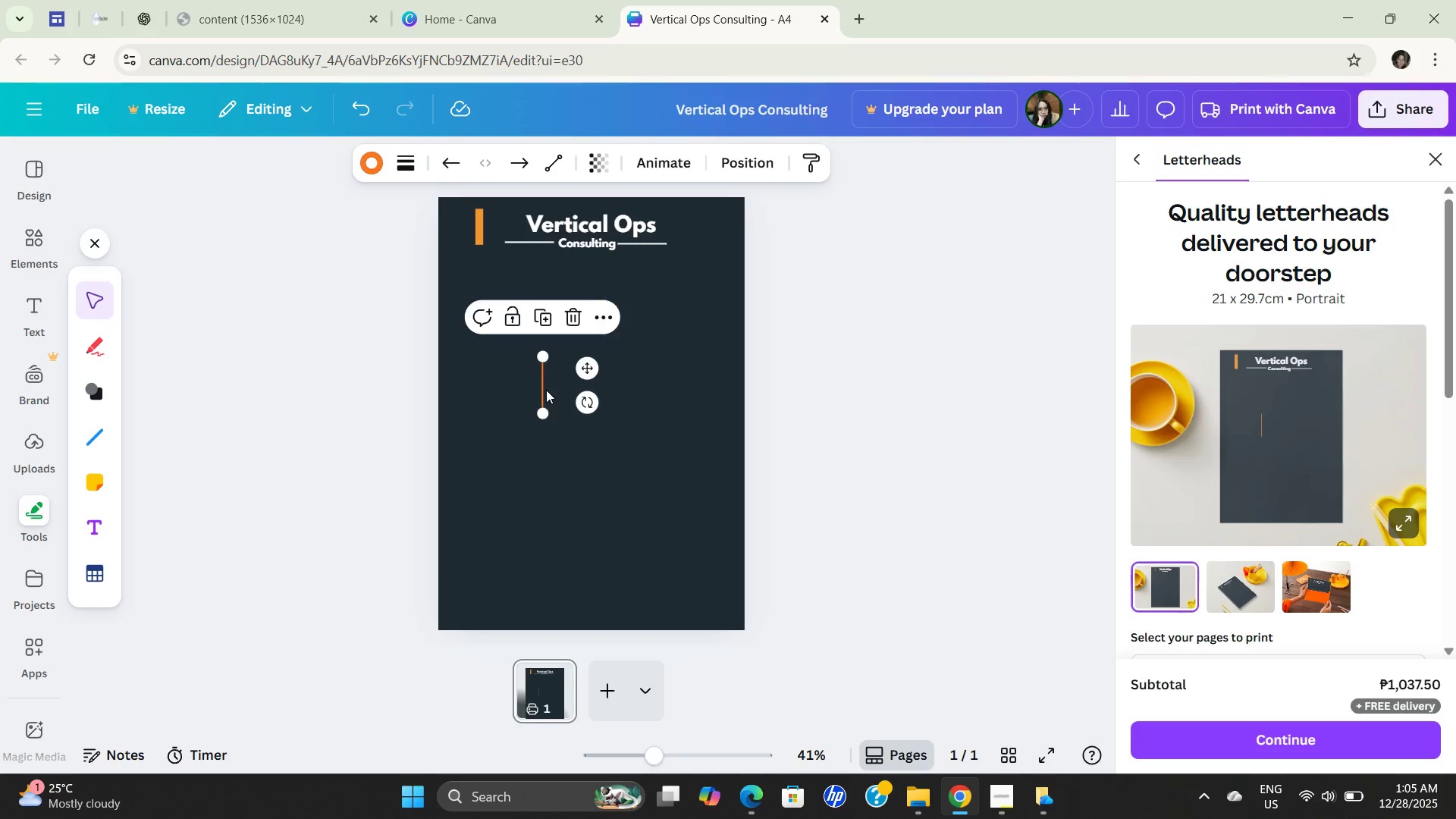 
key(Control+V)
 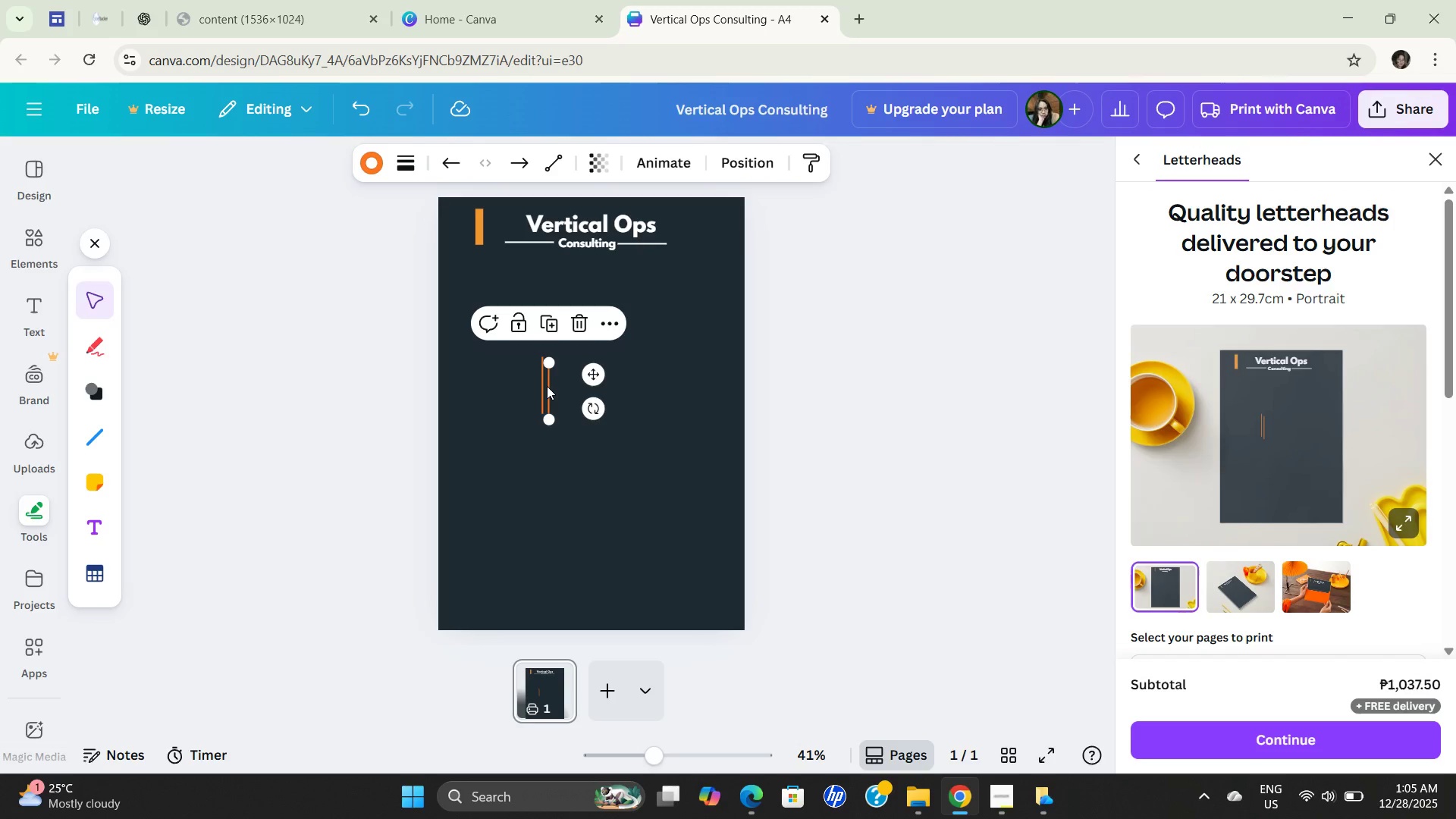 
left_click_drag(start_coordinate=[547, 386], to_coordinate=[491, 231])
 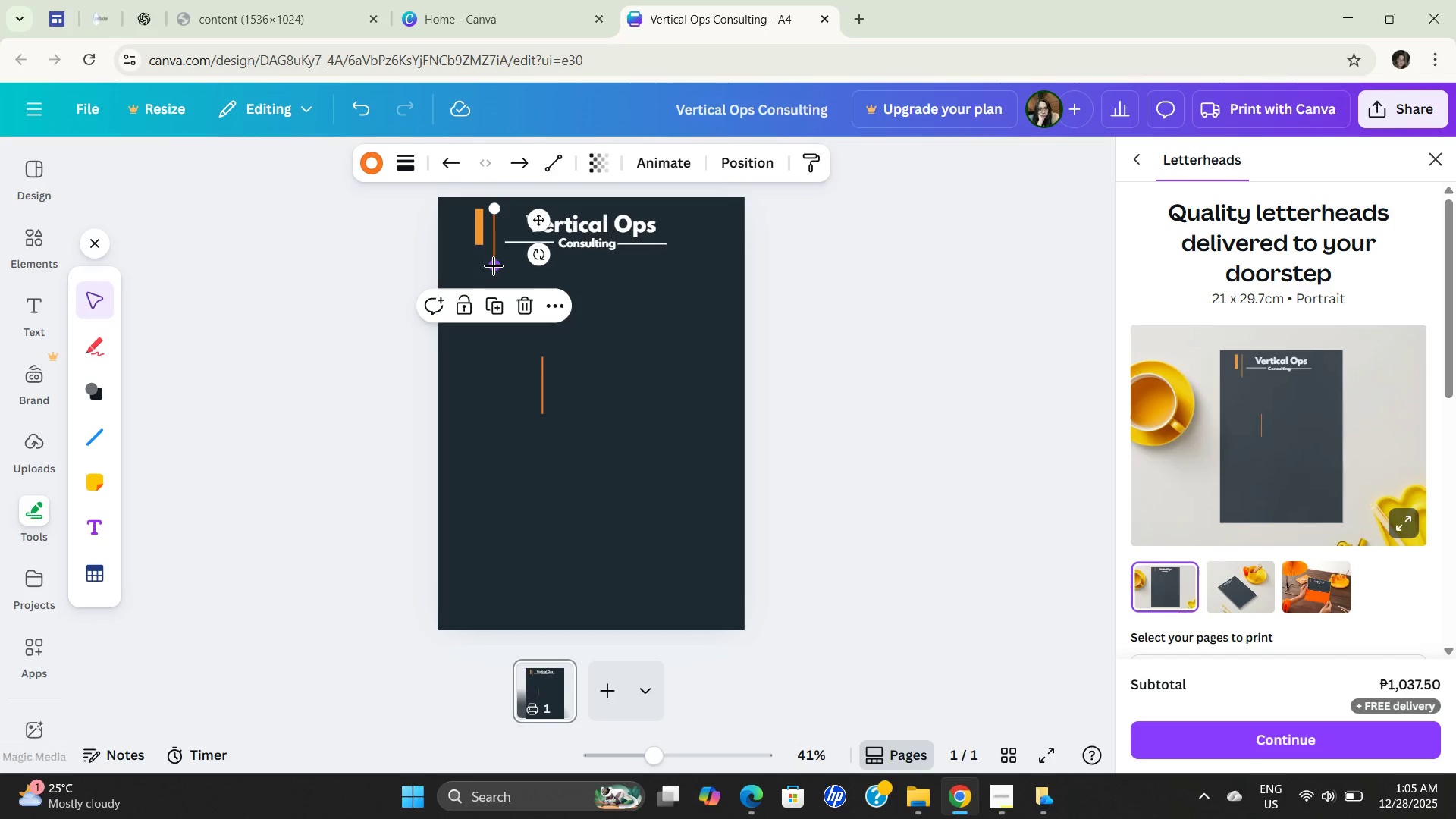 
left_click_drag(start_coordinate=[494, 266], to_coordinate=[492, 246])
 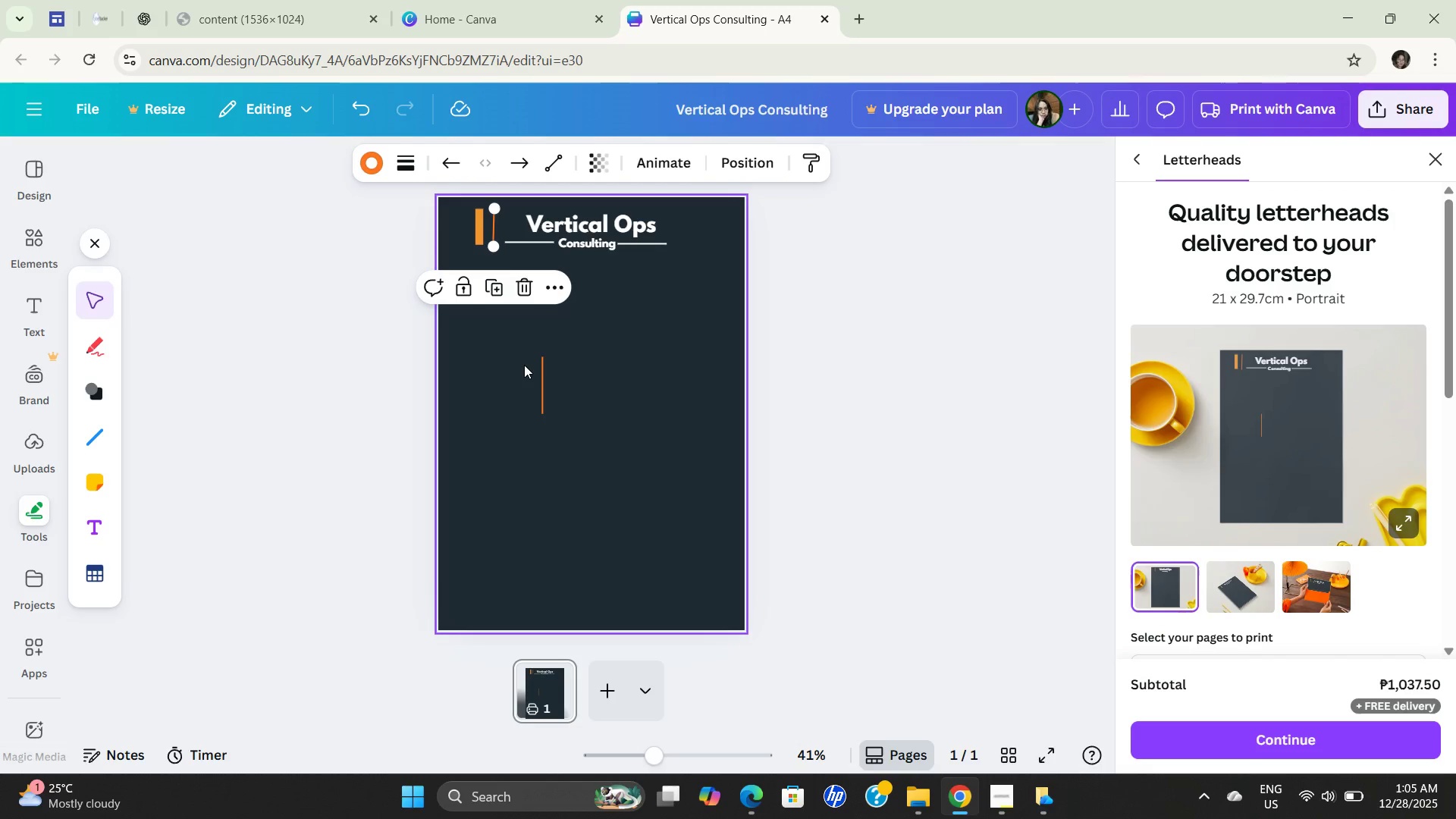 
left_click([524, 365])
 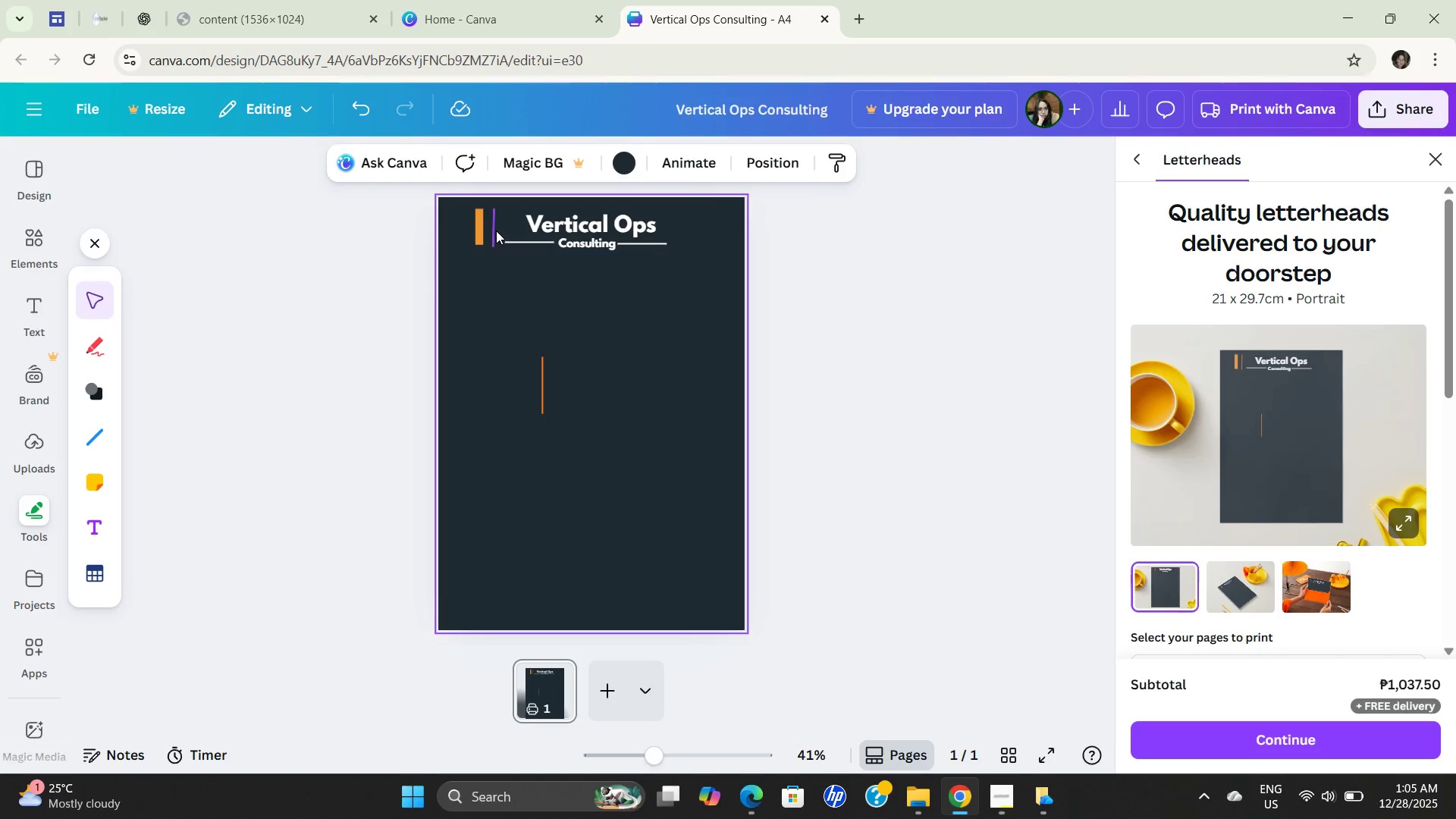 
mouse_move([491, 246])
 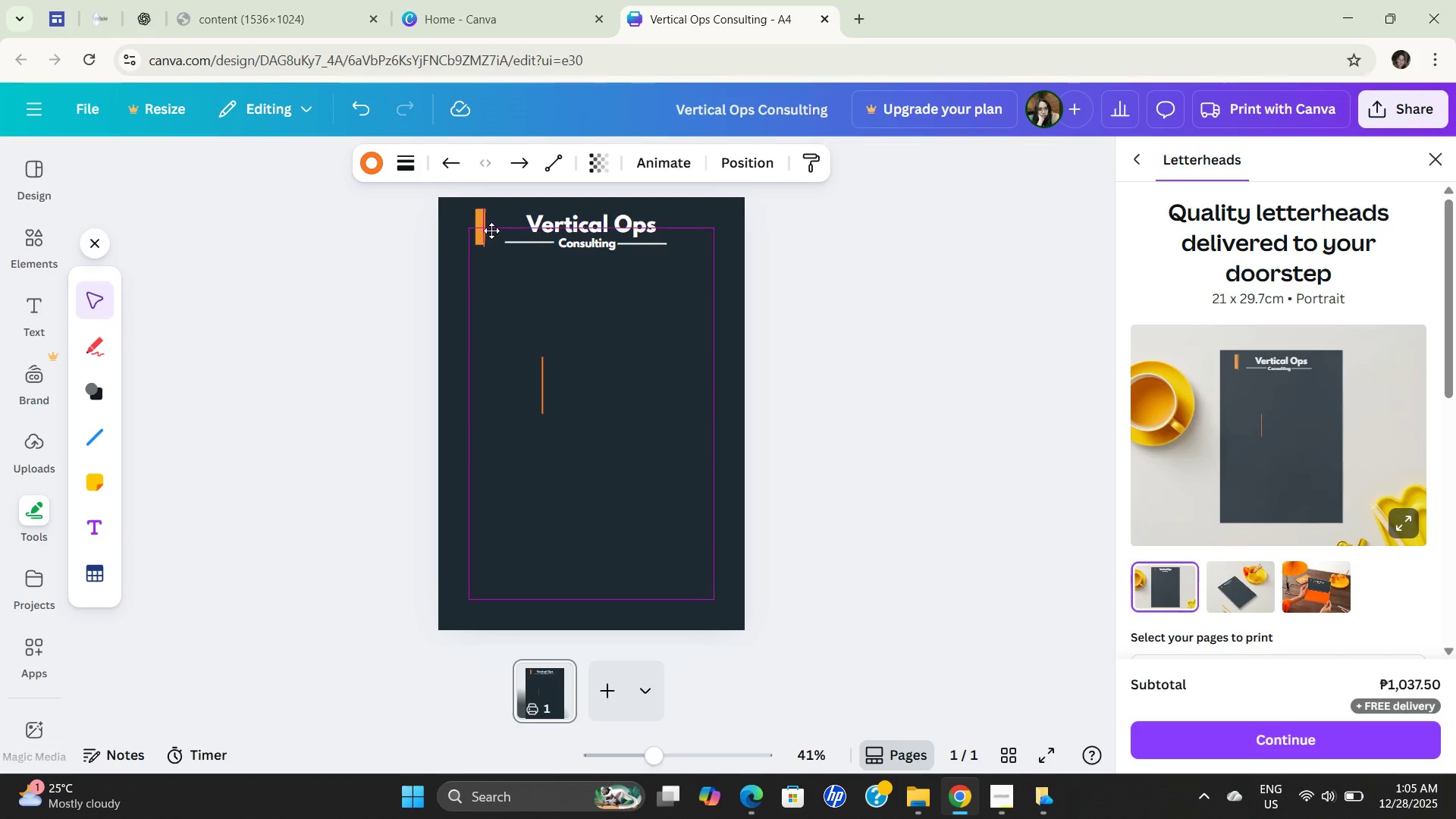 
left_click([496, 231])
 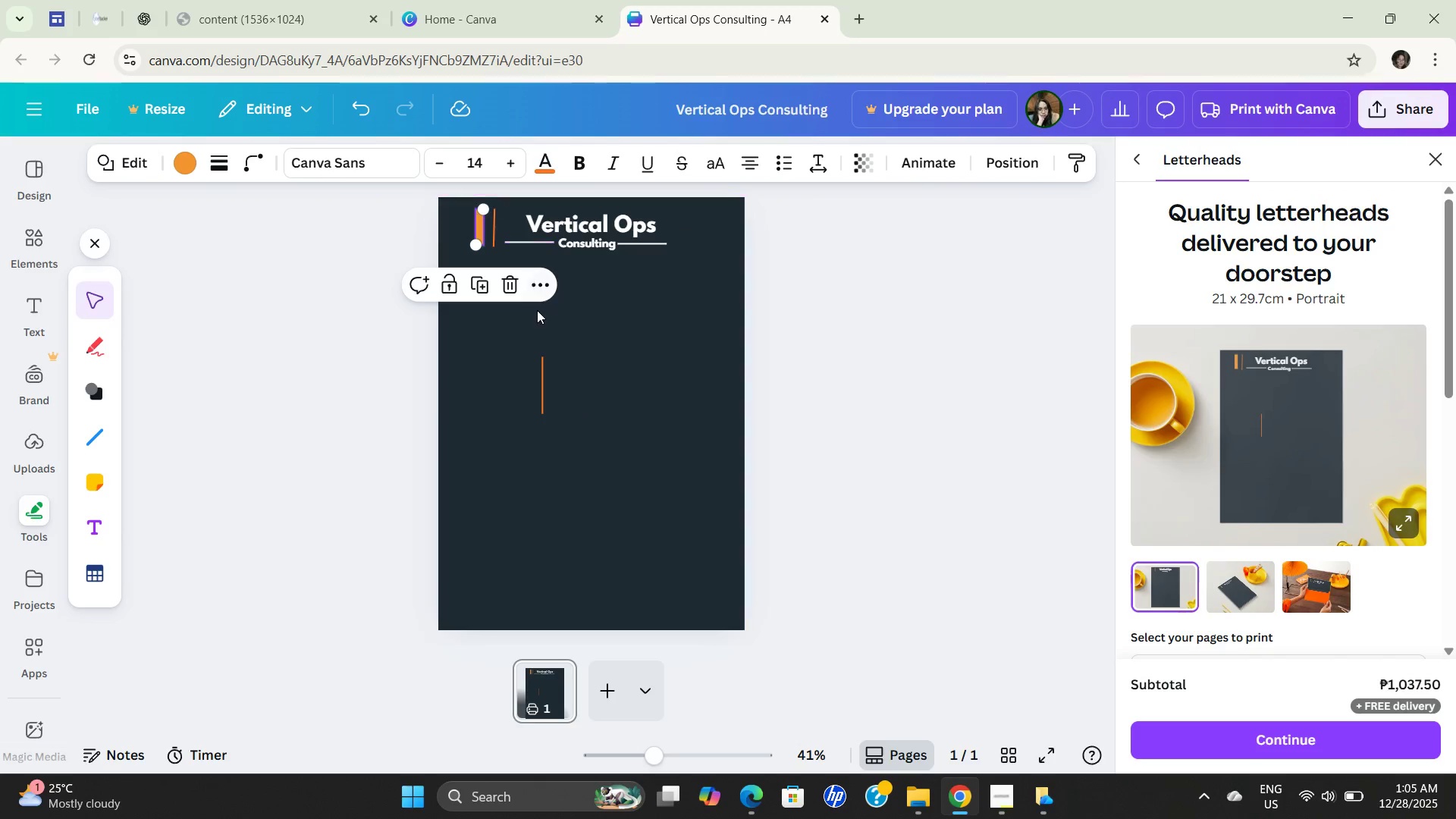 
left_click([584, 329])
 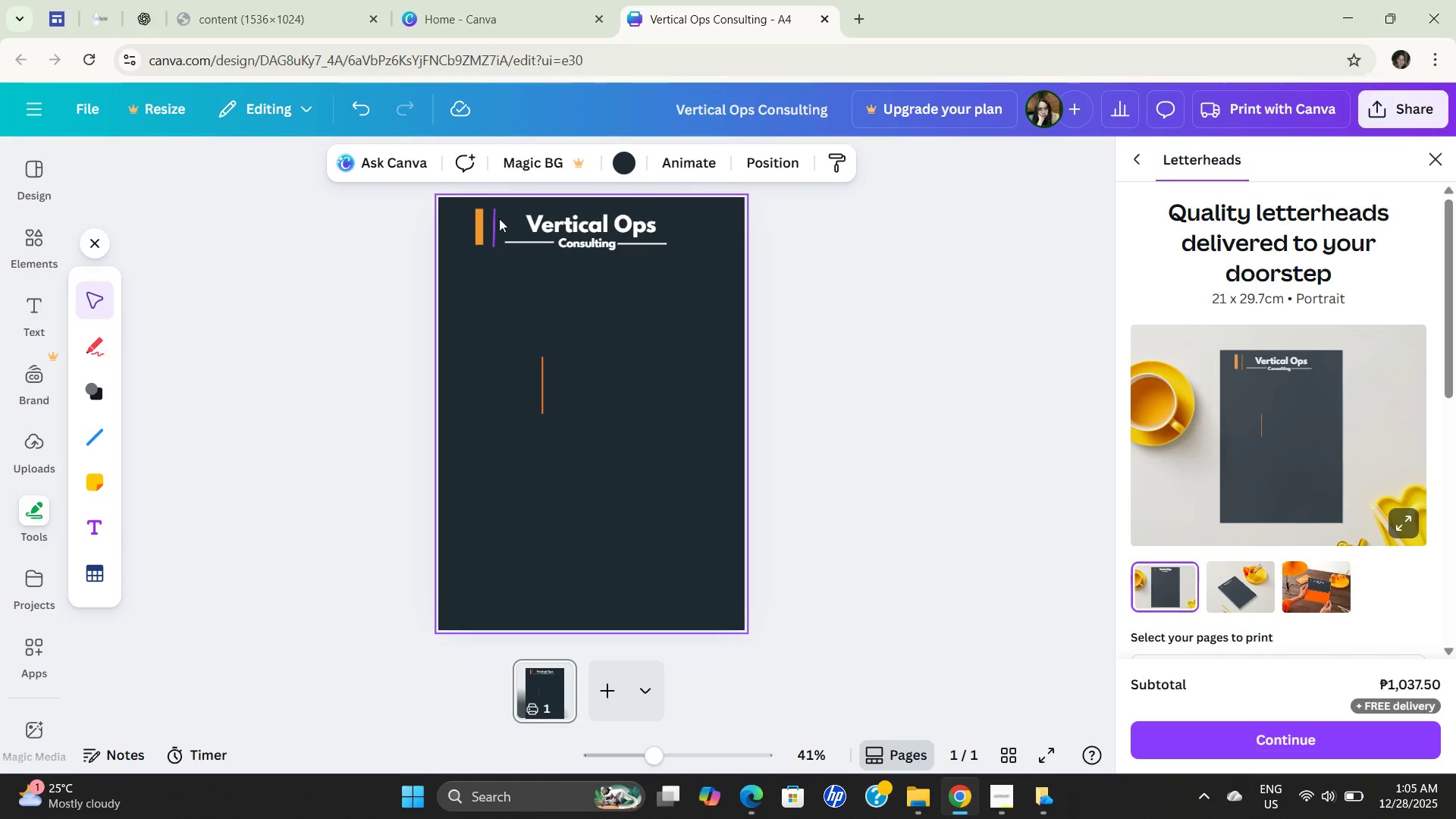 
left_click([494, 218])
 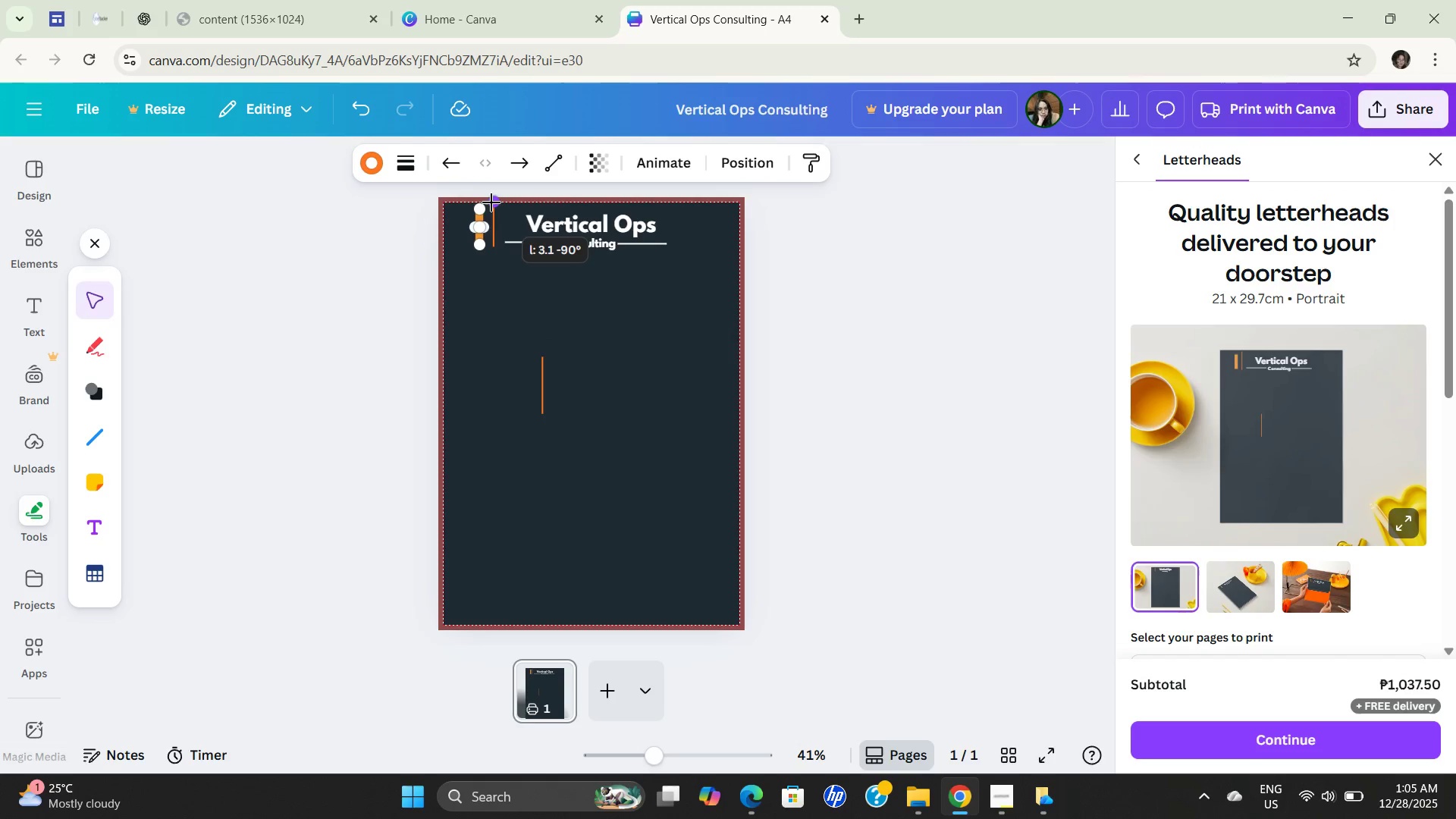 
wait(10.69)
 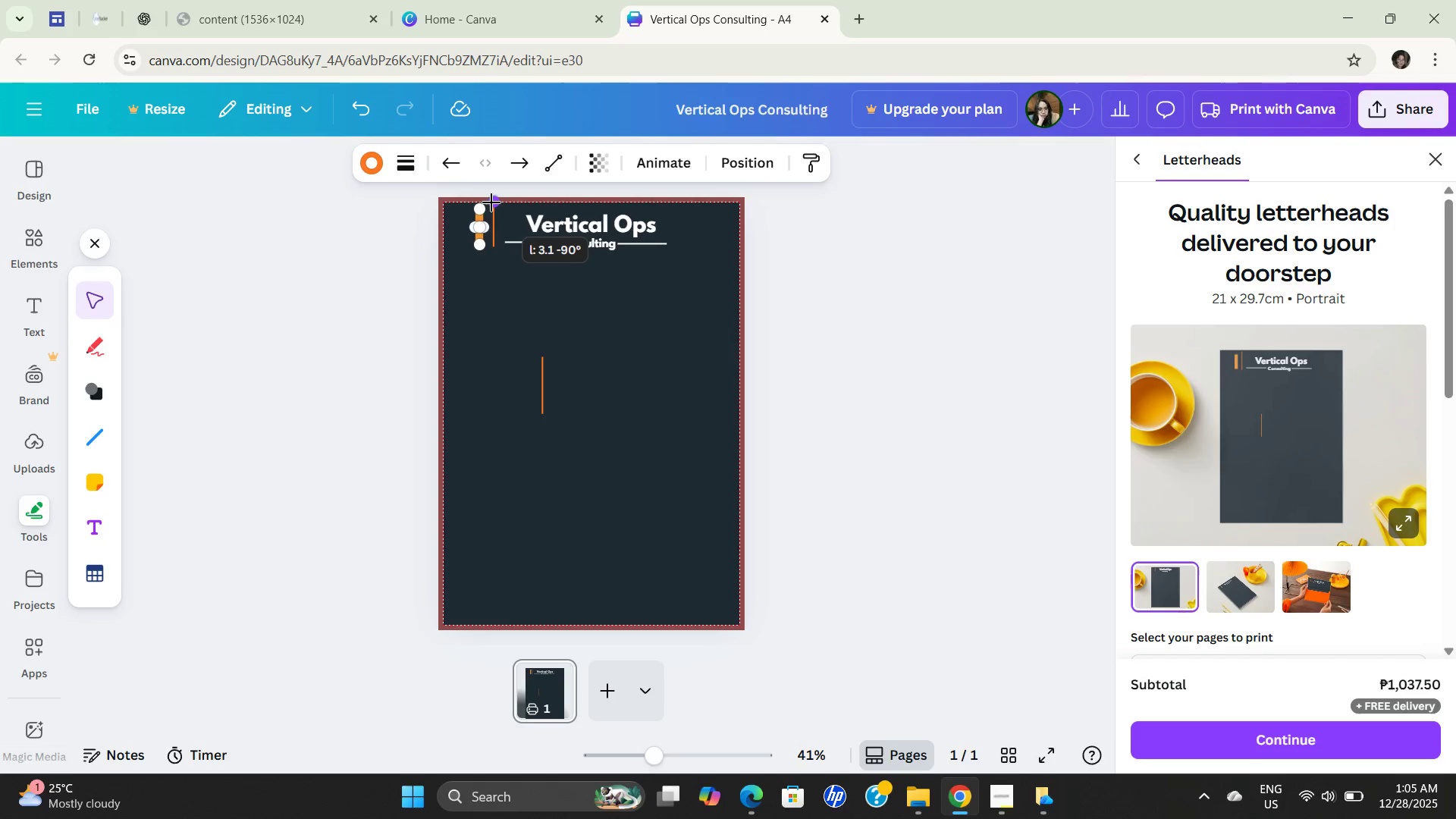 
left_click([411, 165])
 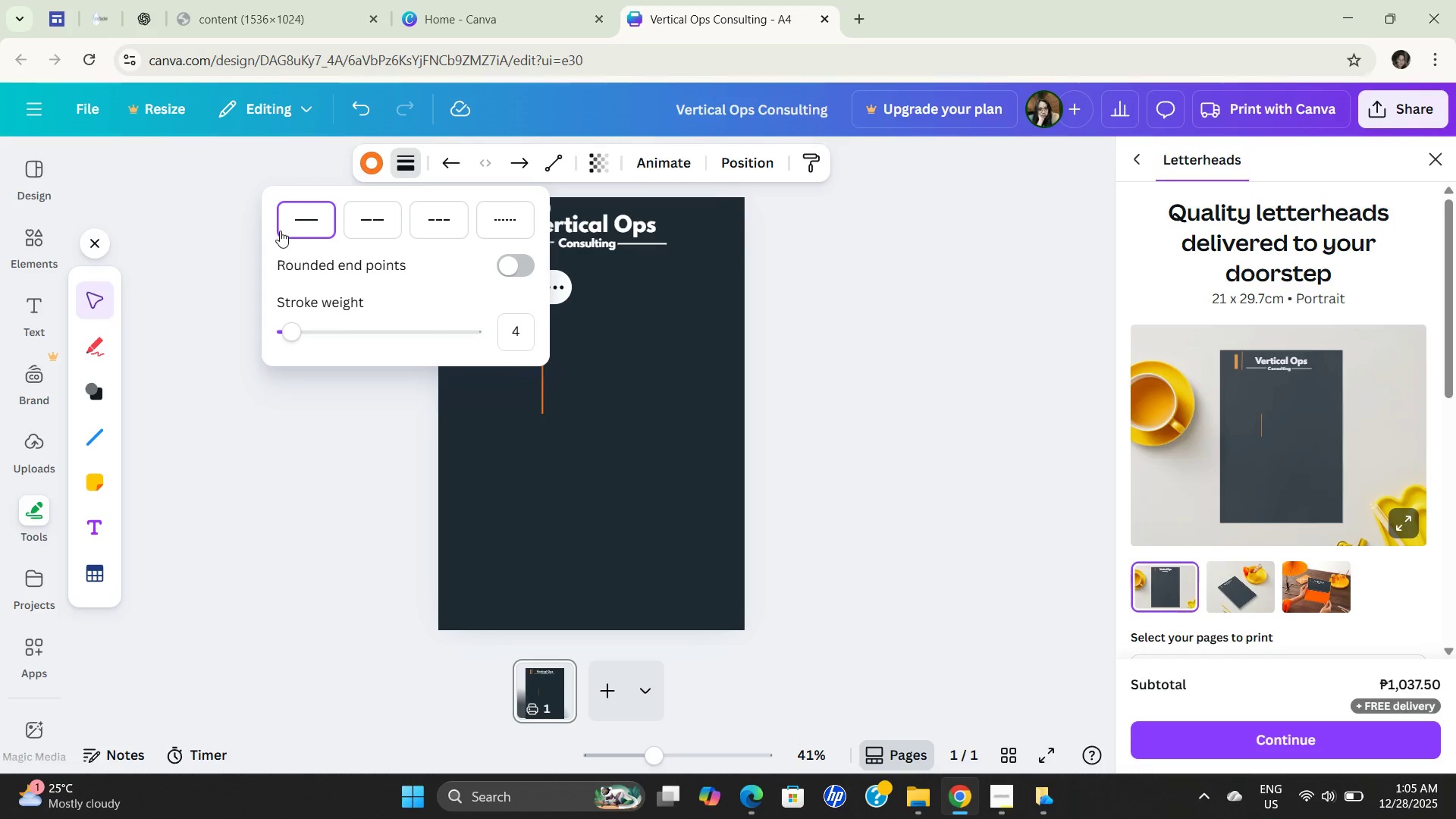 
left_click([317, 231])
 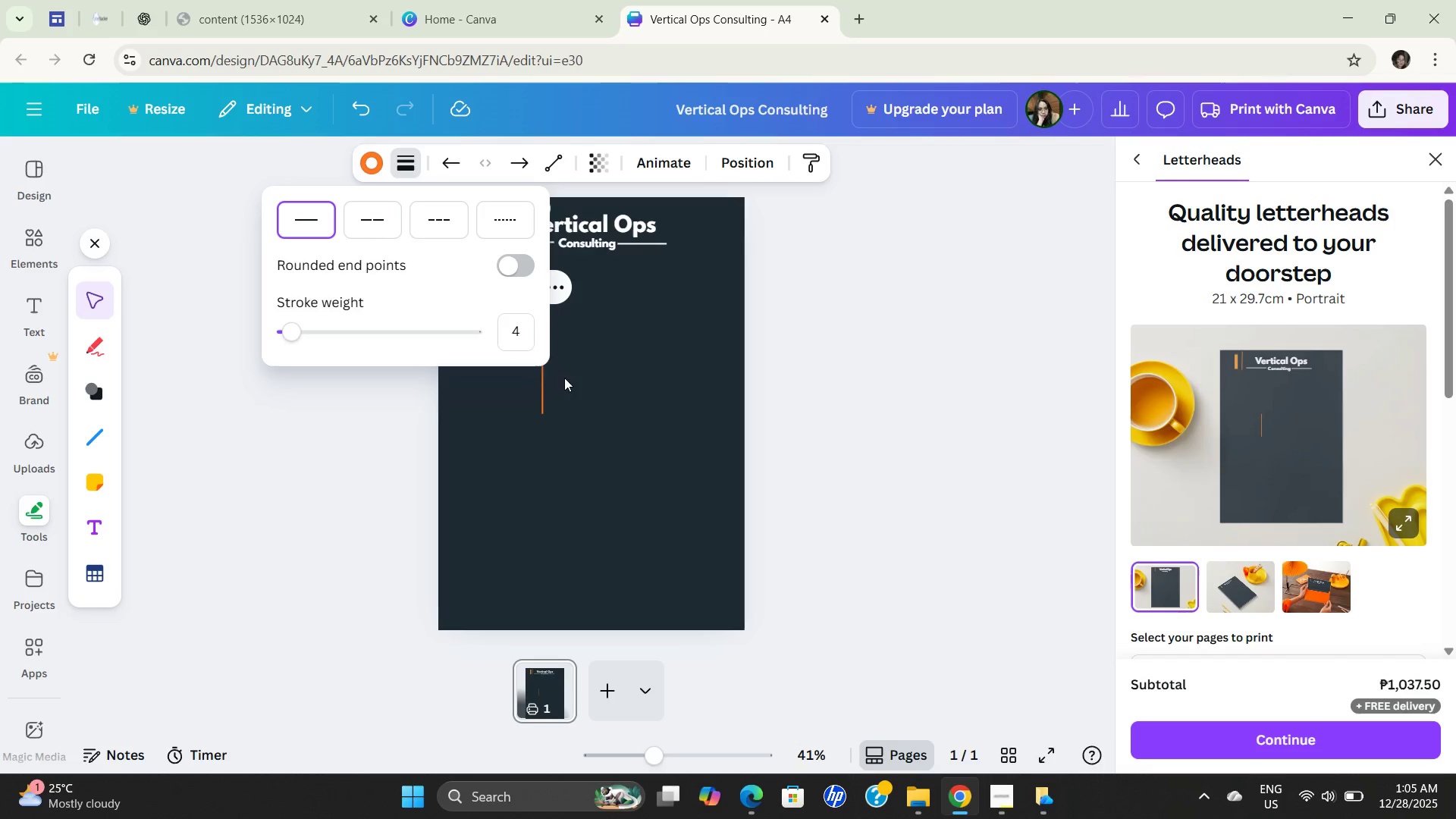 
left_click([627, 421])
 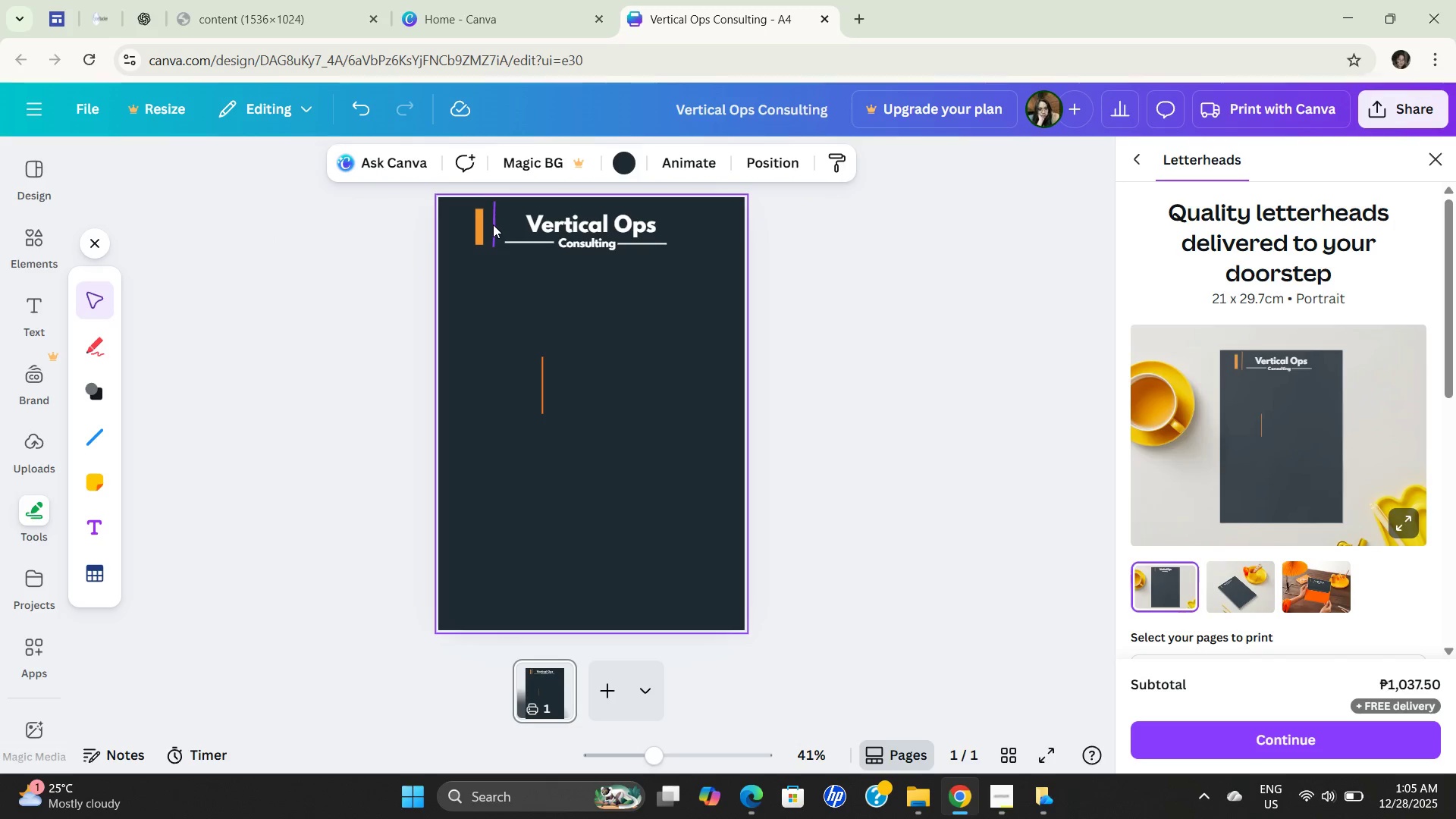 
left_click([494, 214])
 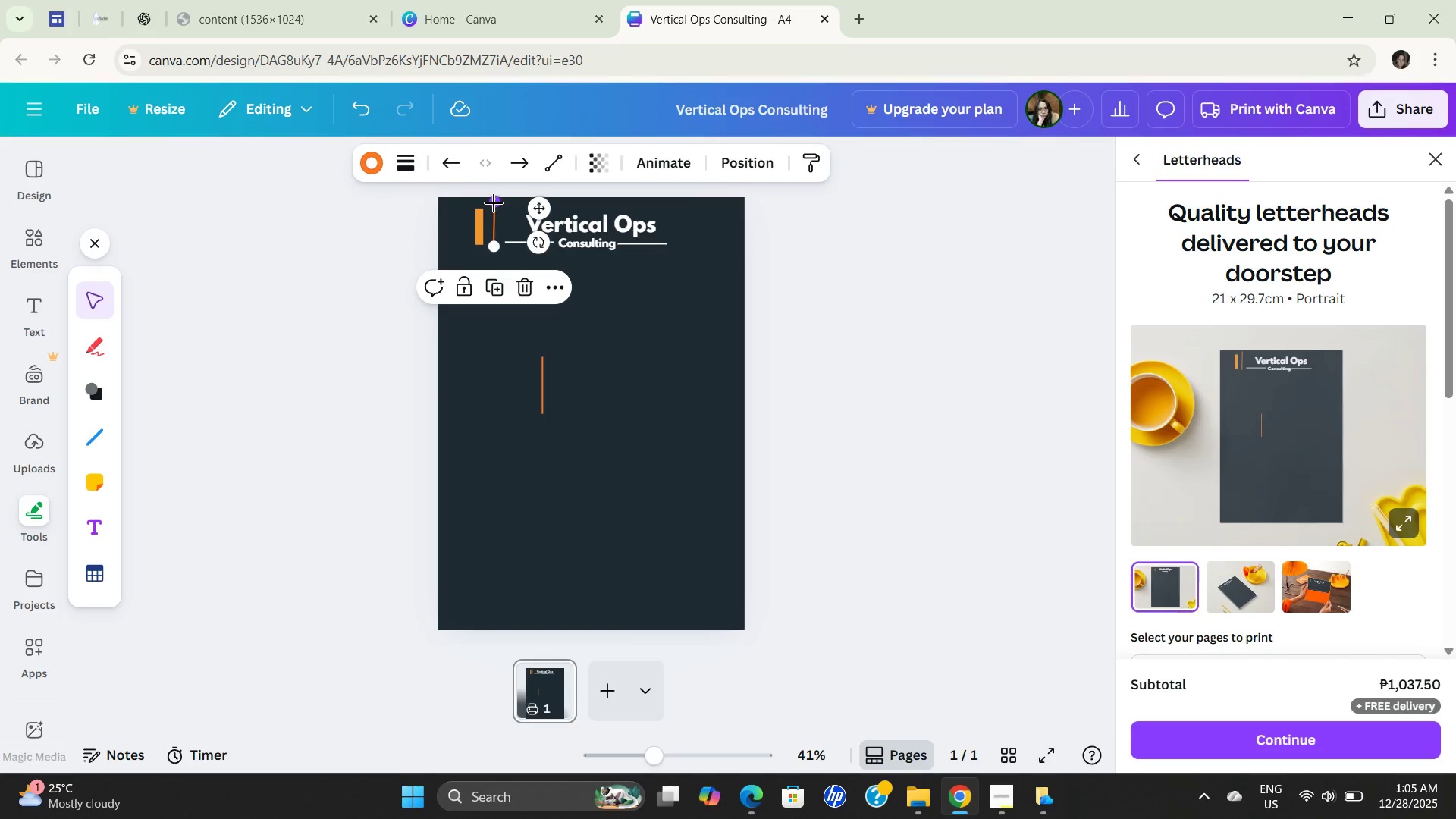 
left_click_drag(start_coordinate=[494, 203], to_coordinate=[492, 212])
 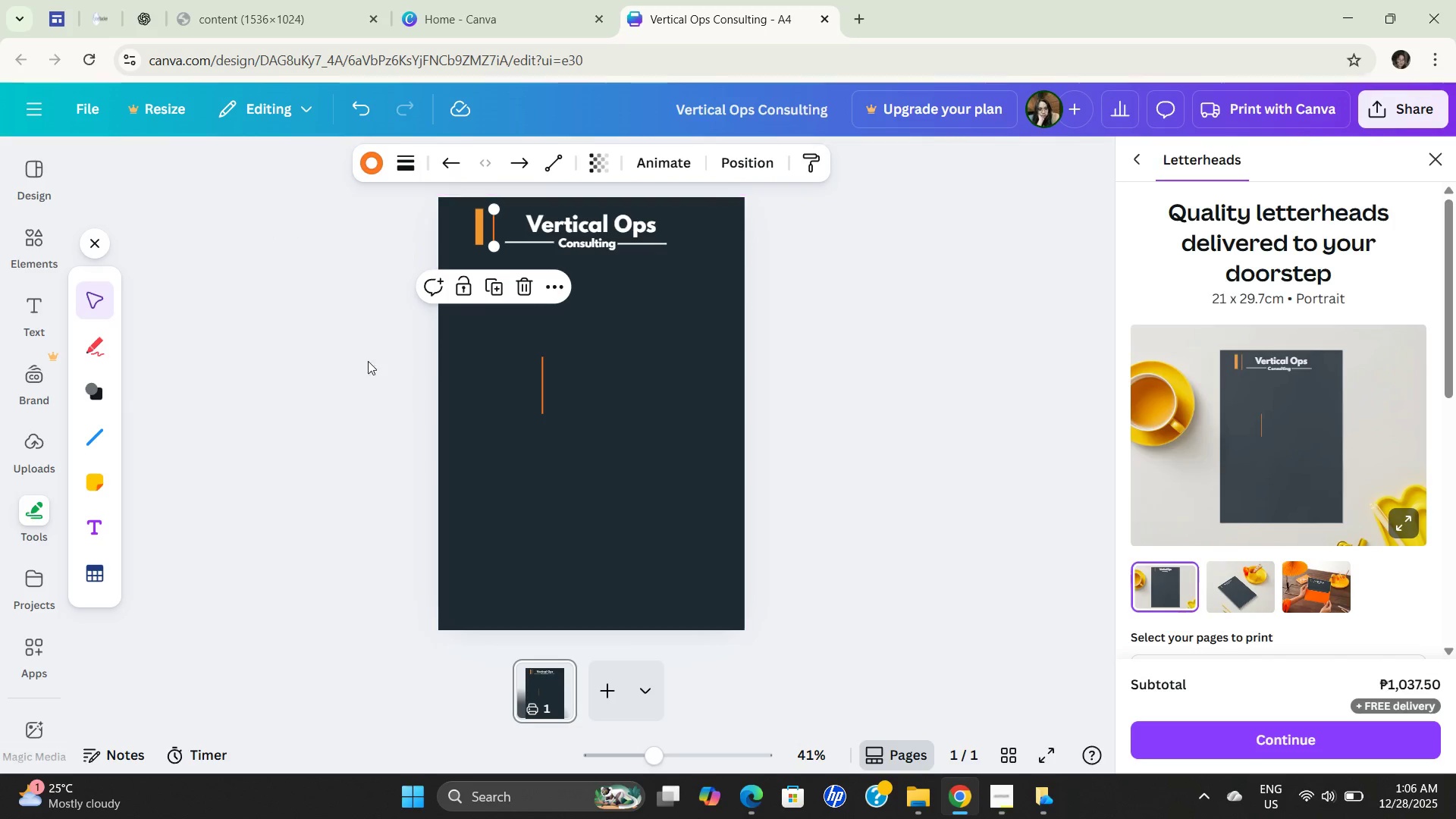 
left_click_drag(start_coordinate=[360, 361], to_coordinate=[355, 338])
 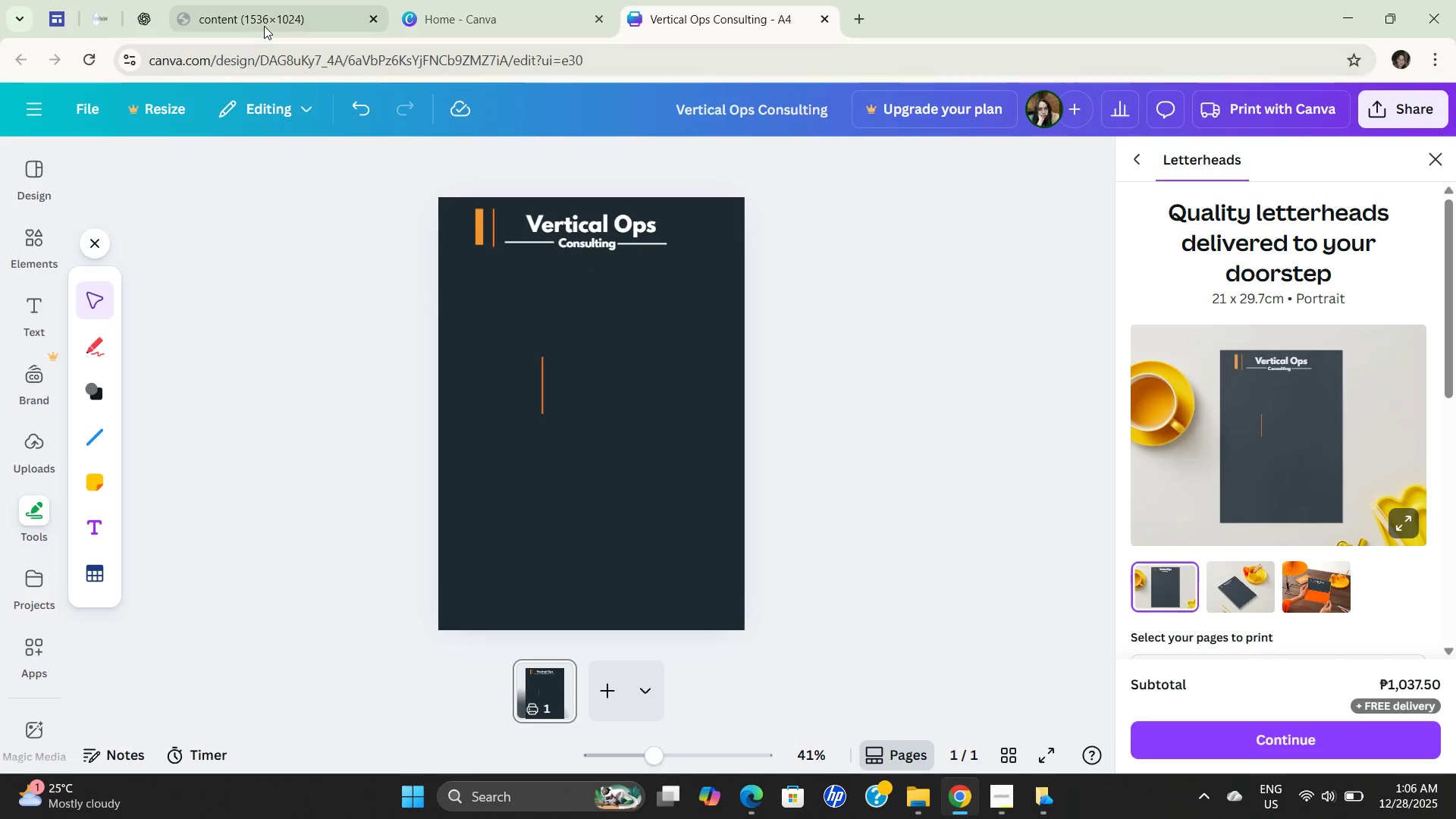 
left_click([253, 25])
 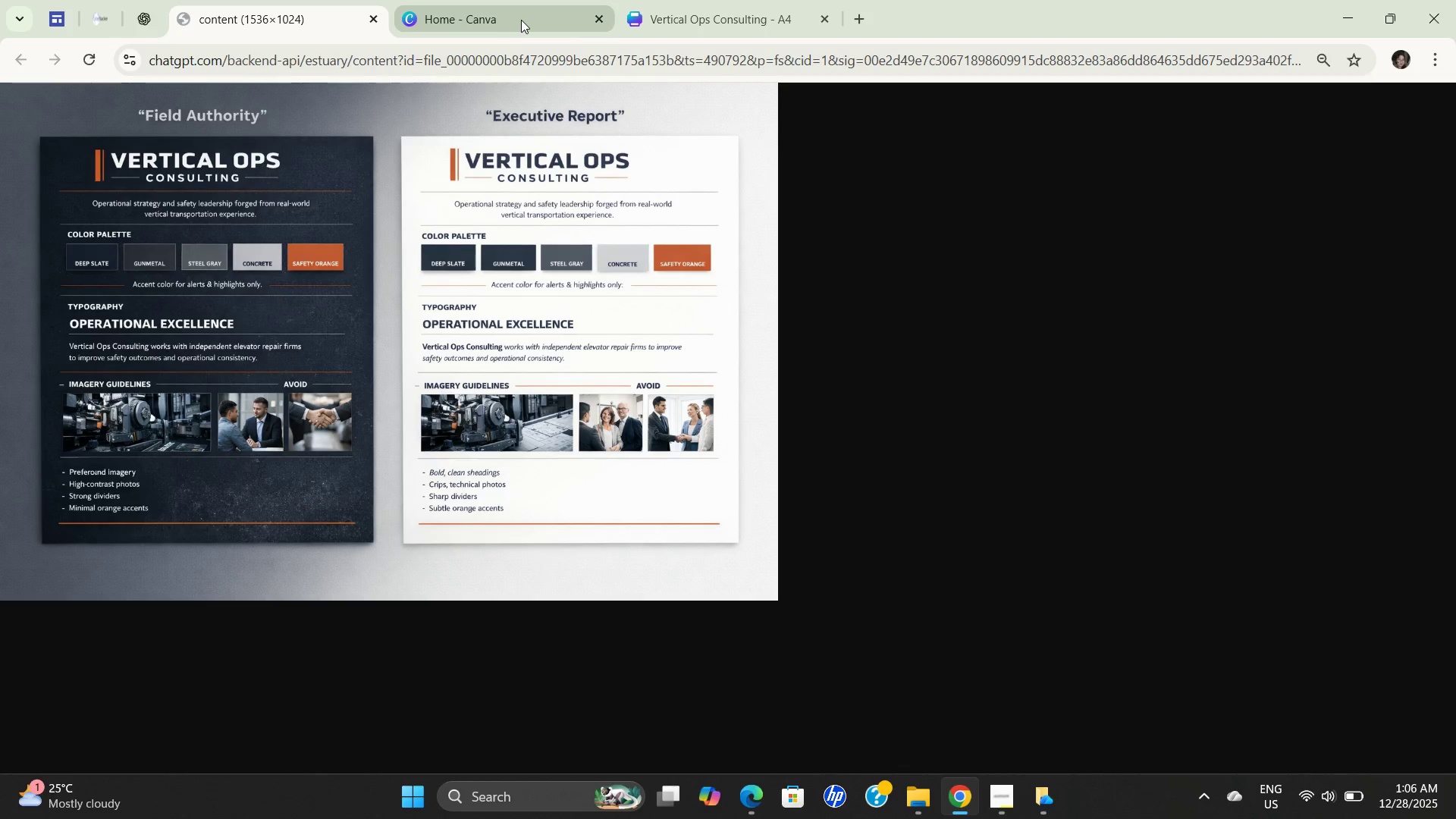 
double_click([595, 18])
 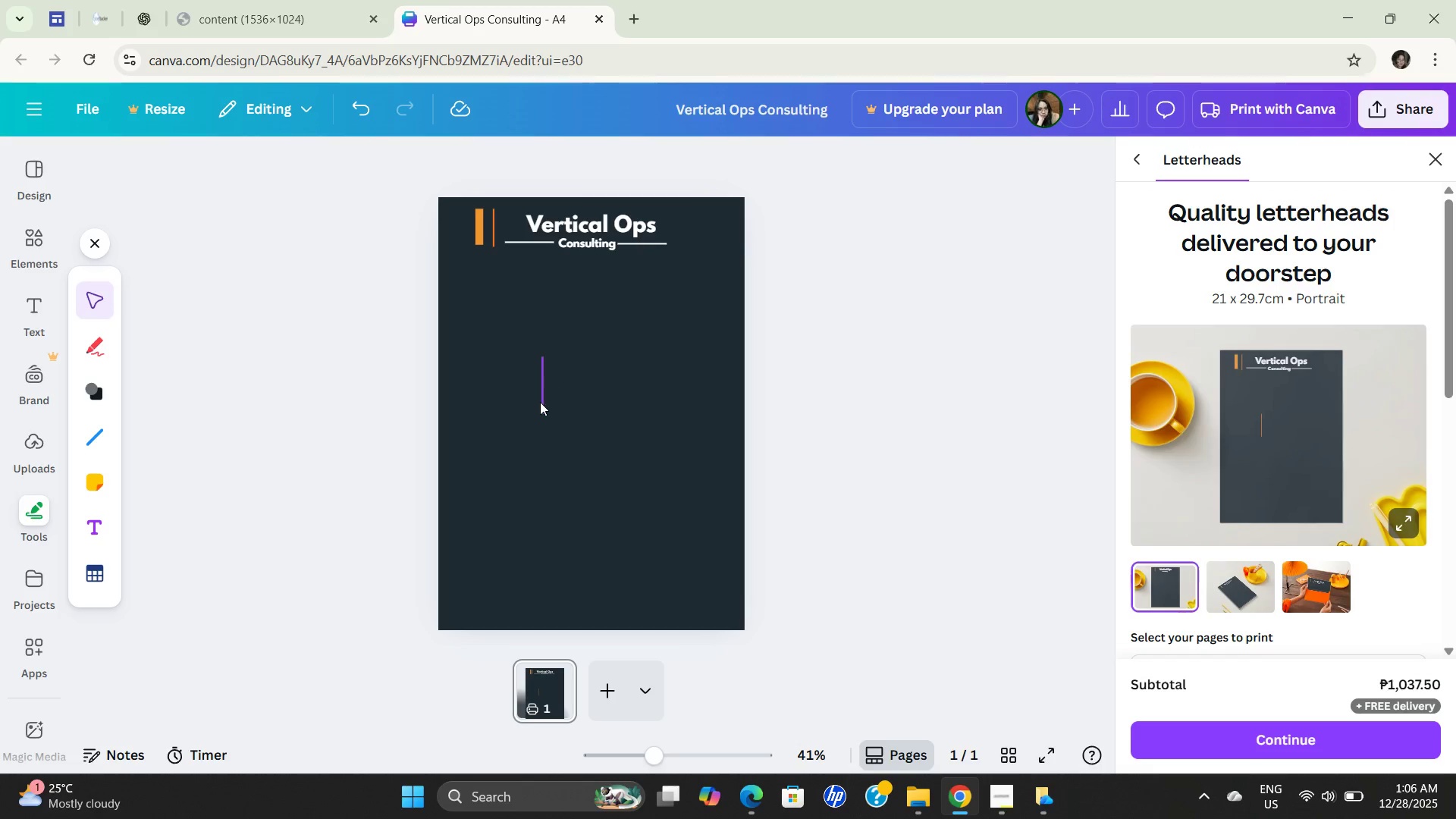 
left_click([541, 397])
 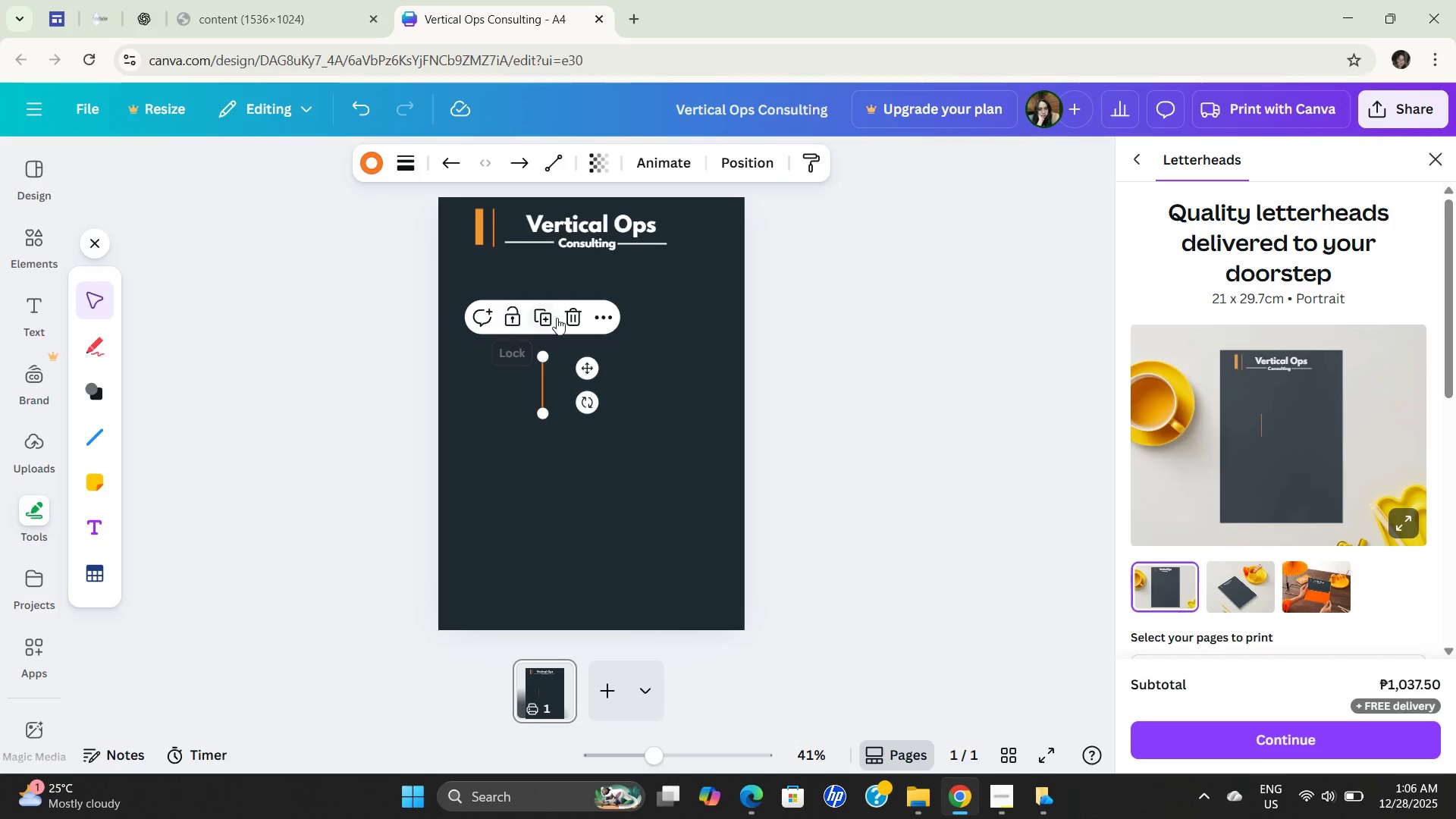 
key(Backspace)
 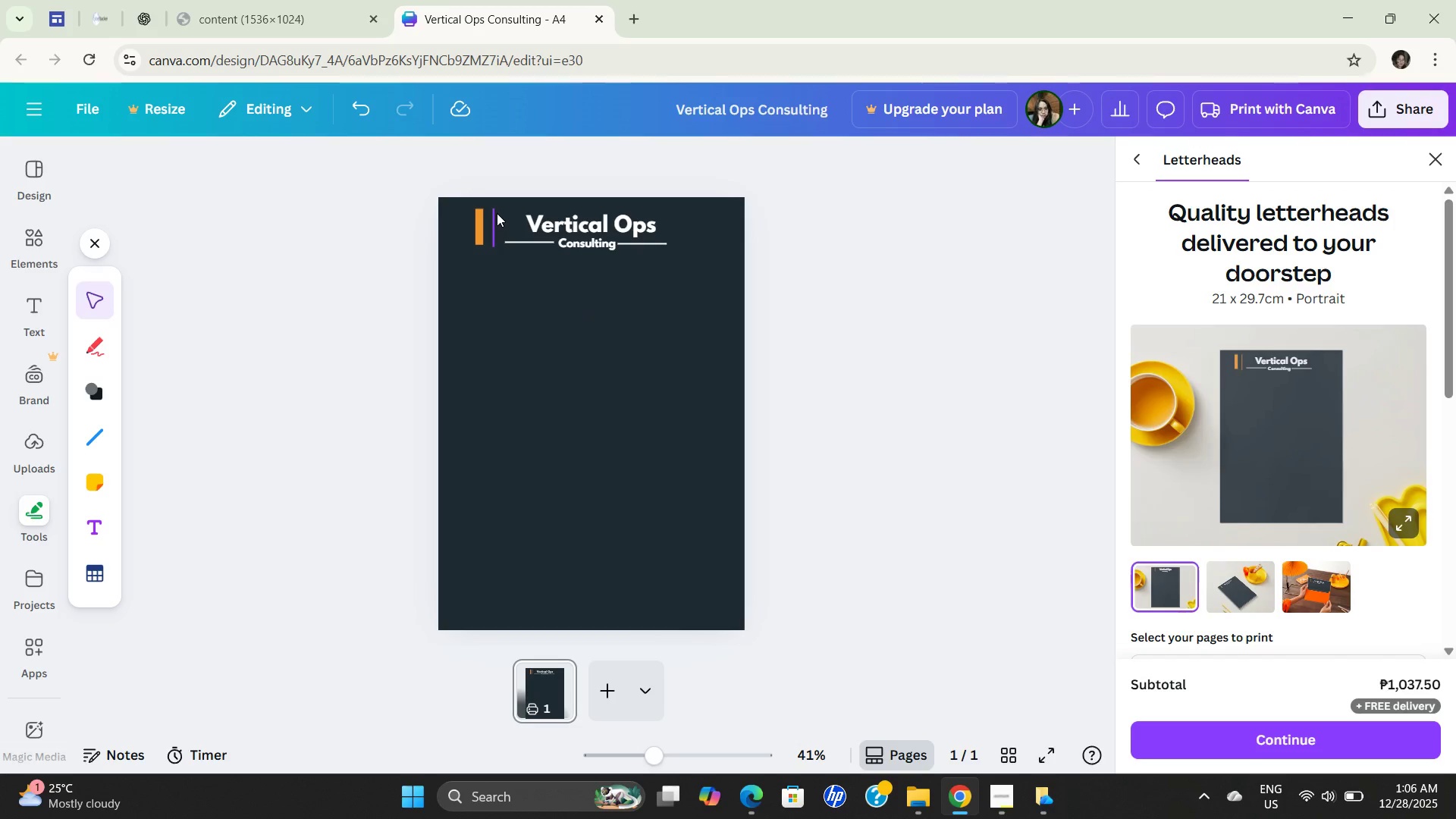 
left_click([497, 213])
 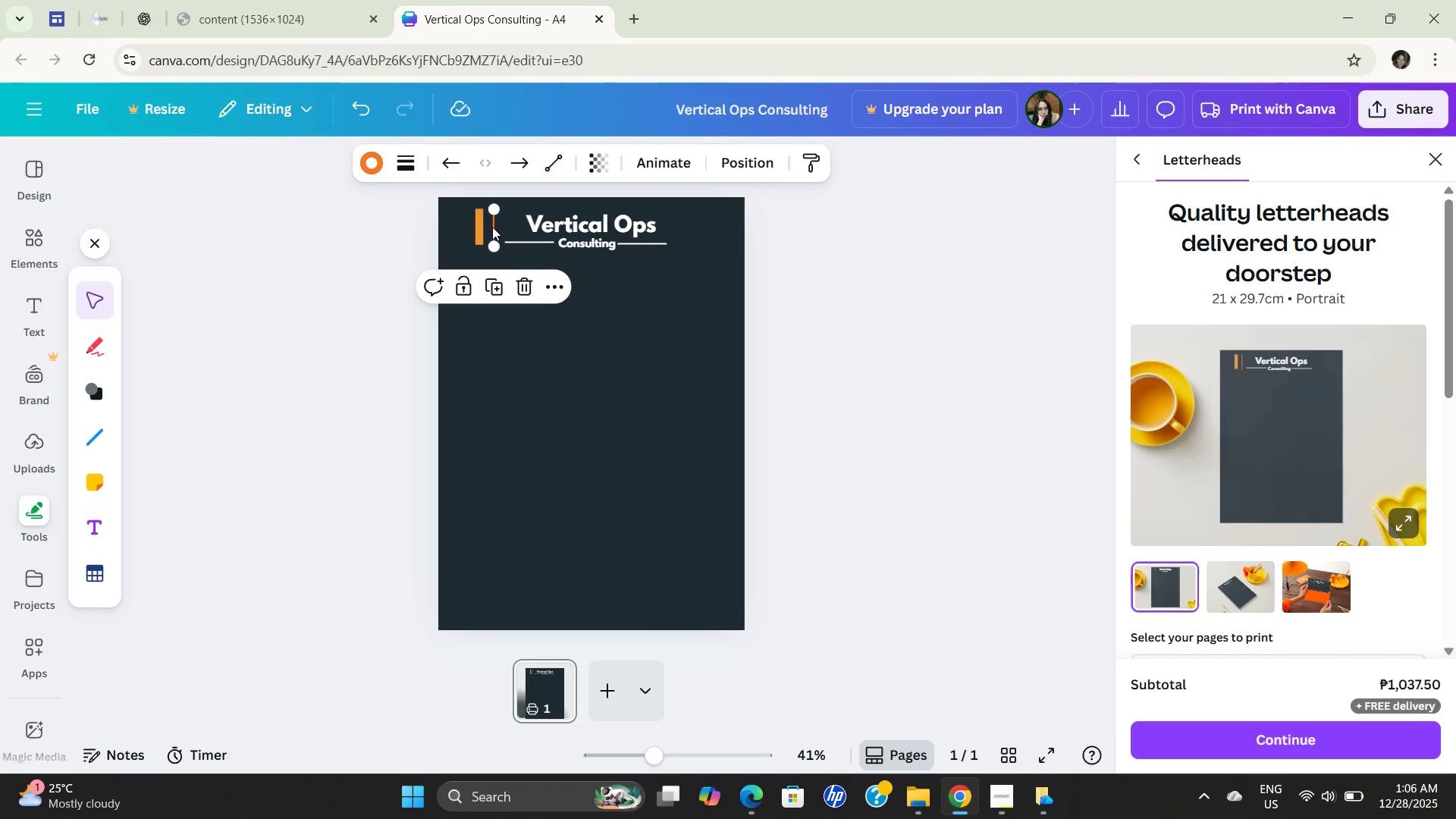 
left_click_drag(start_coordinate=[492, 227], to_coordinate=[488, 228])
 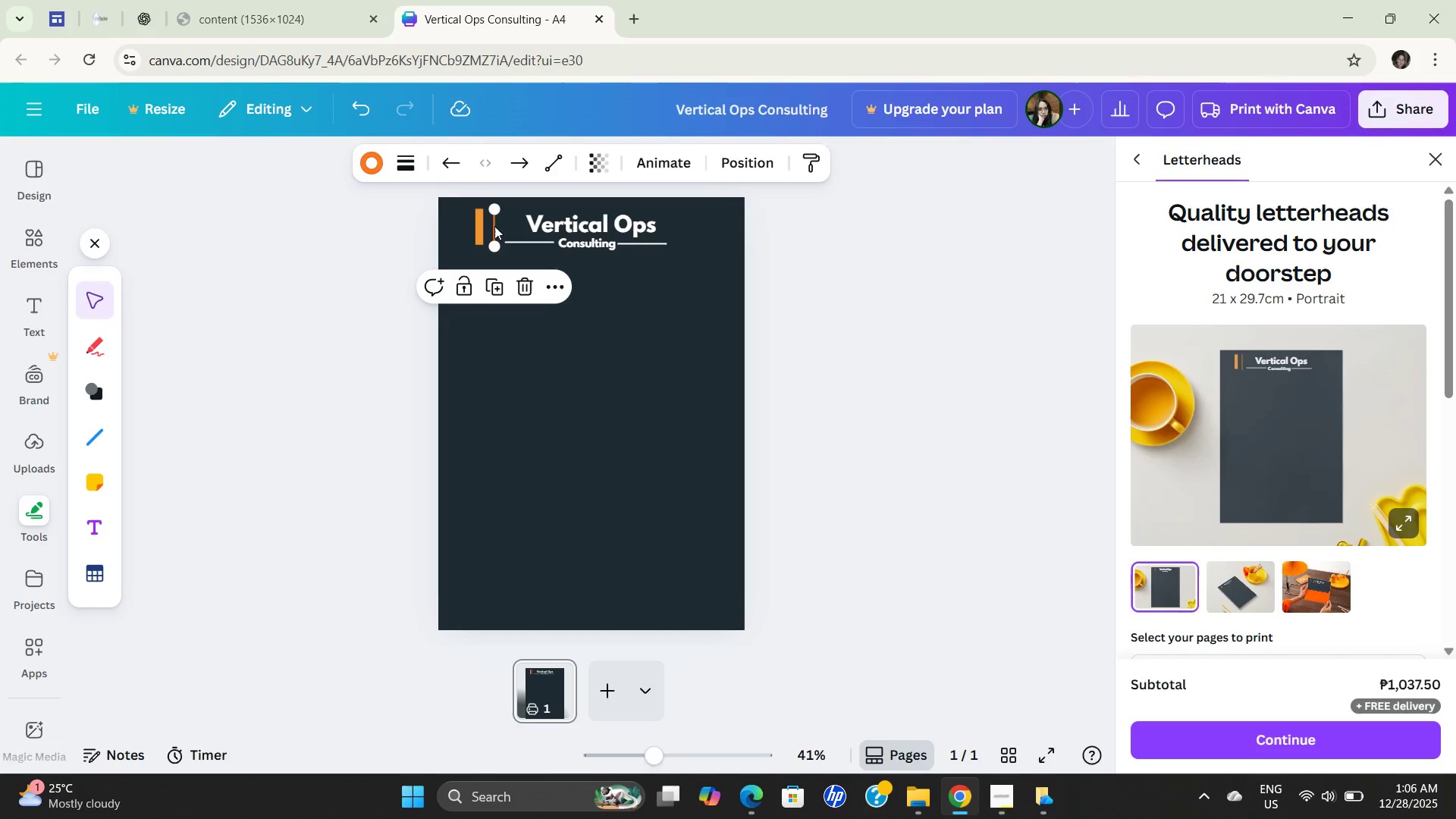 
left_click_drag(start_coordinate=[494, 226], to_coordinate=[490, 224])
 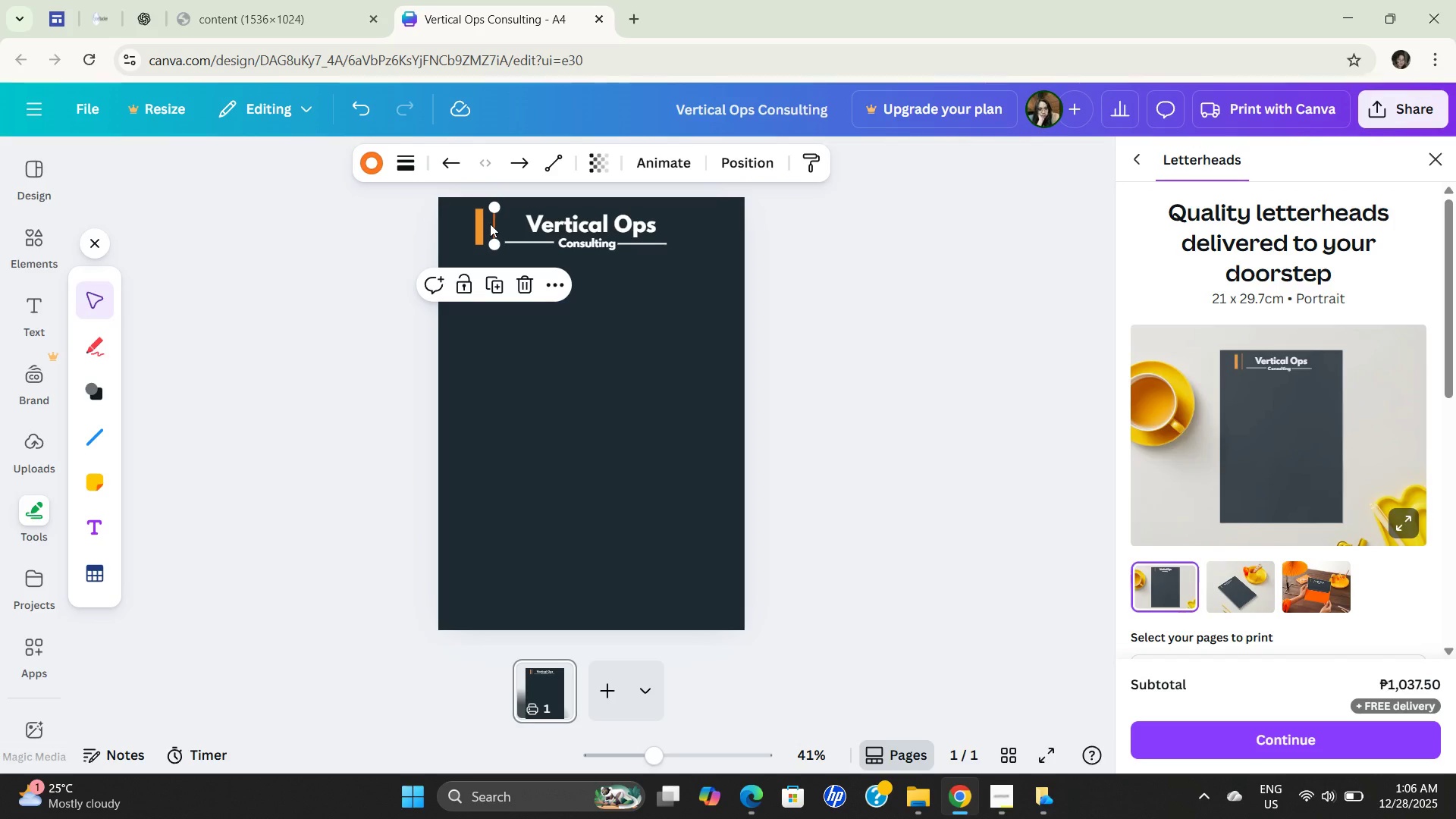 
right_click([490, 224])
 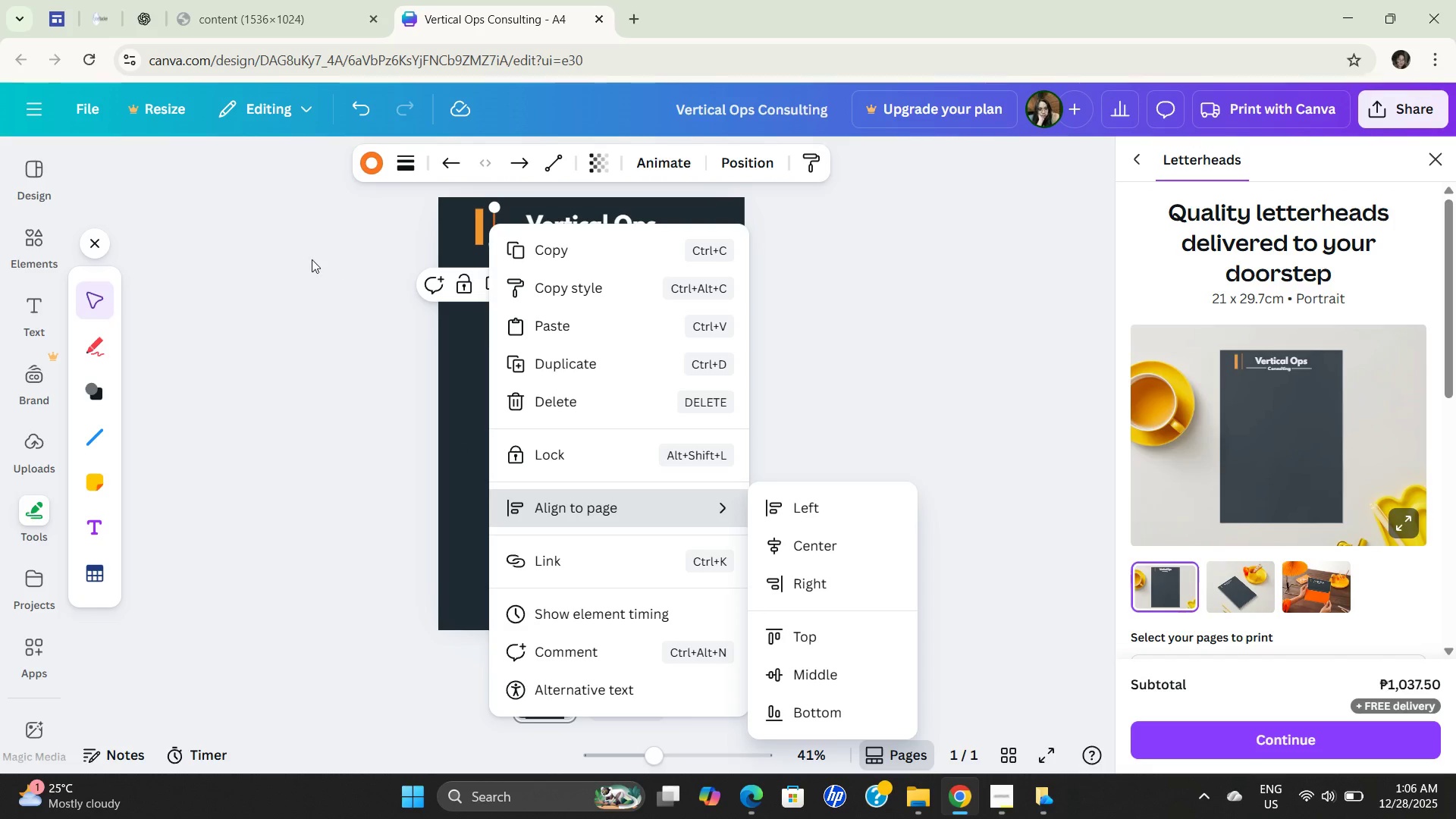 
wait(5.02)
 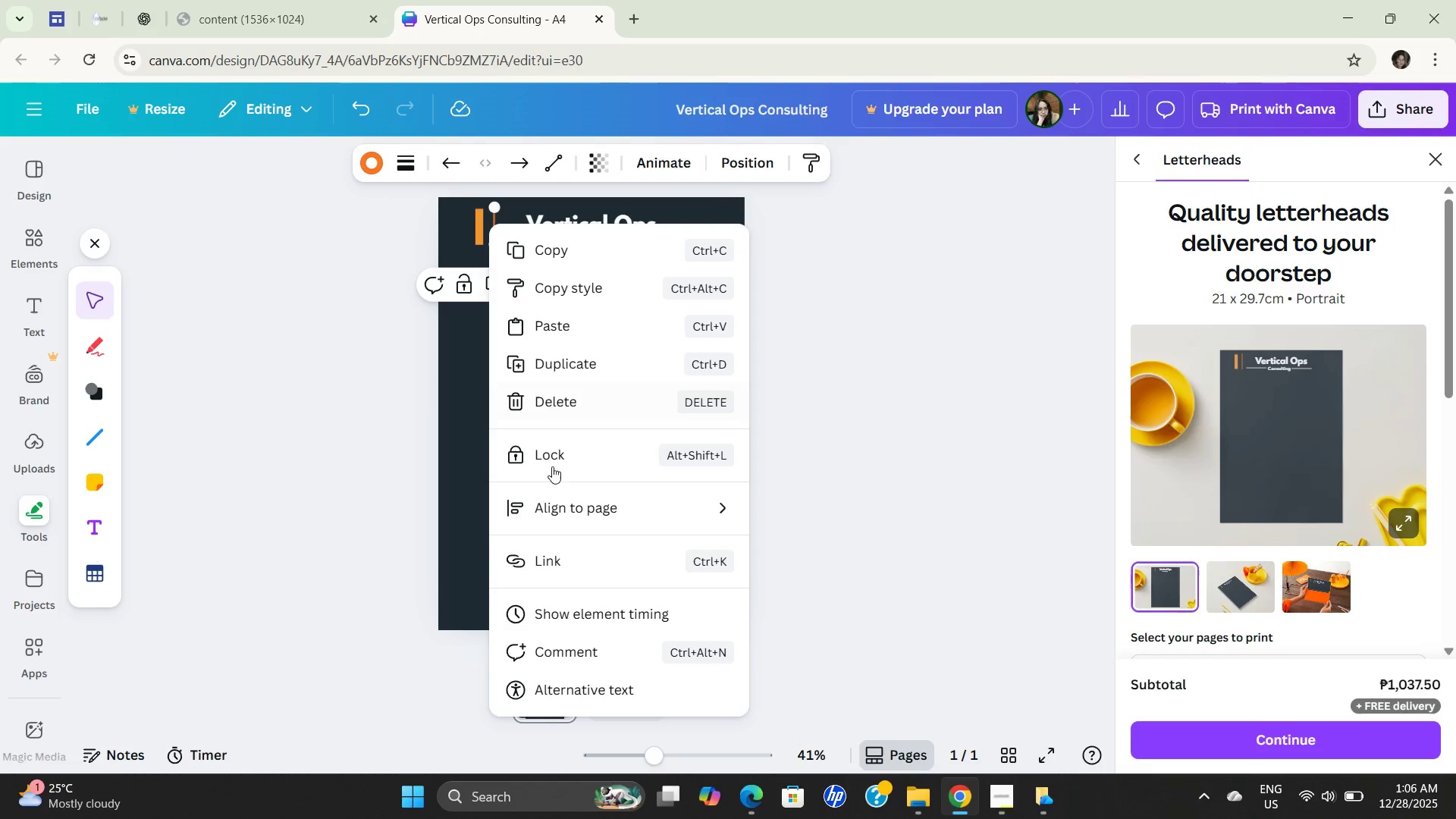 
left_click([312, 259])
 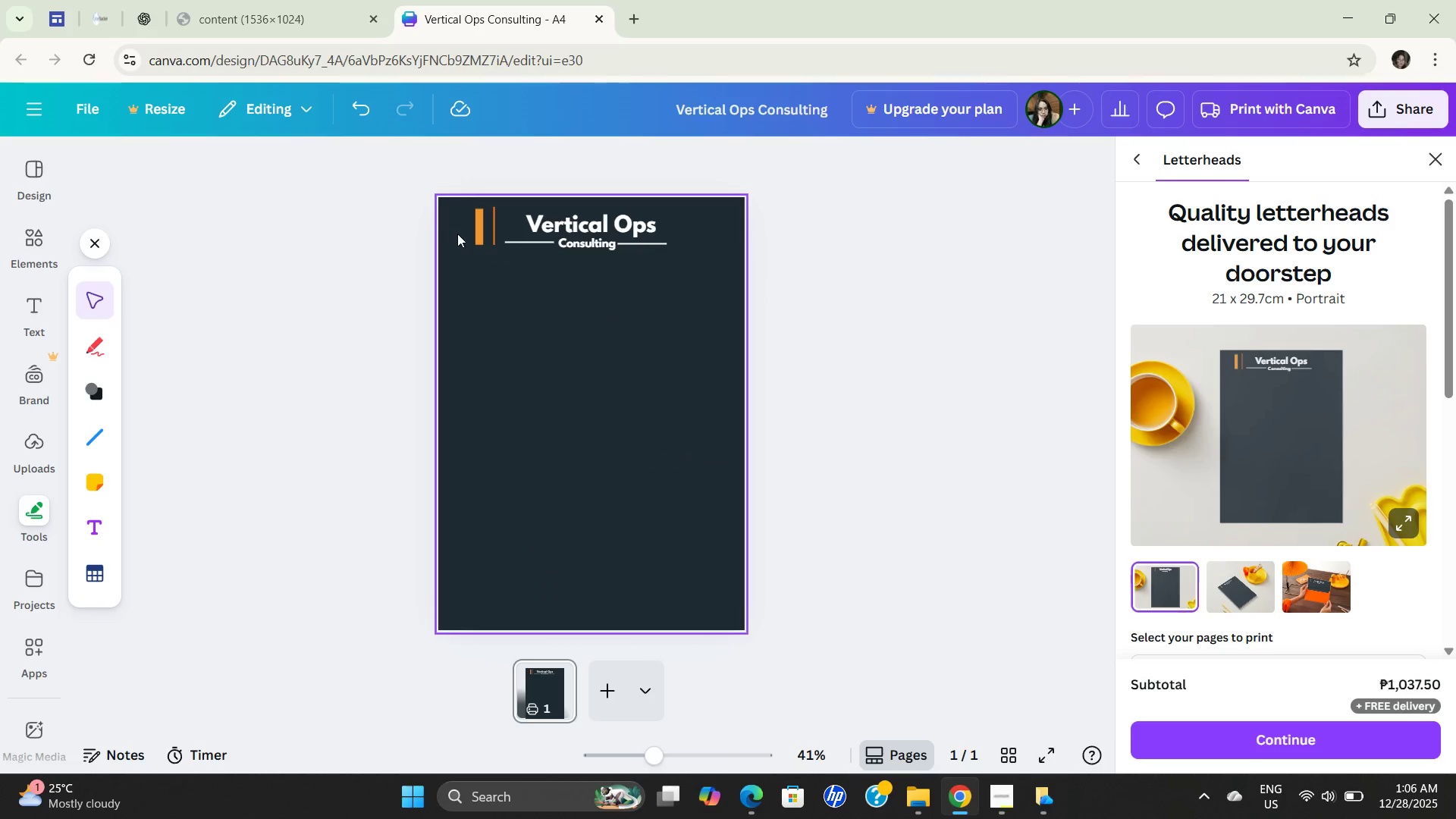 
left_click([479, 231])
 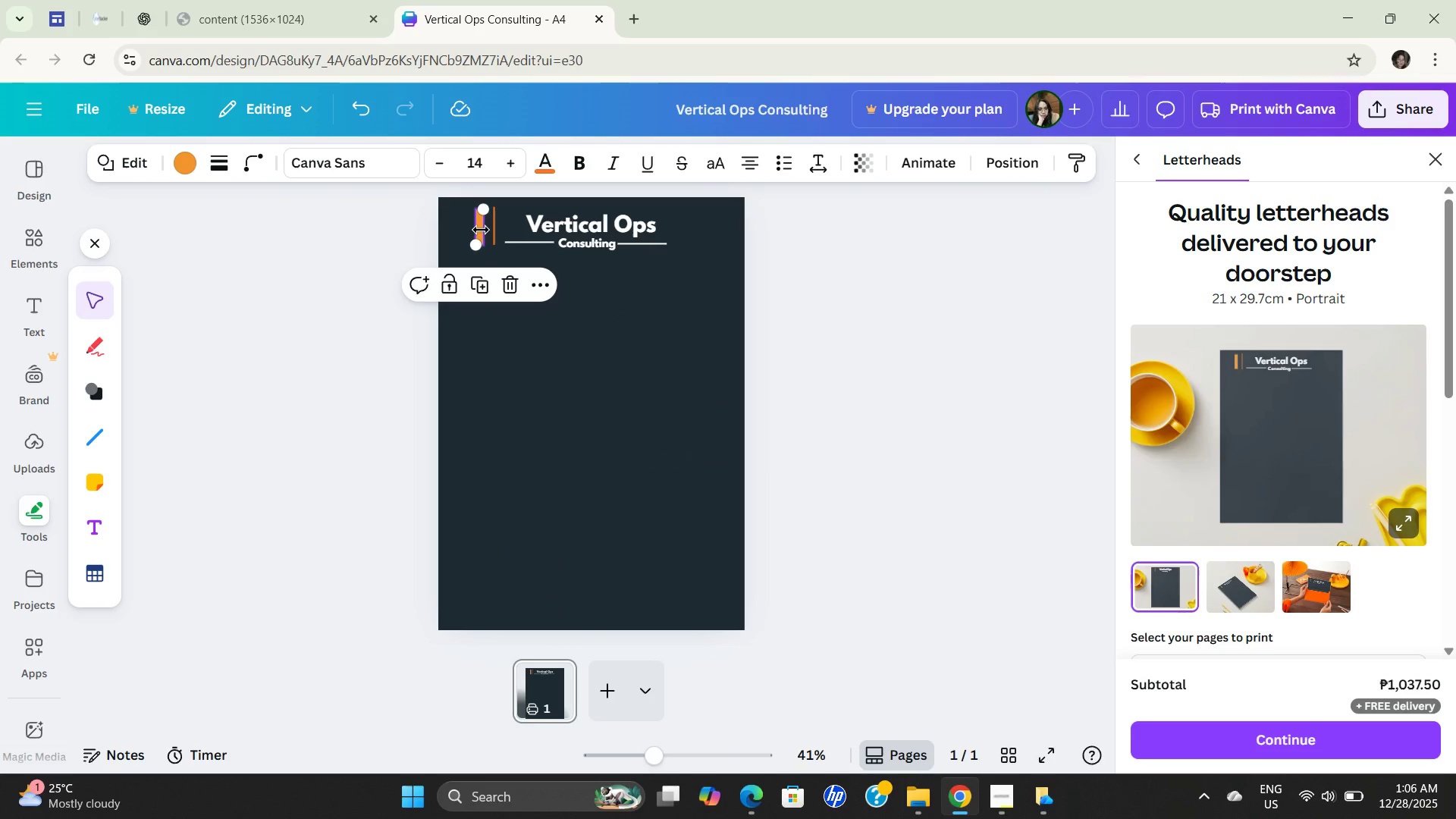 
left_click_drag(start_coordinate=[481, 230], to_coordinate=[486, 222])
 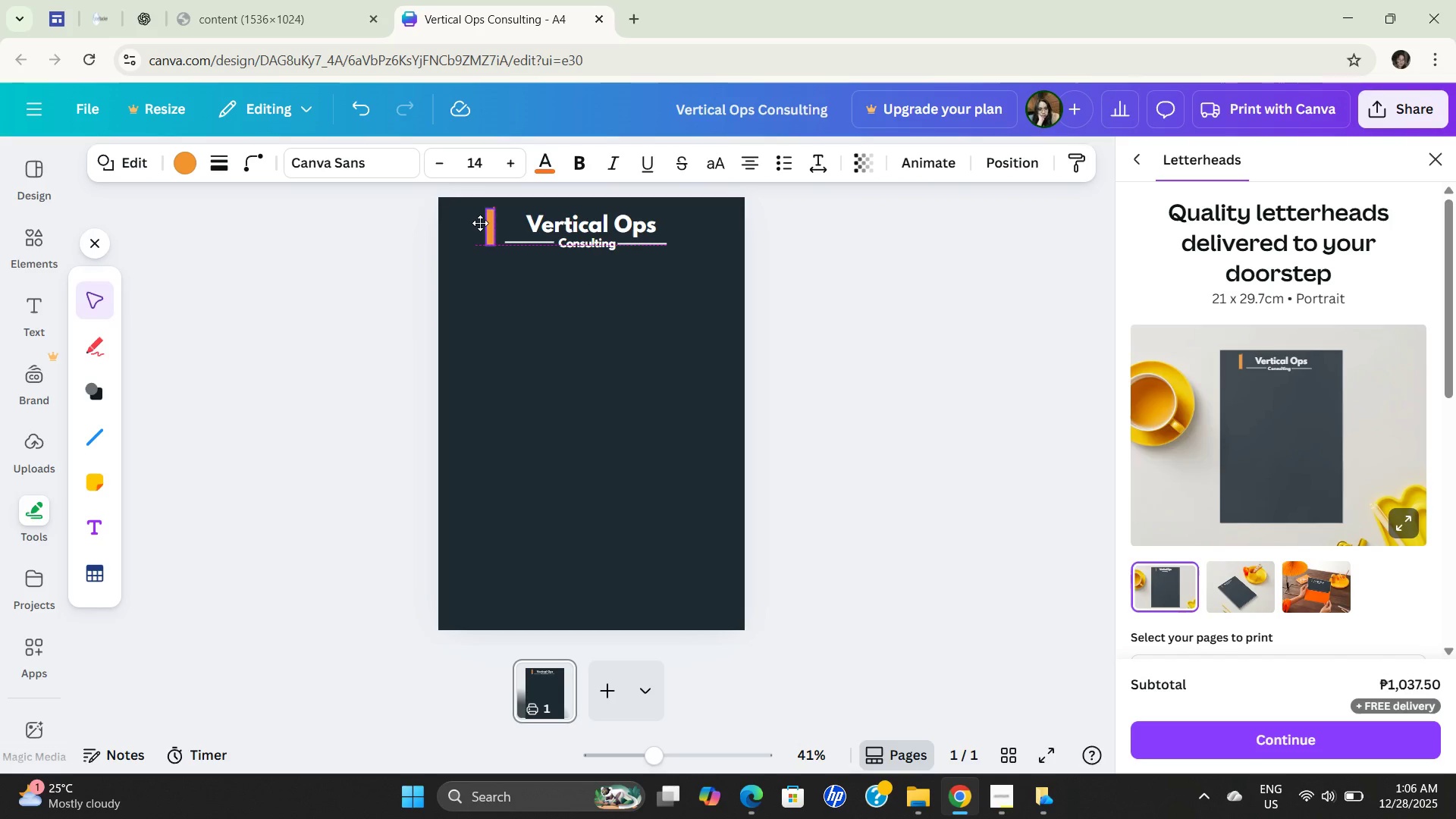 
left_click([475, 223])
 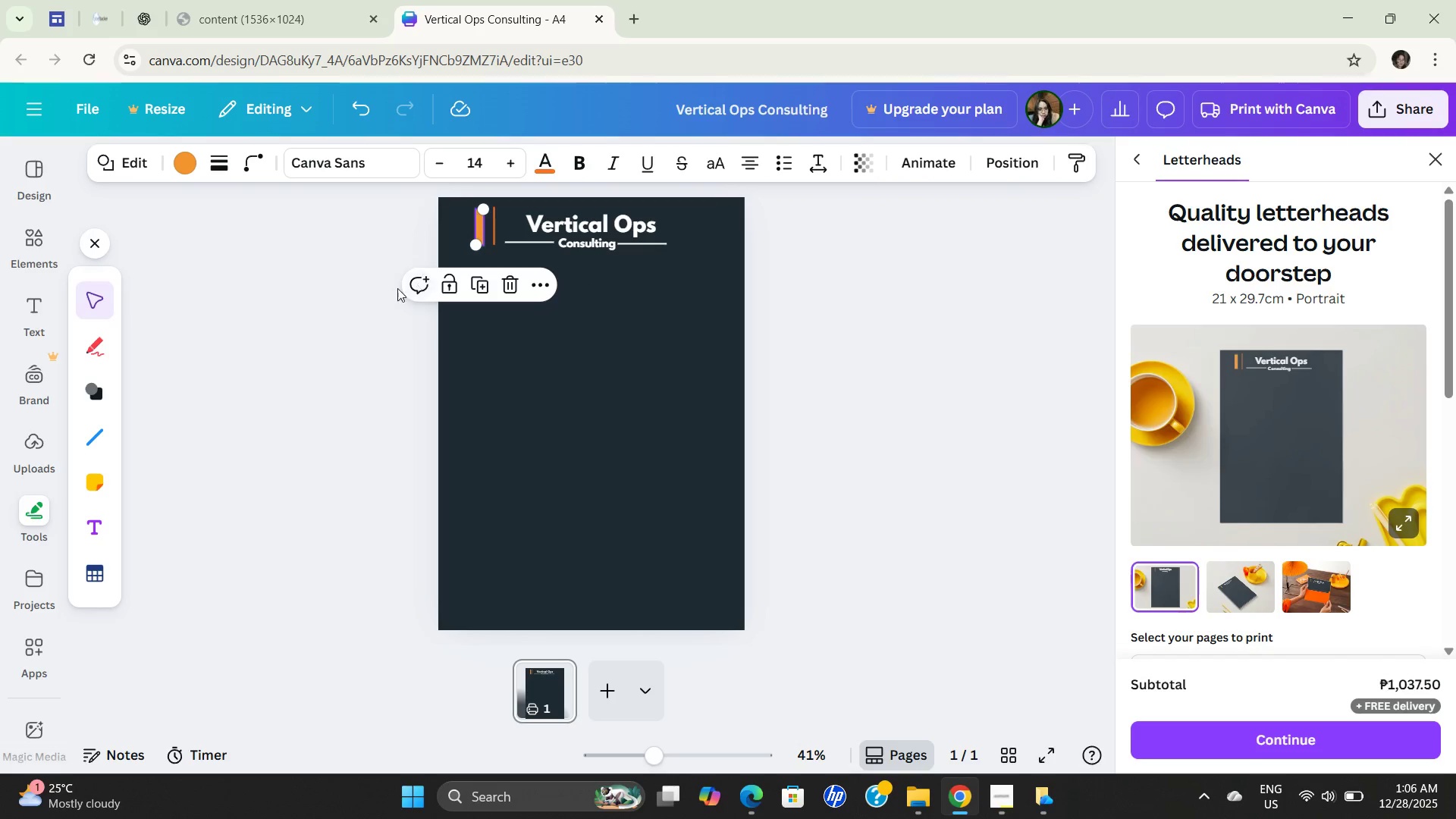 
left_click([393, 292])
 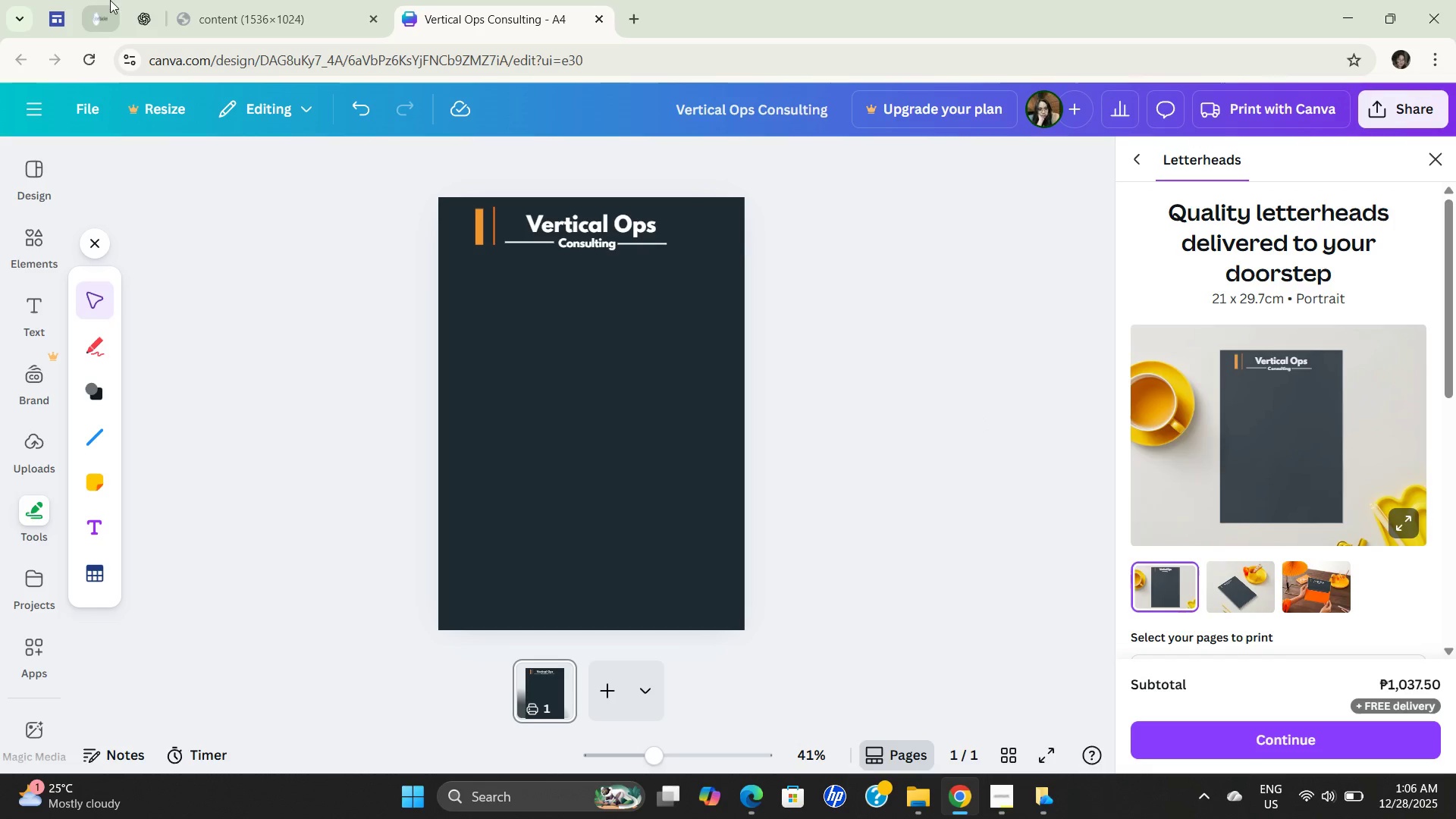 
left_click([240, 11])
 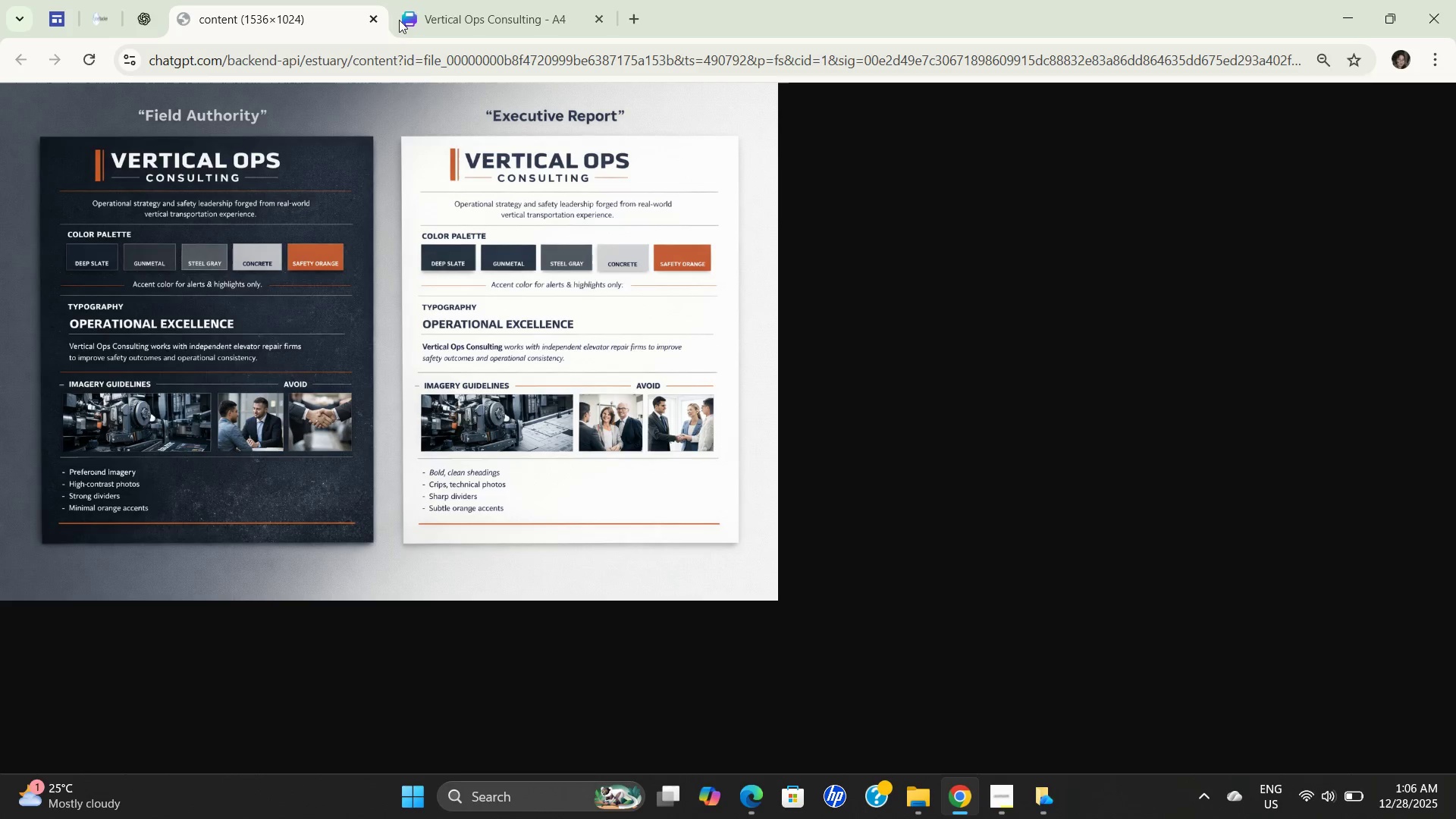 
left_click([437, 14])
 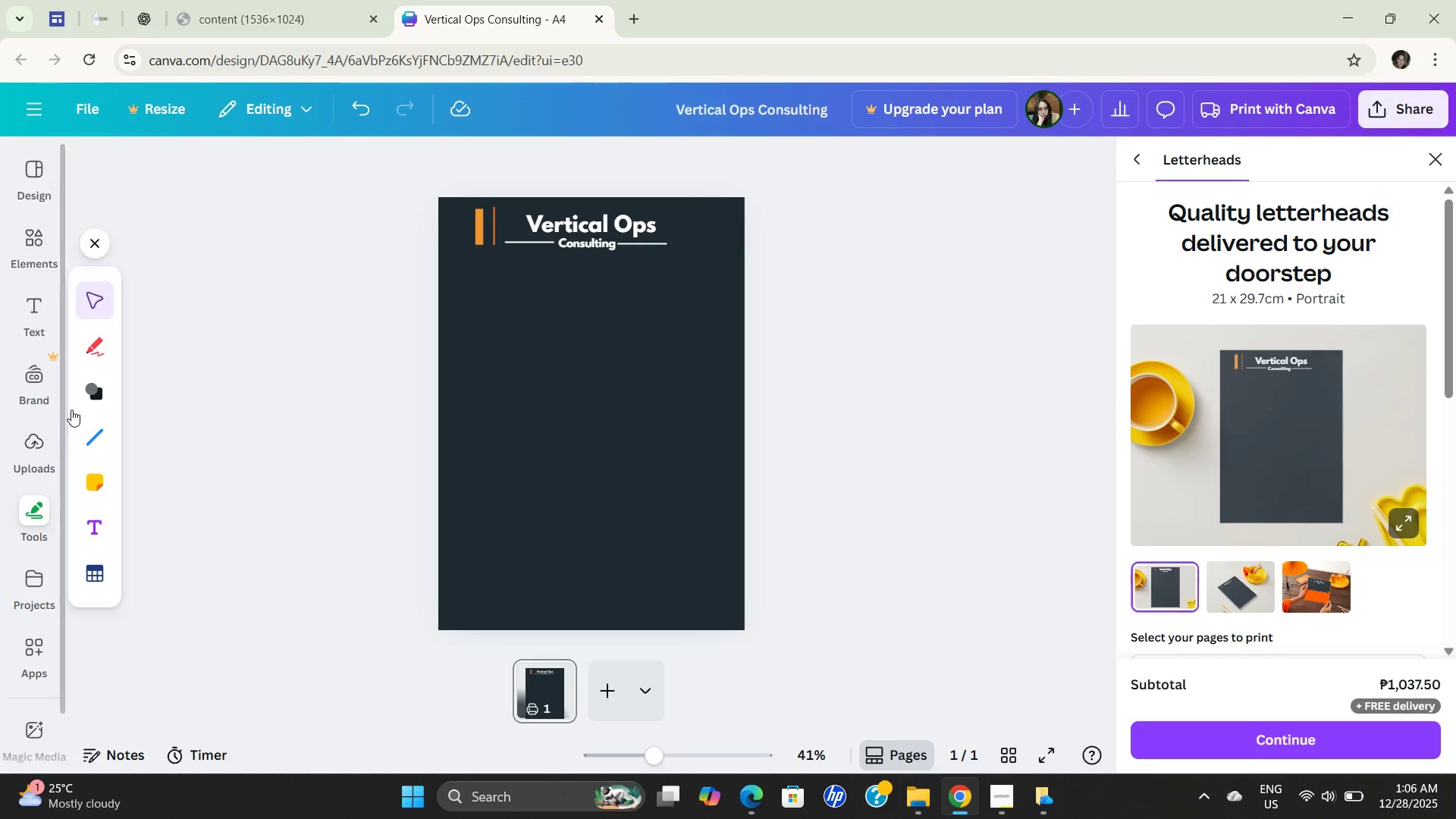 
left_click([97, 434])
 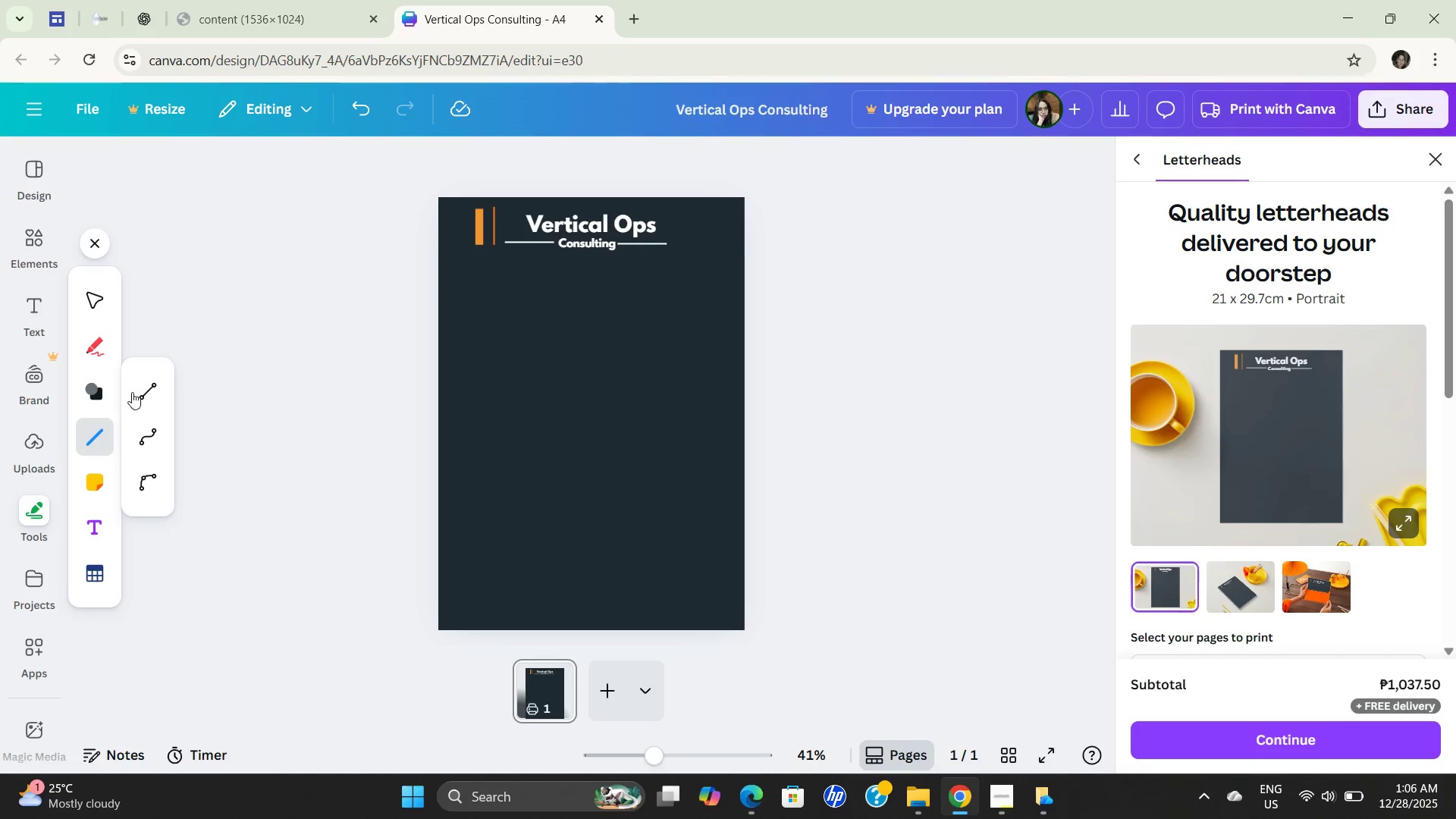 
left_click([136, 391])
 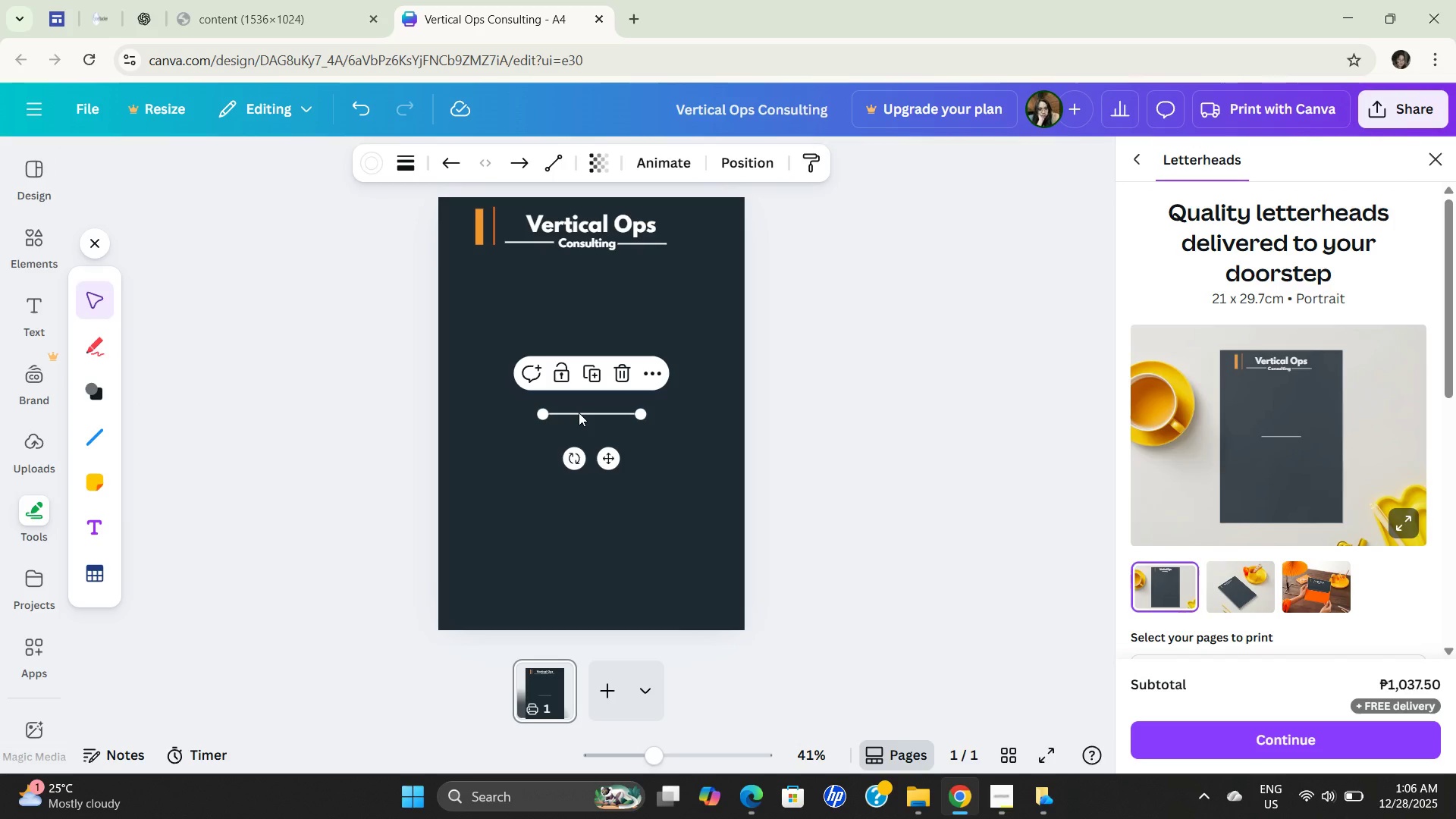 
left_click_drag(start_coordinate=[579, 413], to_coordinate=[494, 271])
 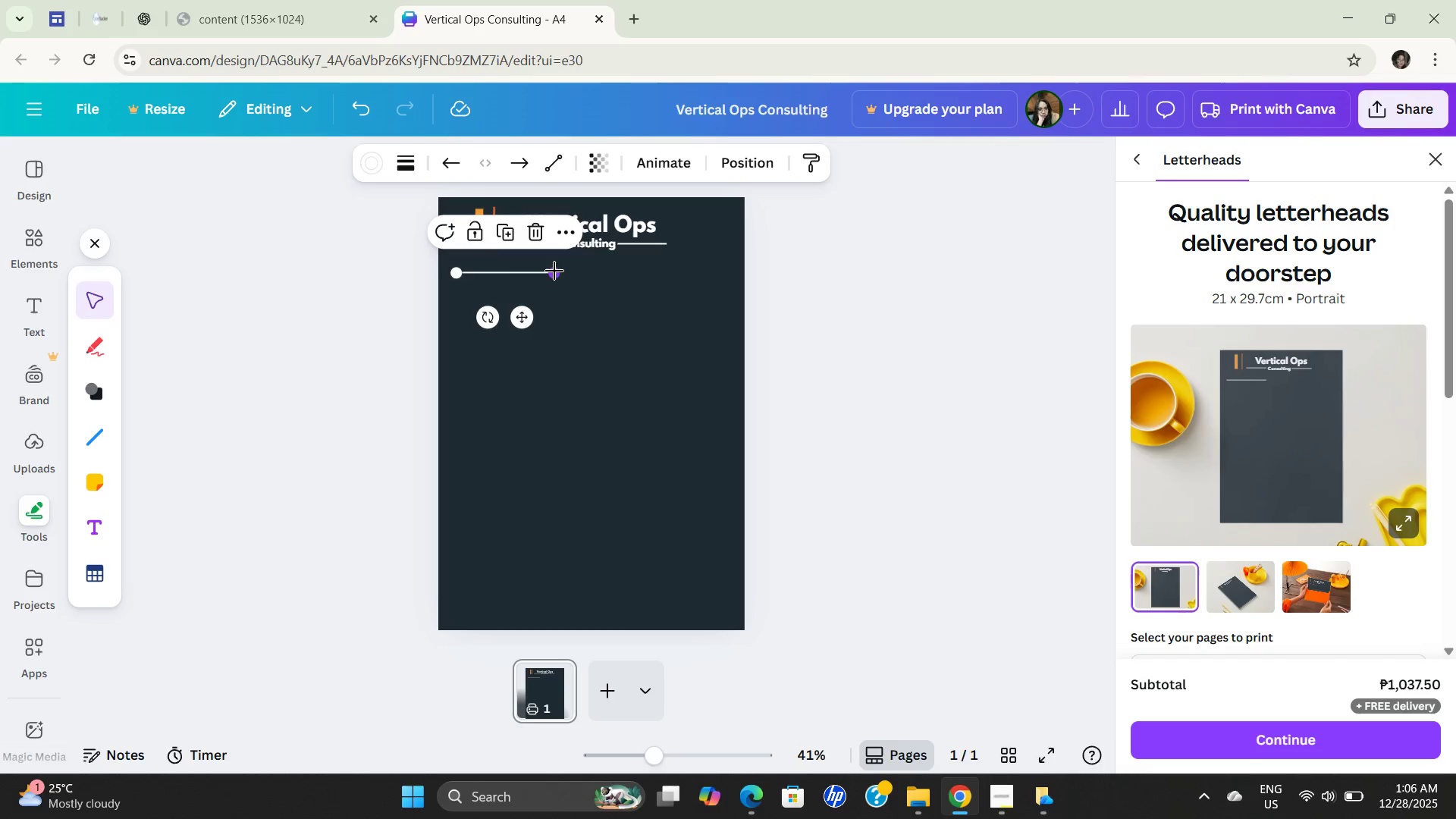 
left_click_drag(start_coordinate=[552, 272], to_coordinate=[713, 273])
 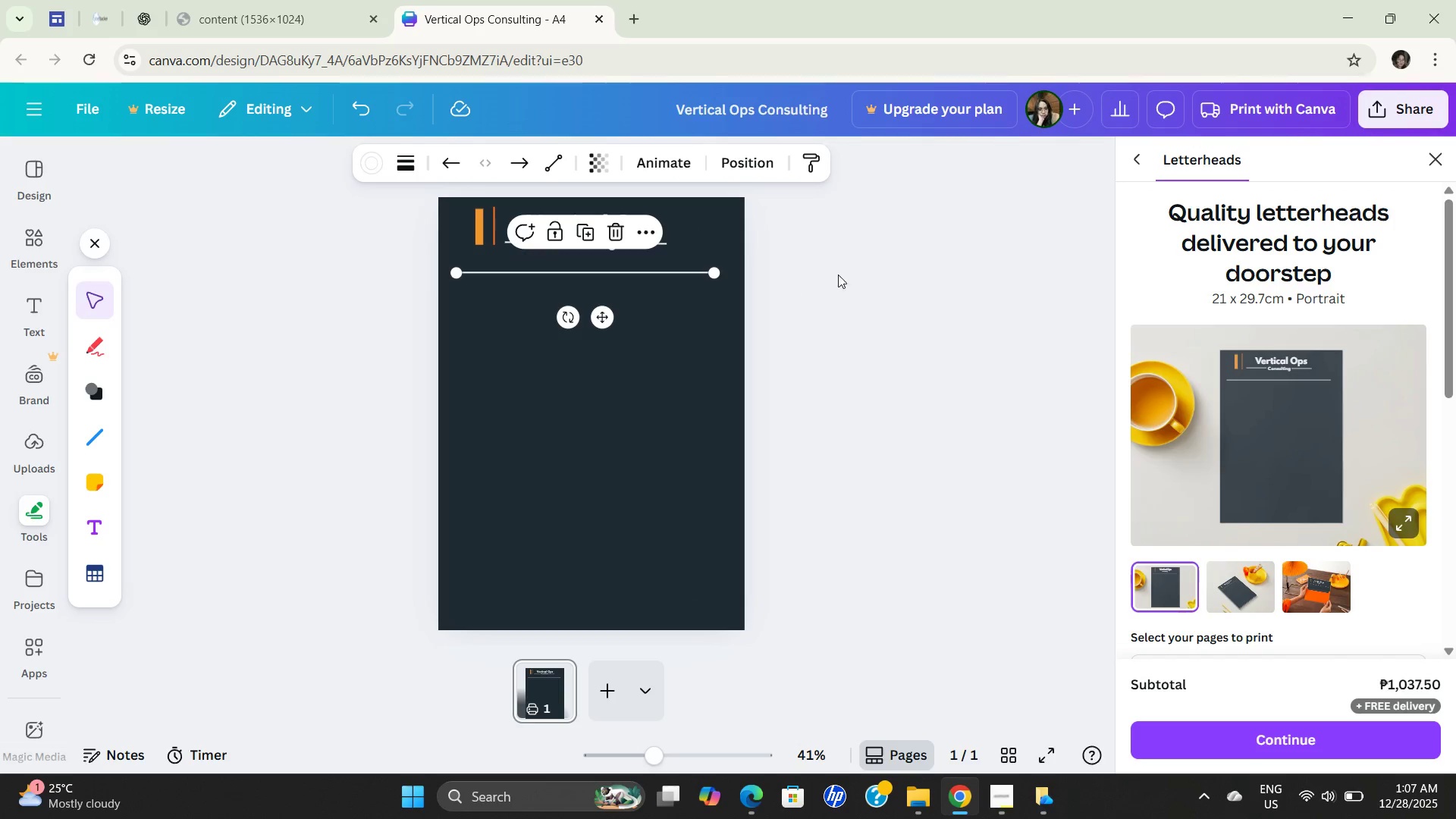 
left_click([852, 268])
 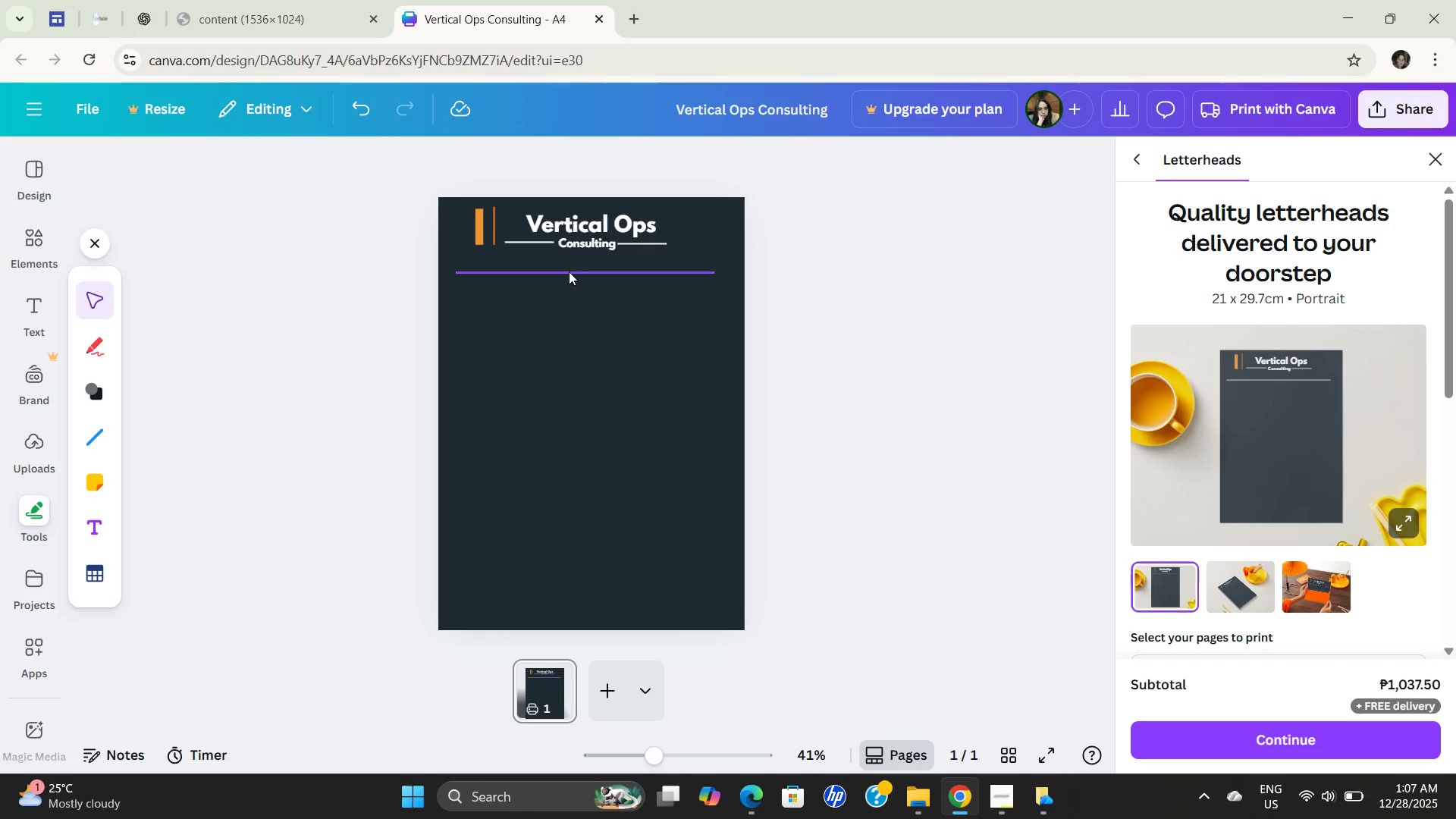 
left_click_drag(start_coordinate=[569, 271], to_coordinate=[573, 262])
 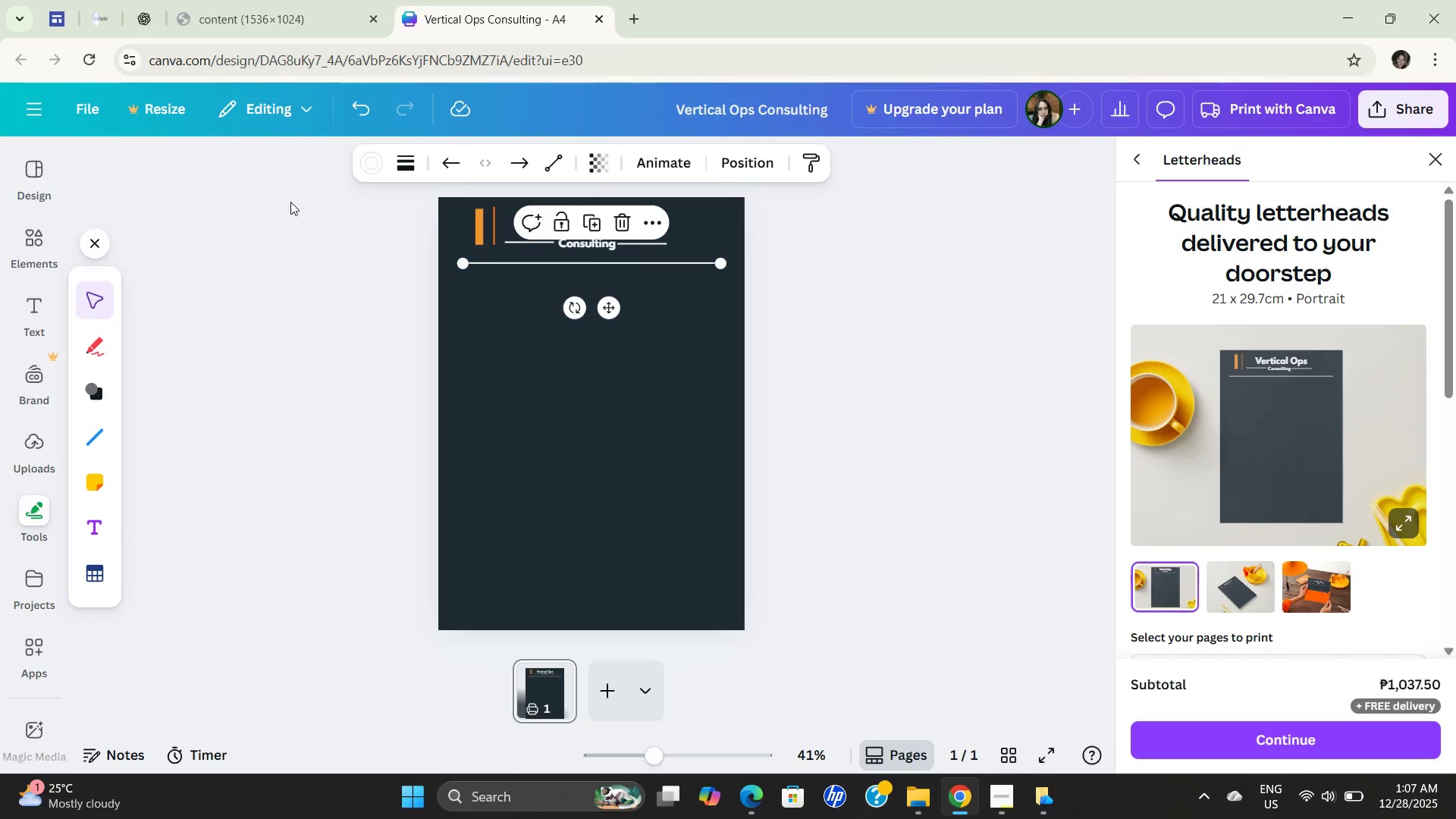 
left_click([377, 165])
 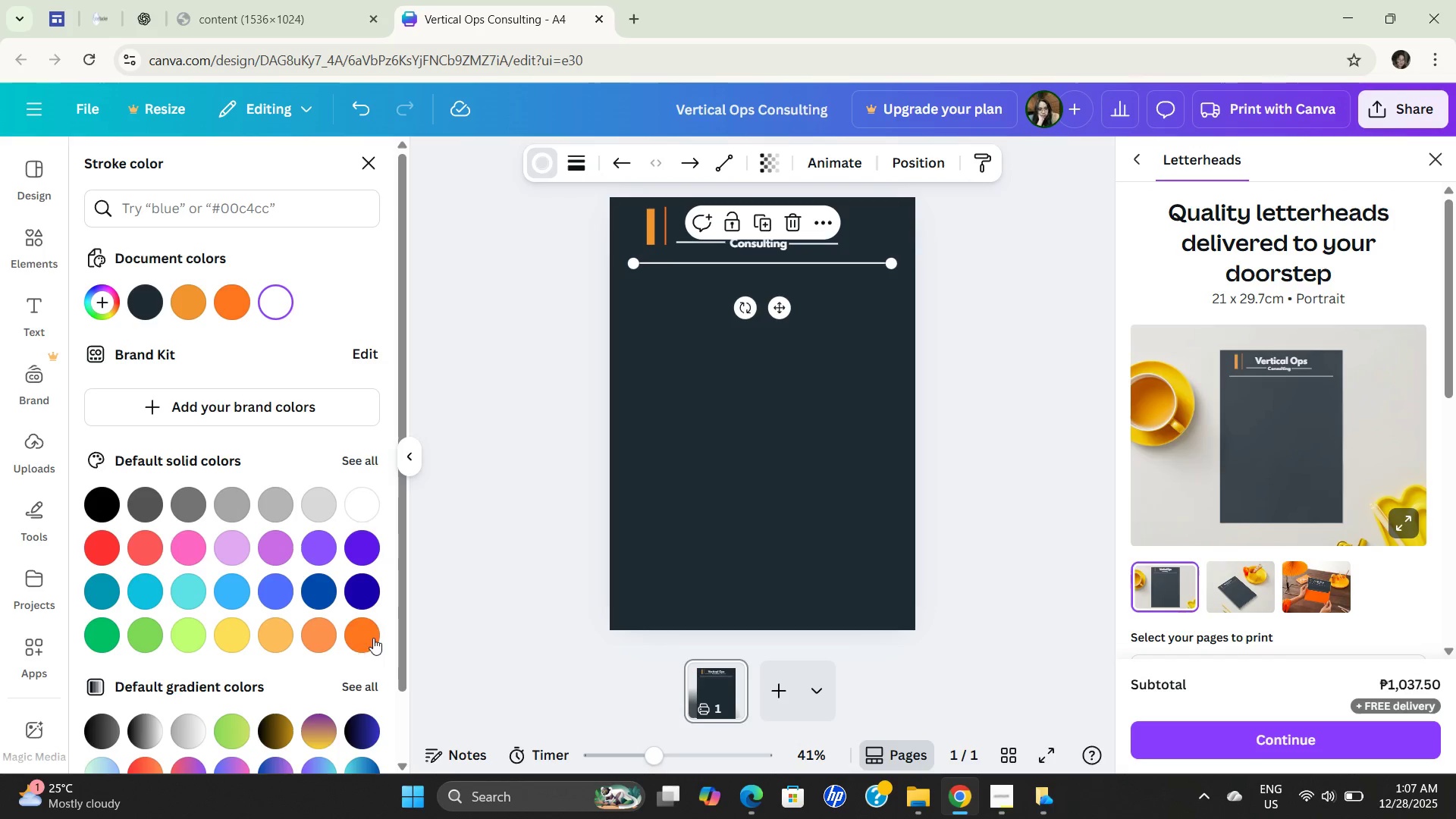 
left_click([356, 638])
 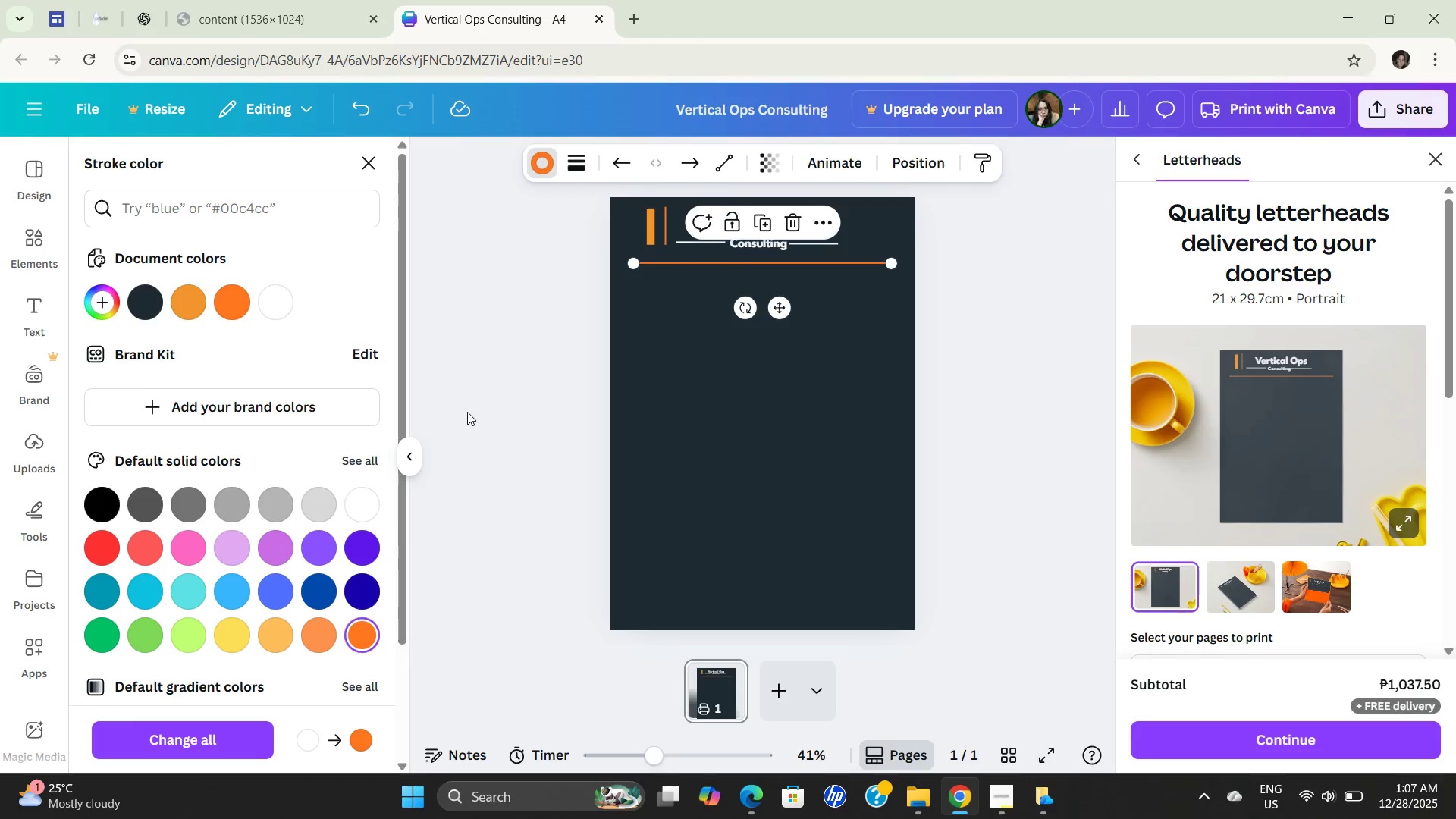 
left_click([497, 400])
 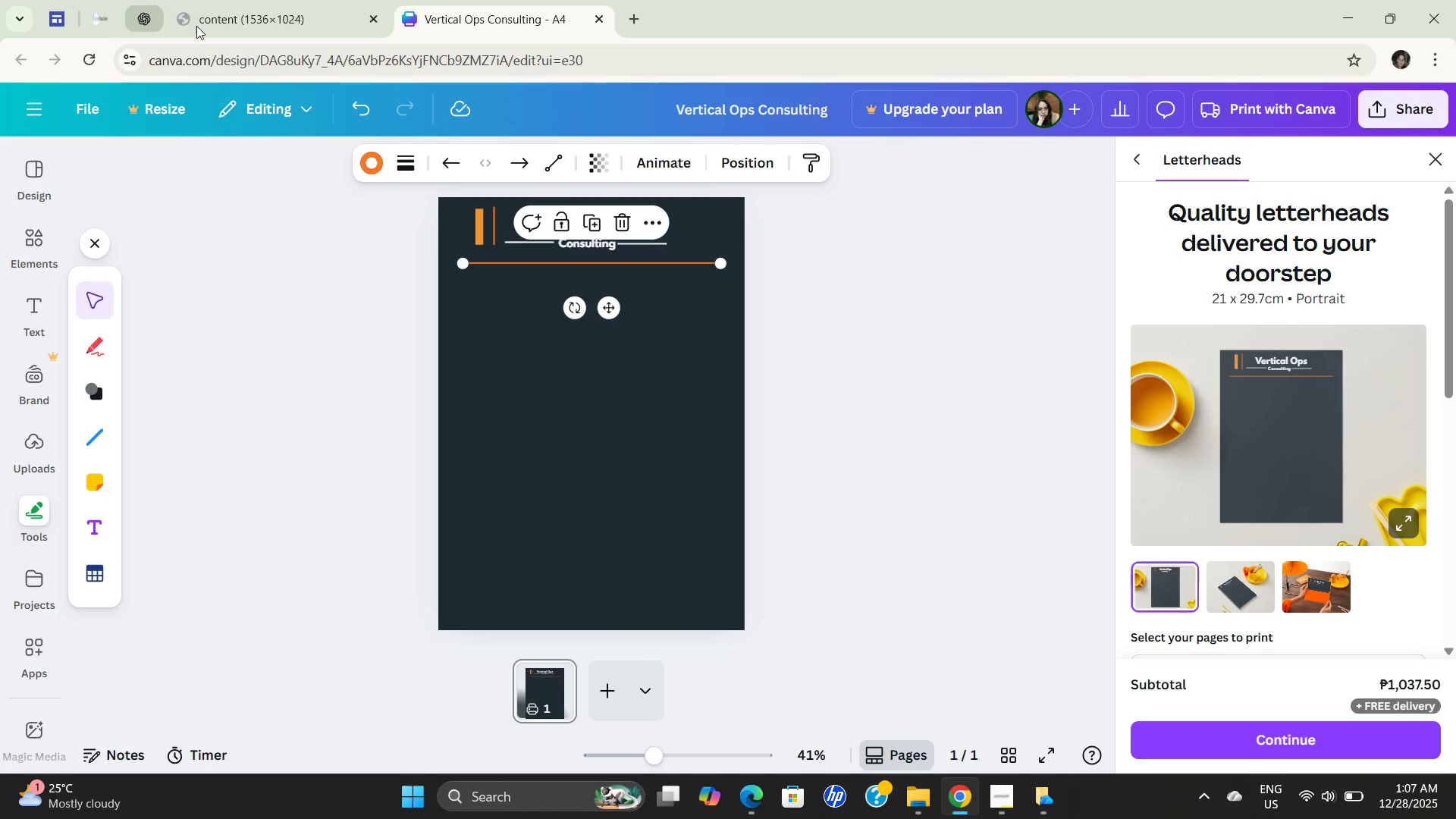 
left_click([267, 30])
 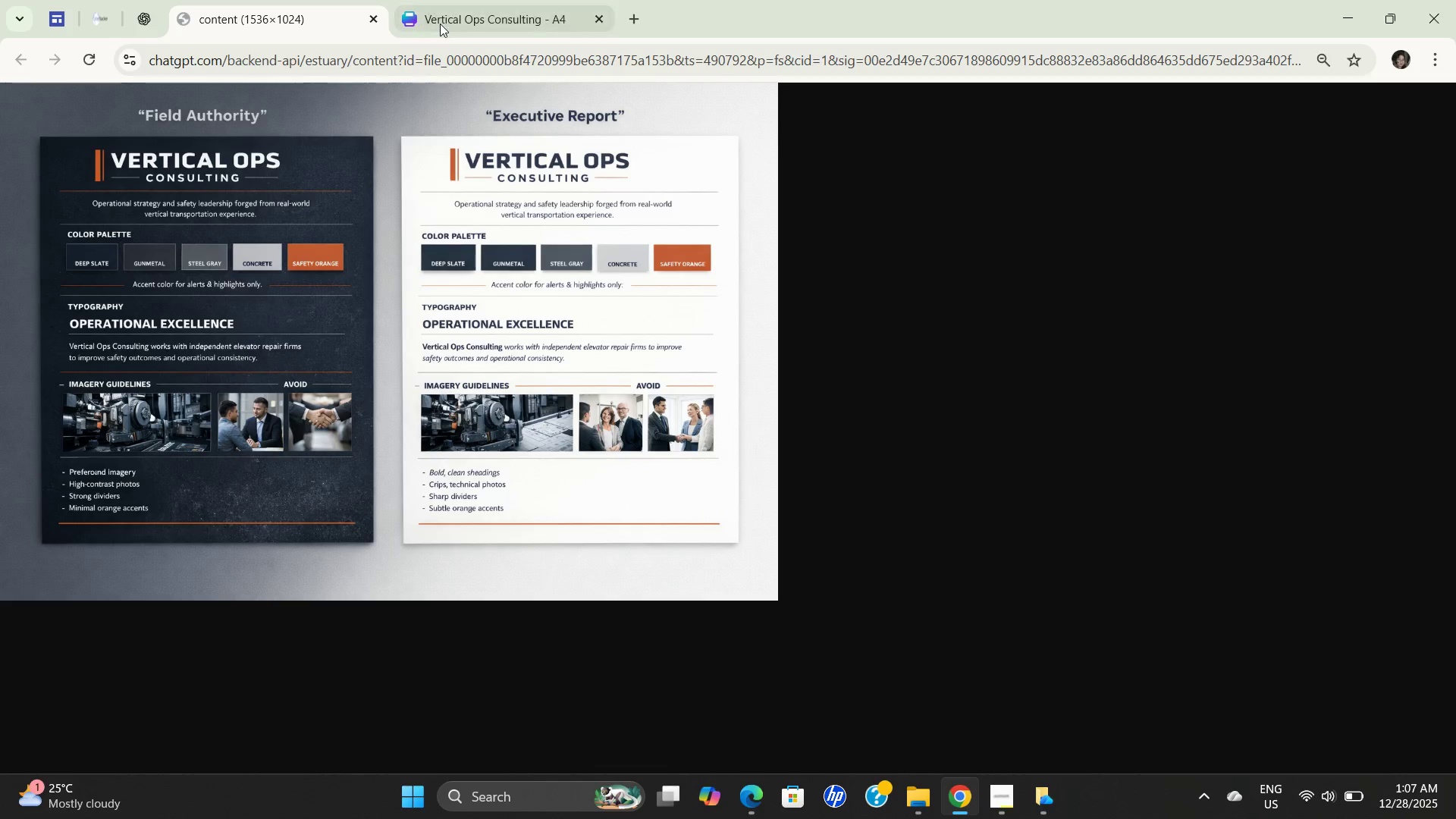 
left_click([508, 23])
 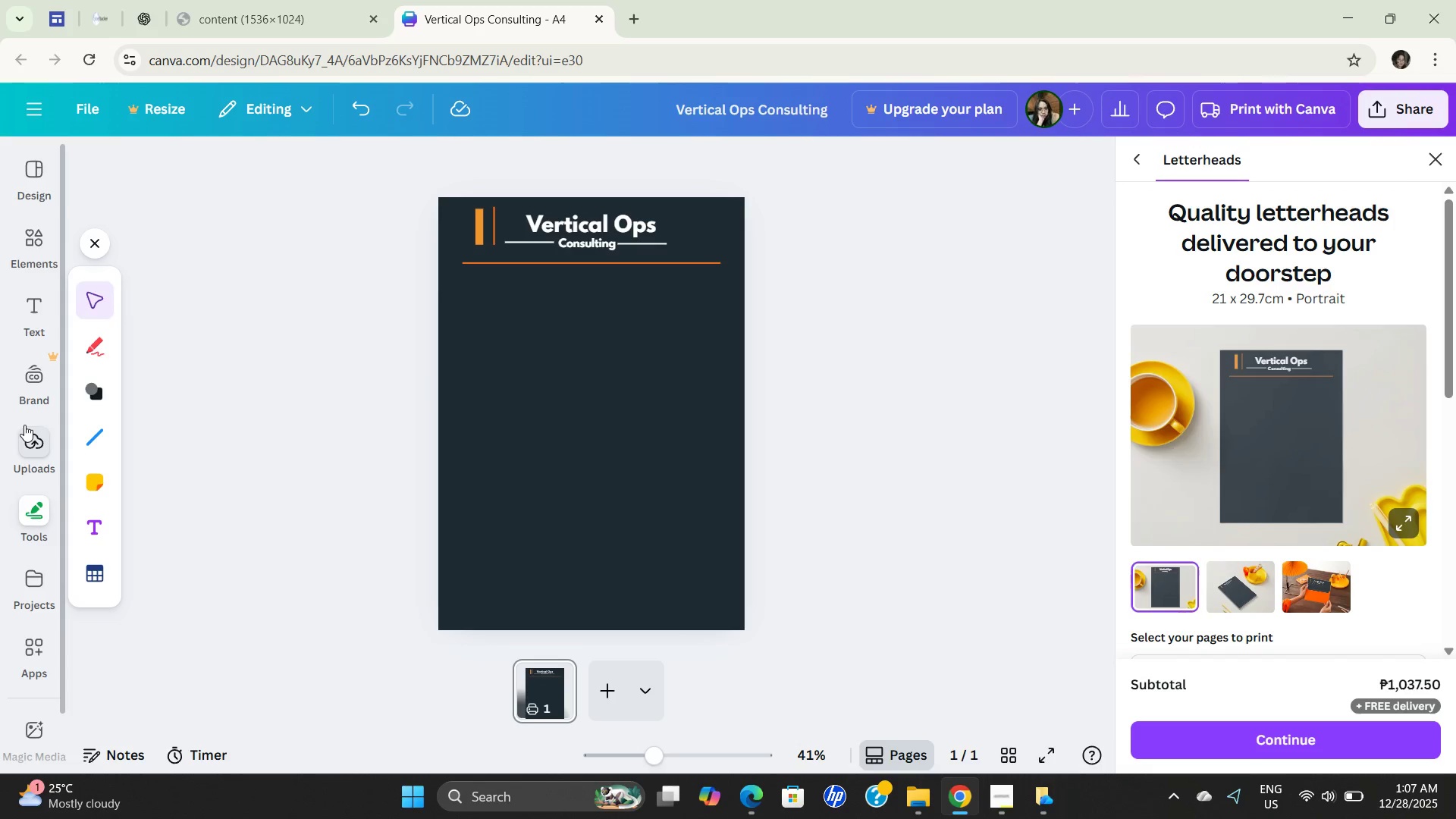 
wait(7.5)
 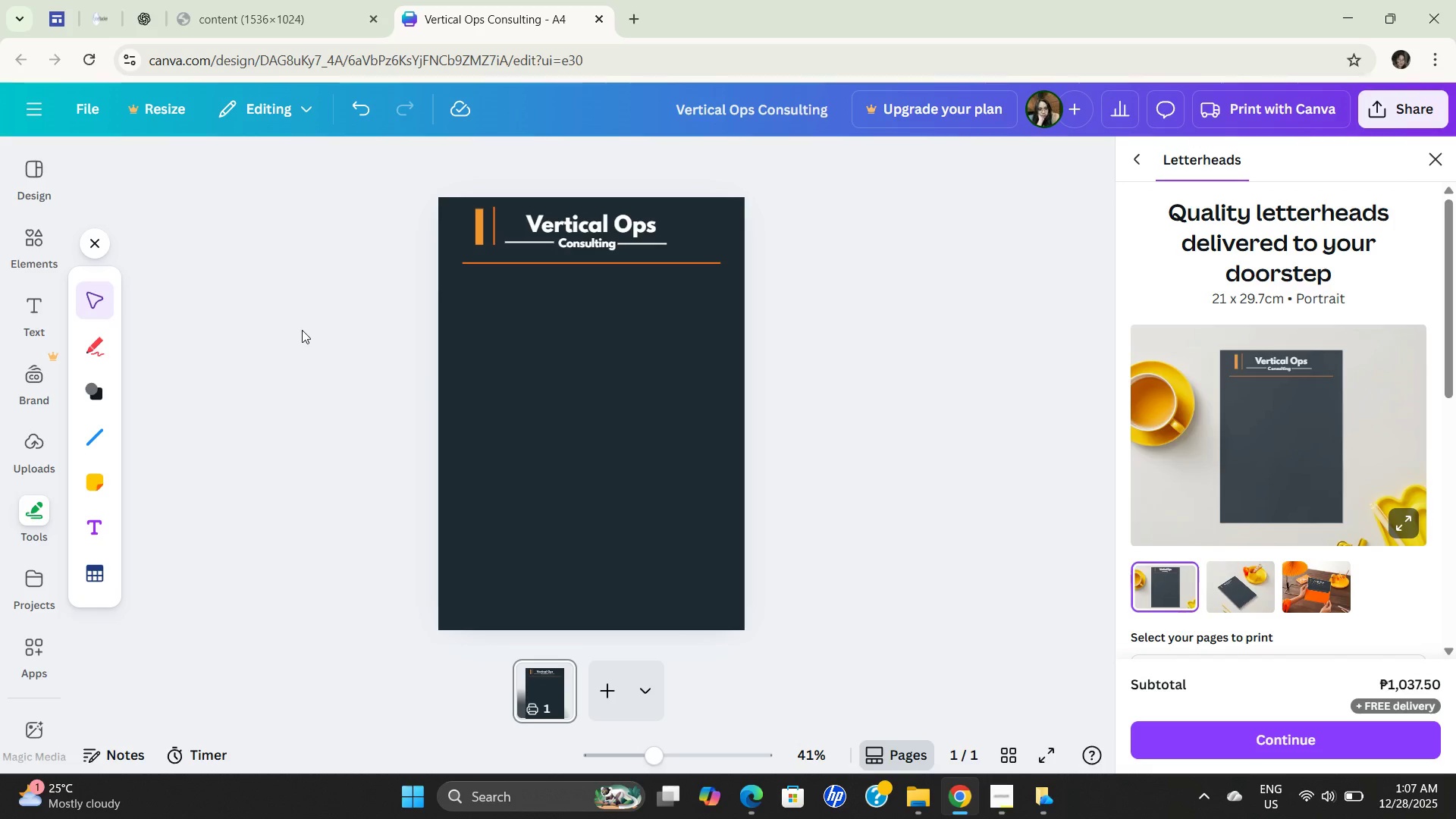 
left_click([43, 309])
 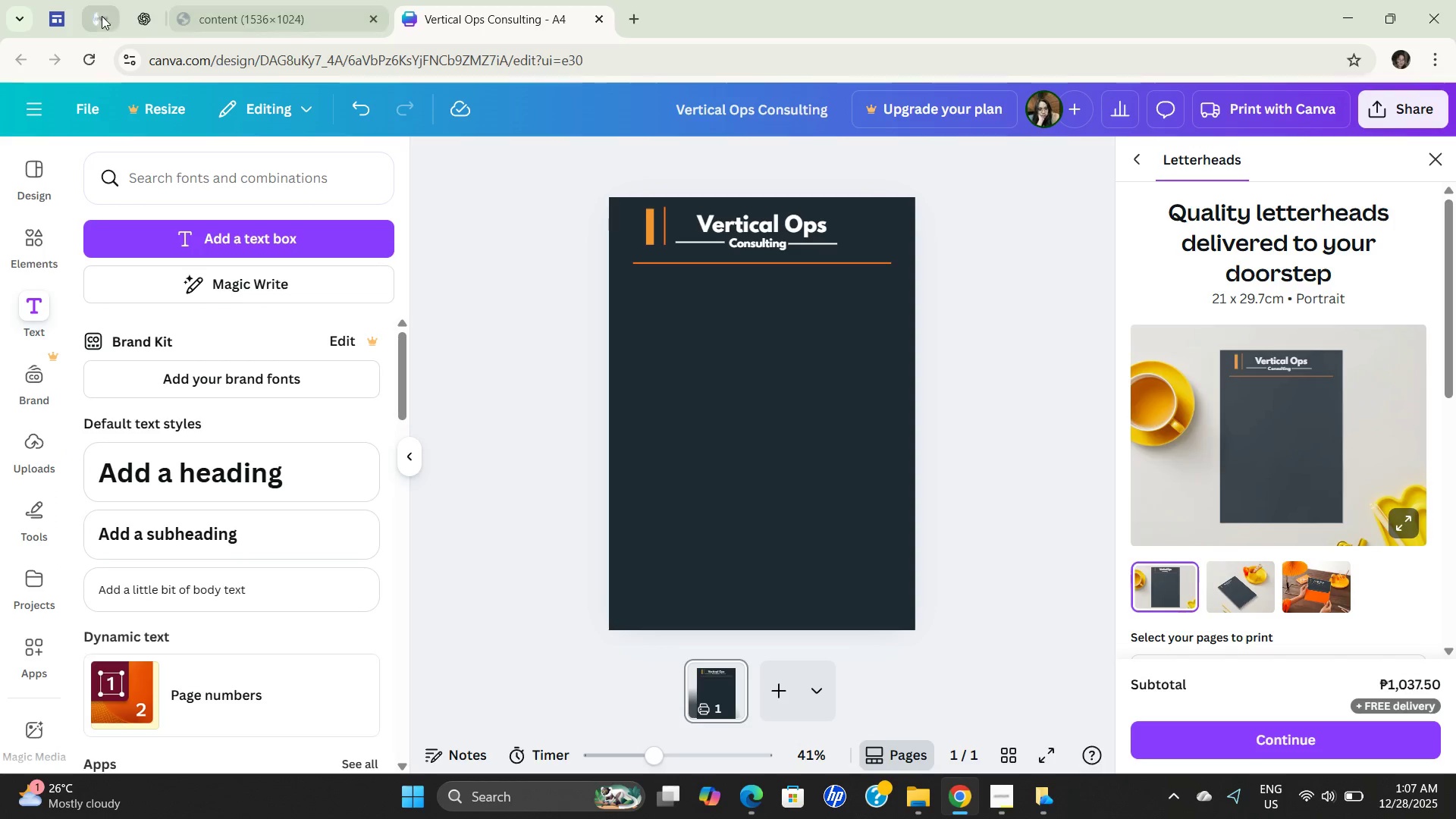 
left_click([144, 16])
 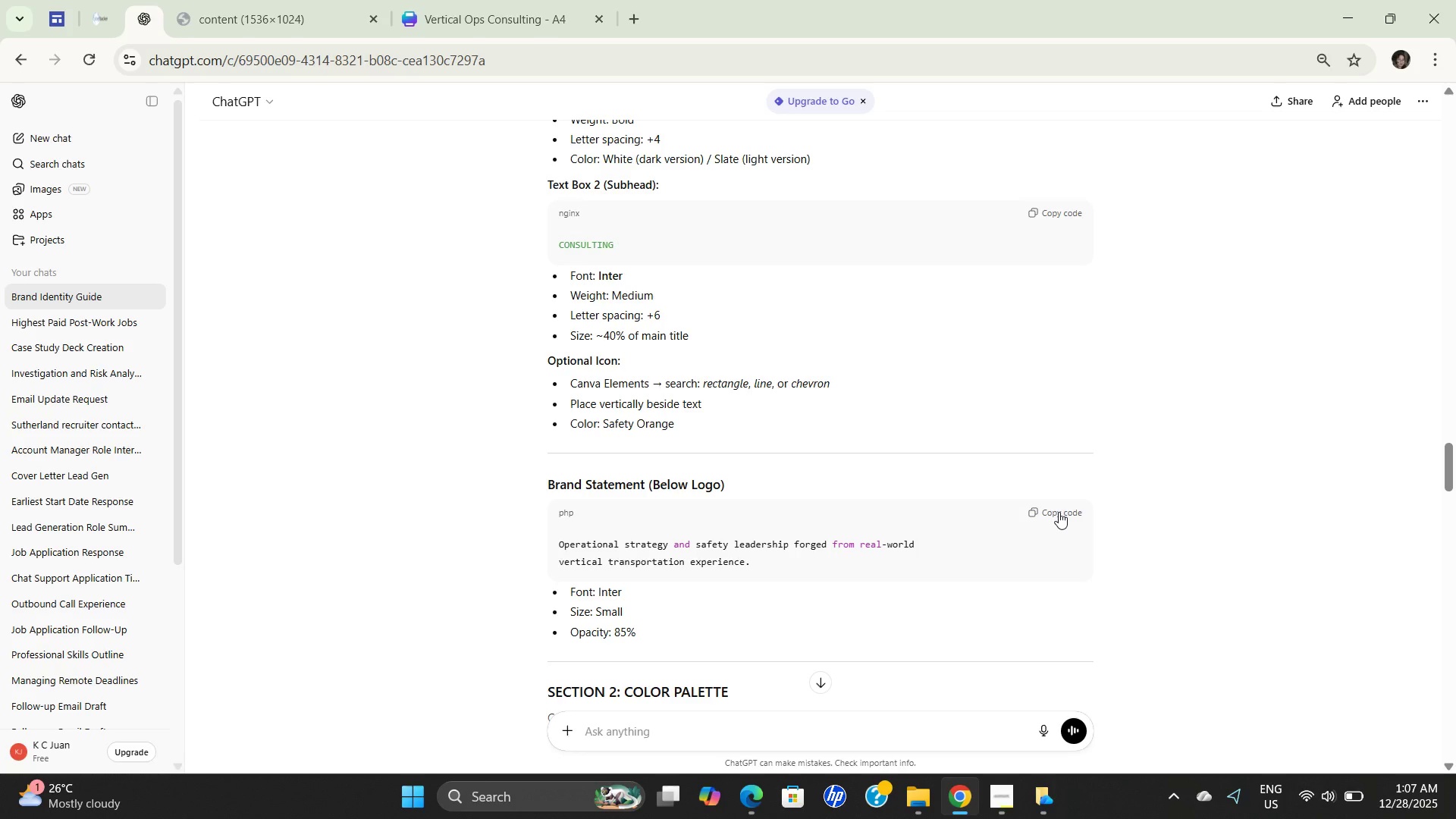 
left_click([1059, 512])
 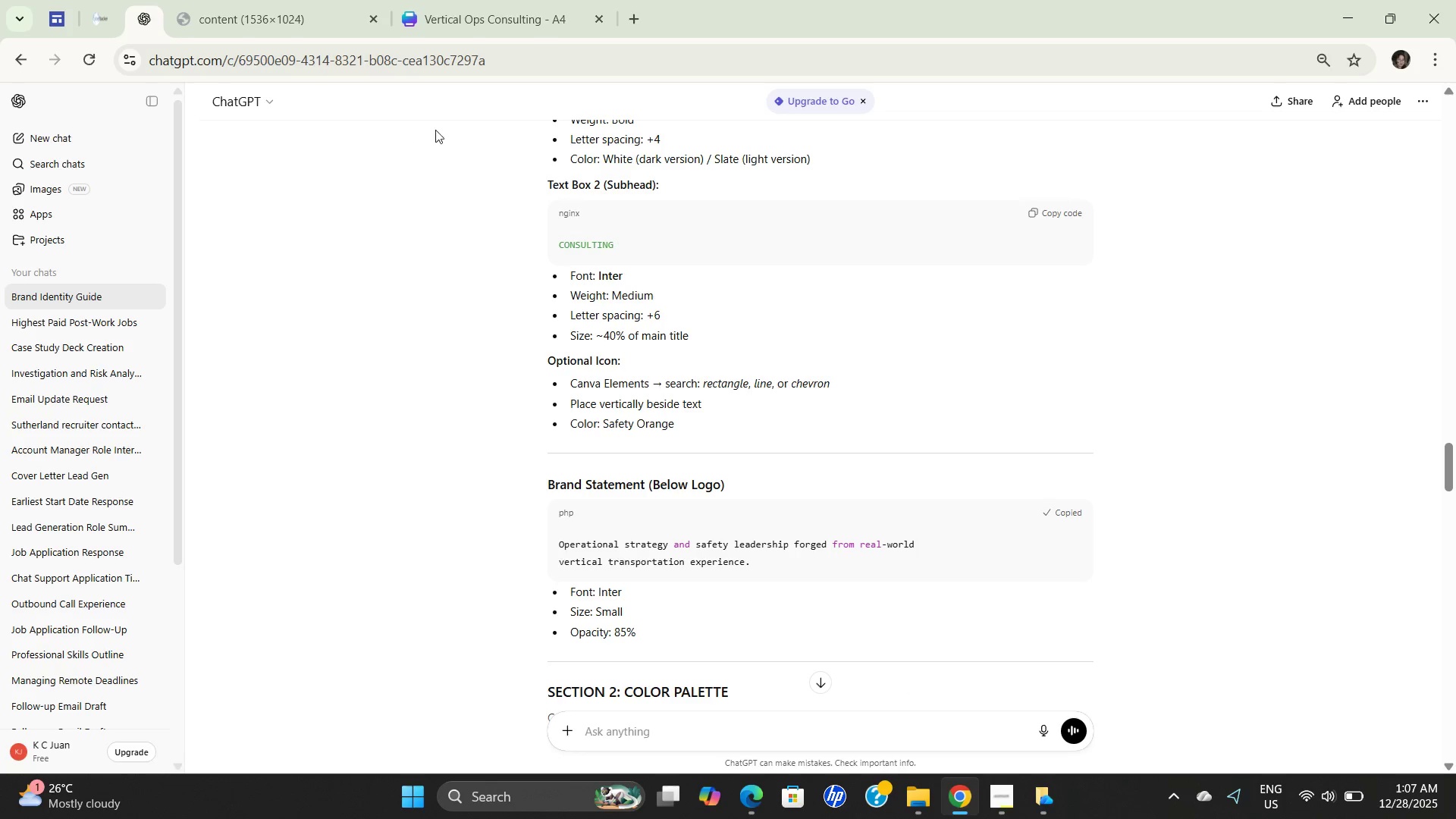 
left_click_drag(start_coordinate=[376, 302], to_coordinate=[372, 260])
 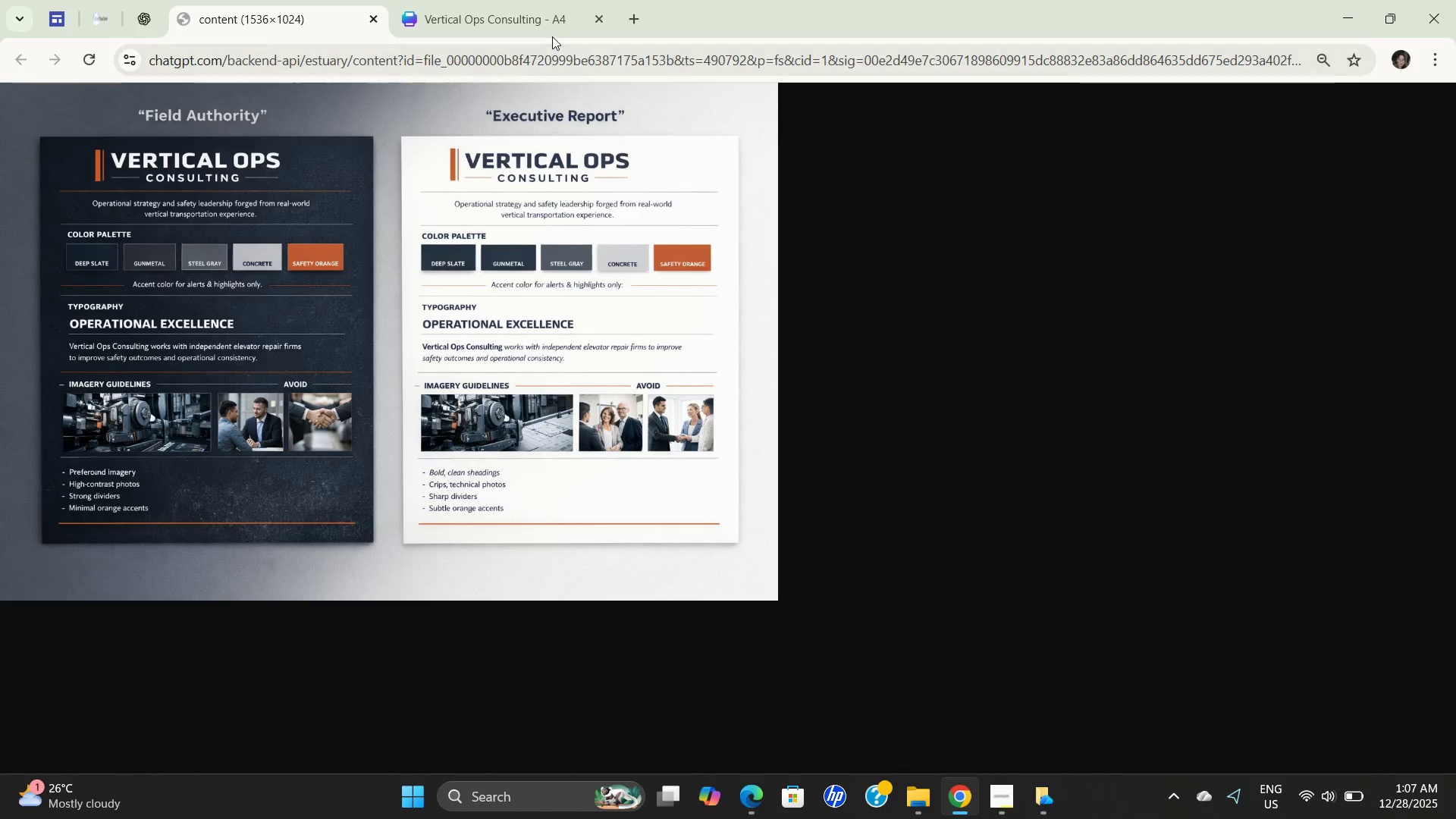 
left_click([532, 16])
 